 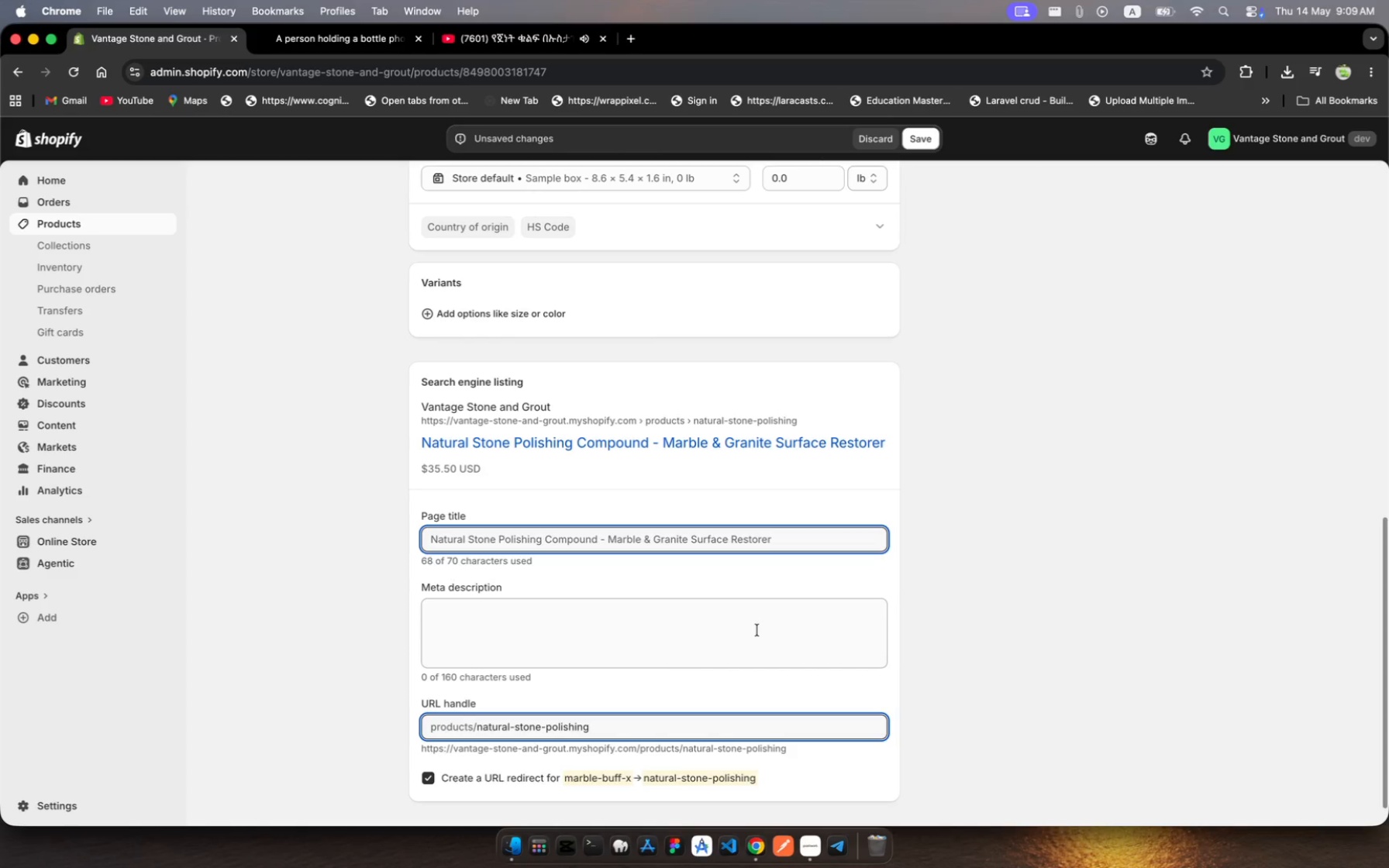 
hold_key(key=N, duration=0.32)
 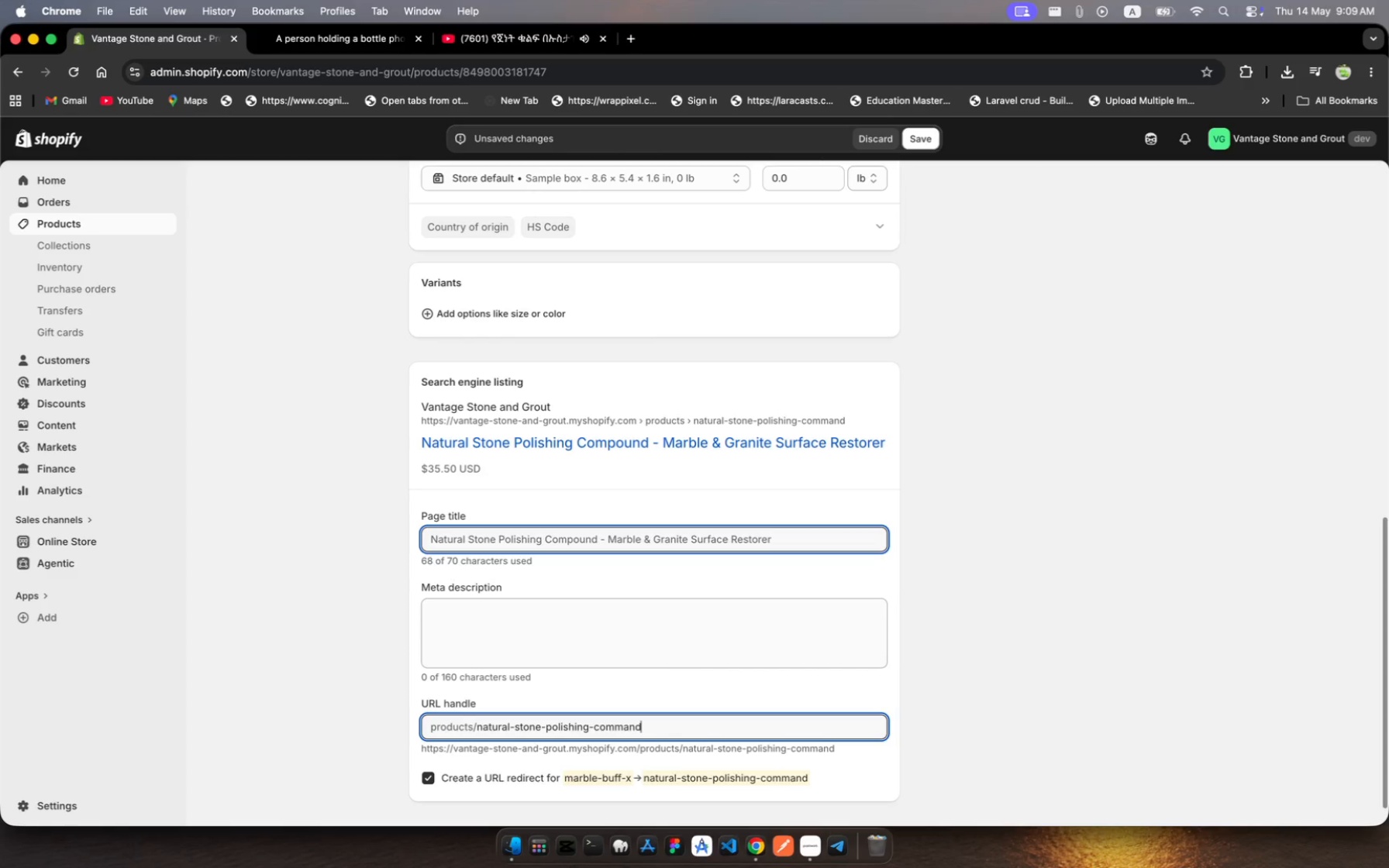 
type(-marbe-granie)
 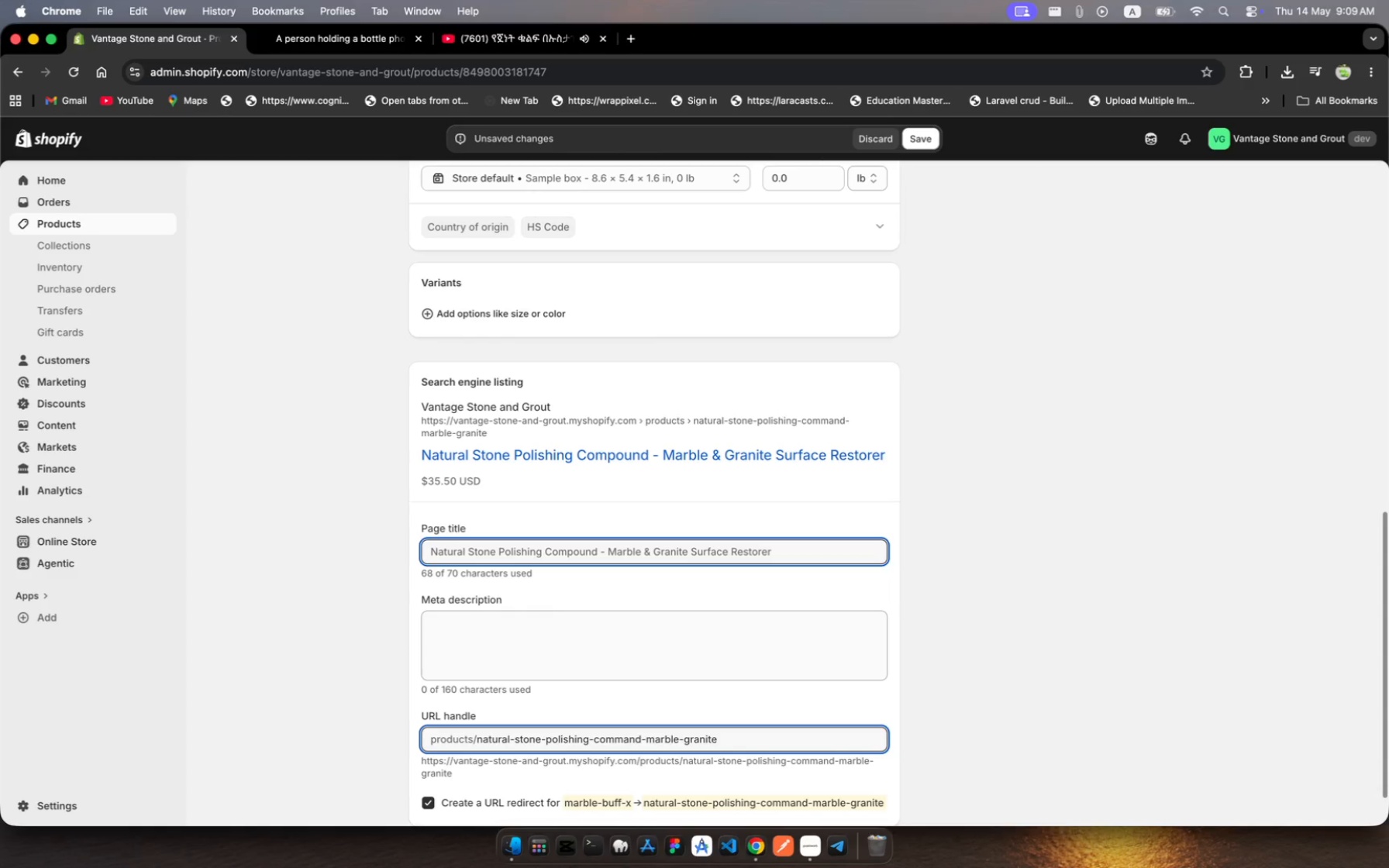 
hold_key(key=L, duration=0.4)
 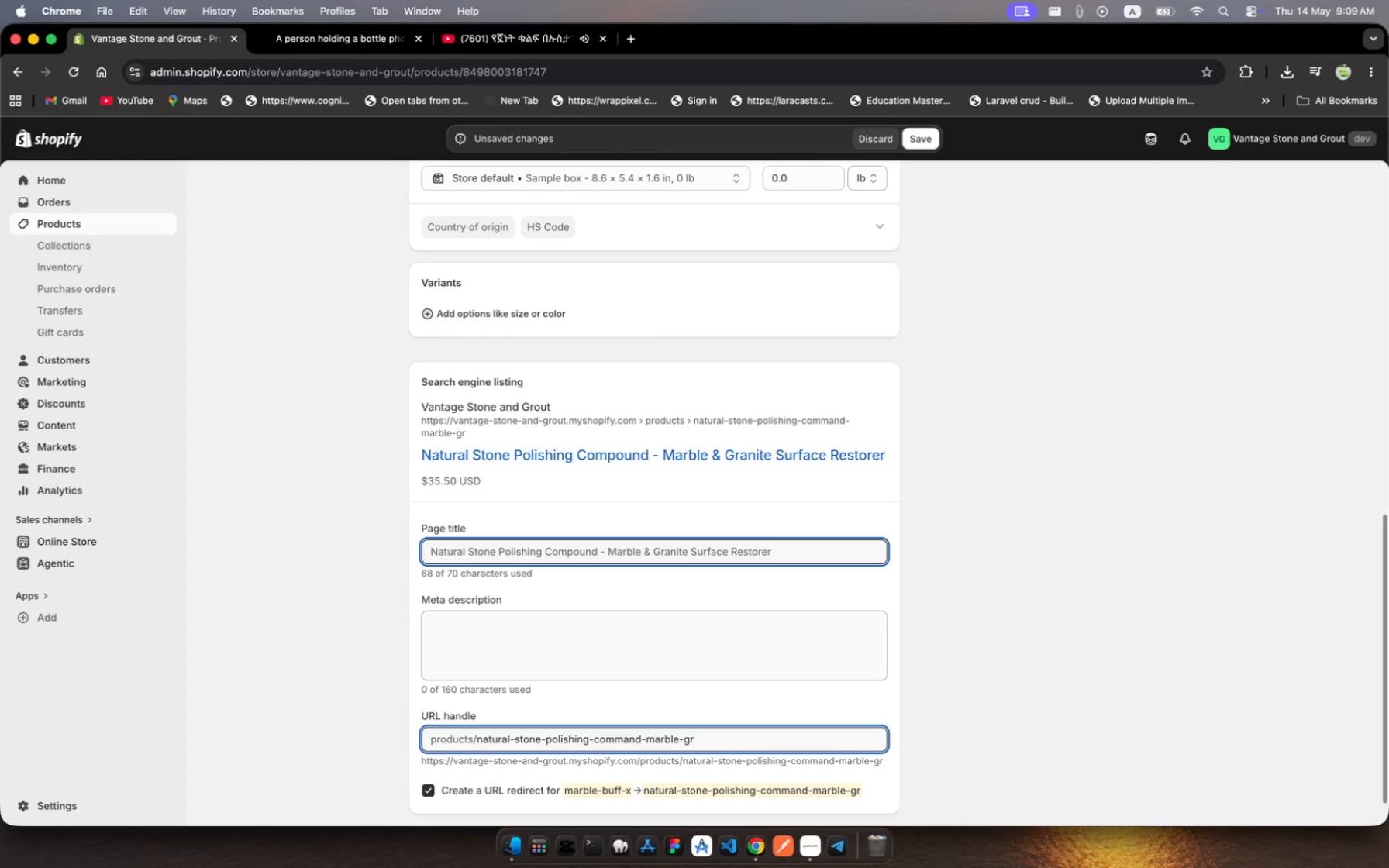 
hold_key(key=T, duration=0.31)
 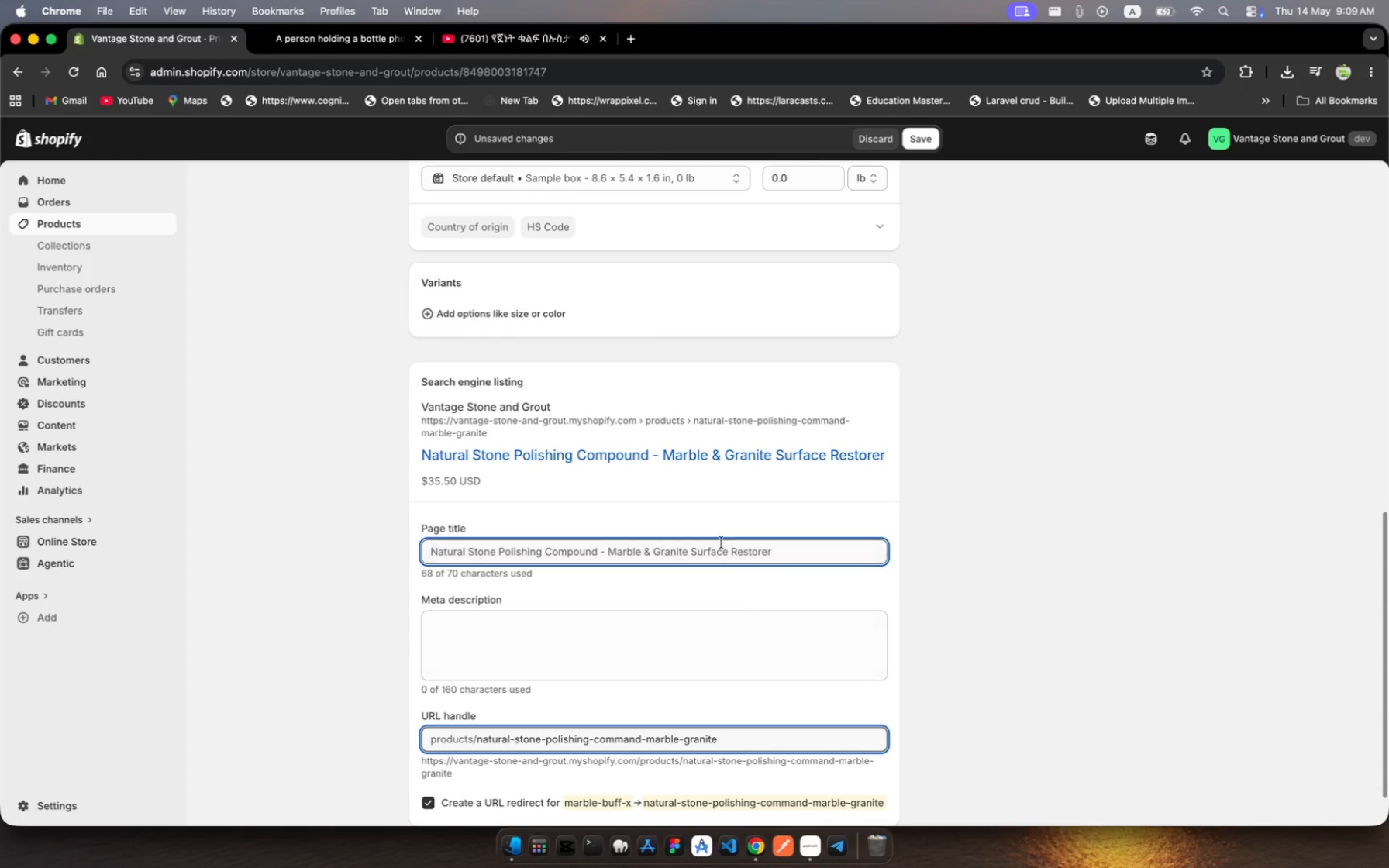 
scroll: coordinate [768, 589], scroll_direction: down, amount: 9.0
 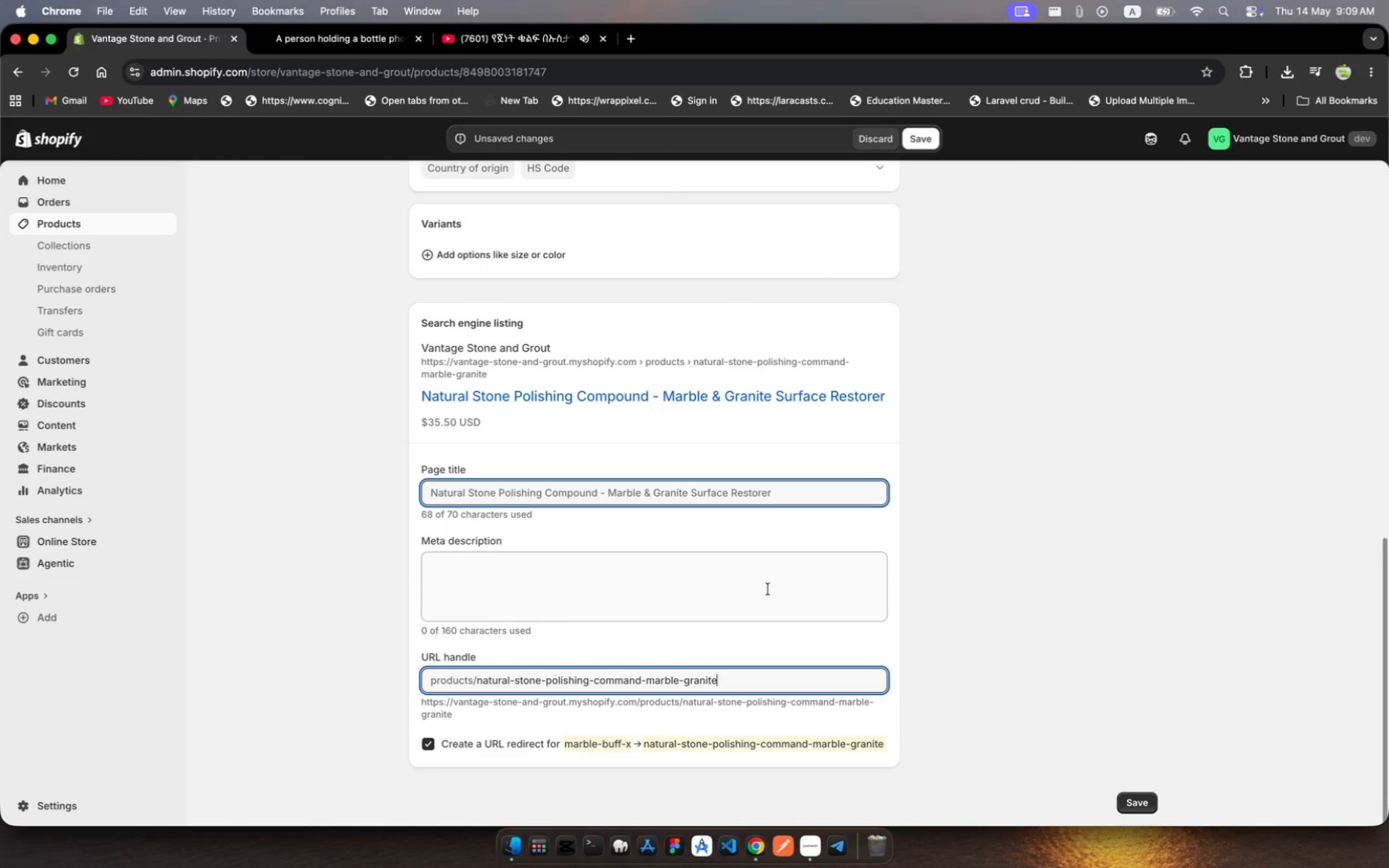 
scroll: coordinate [768, 589], scroll_direction: up, amount: 21.0
 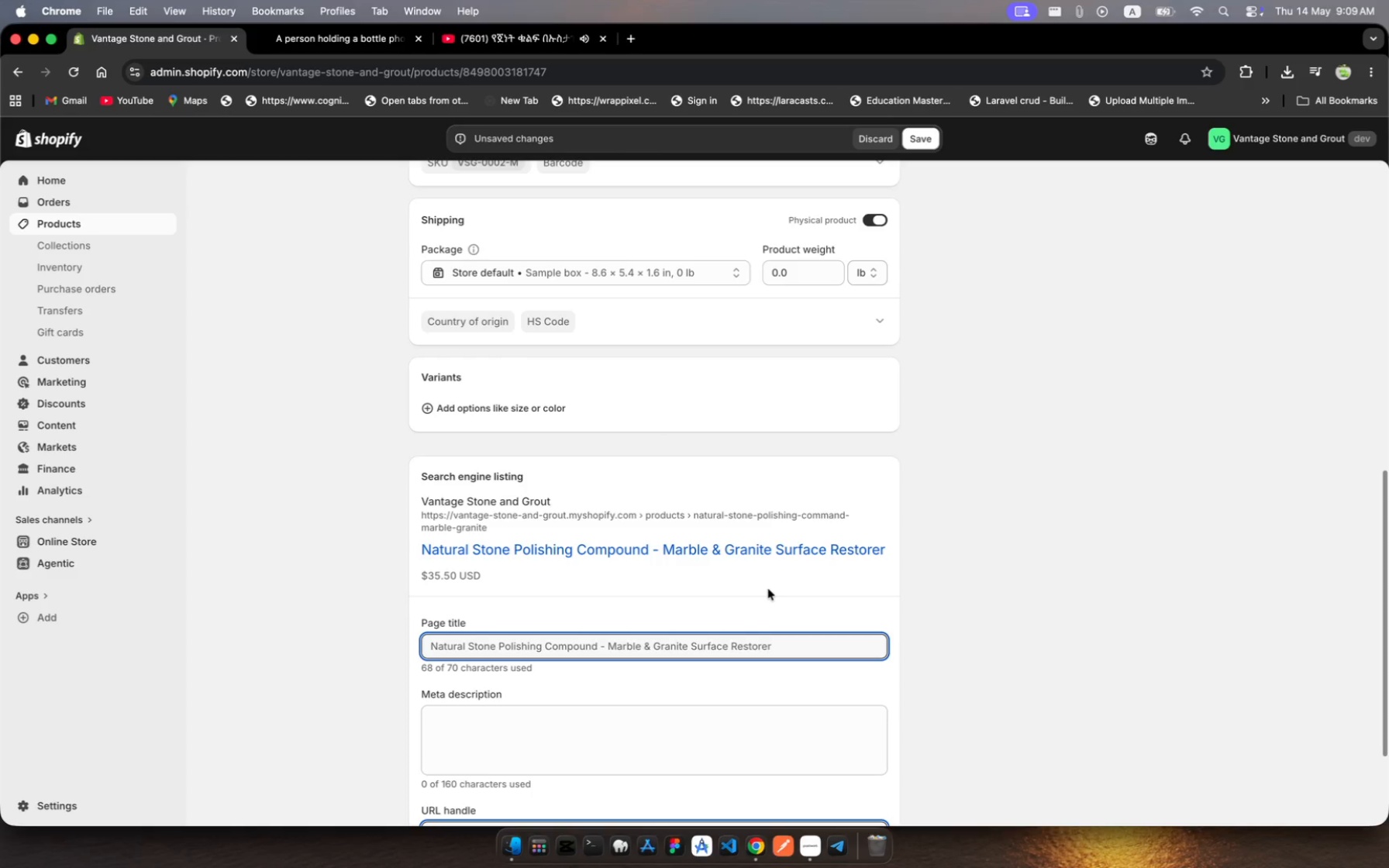 
wait(6.57)
 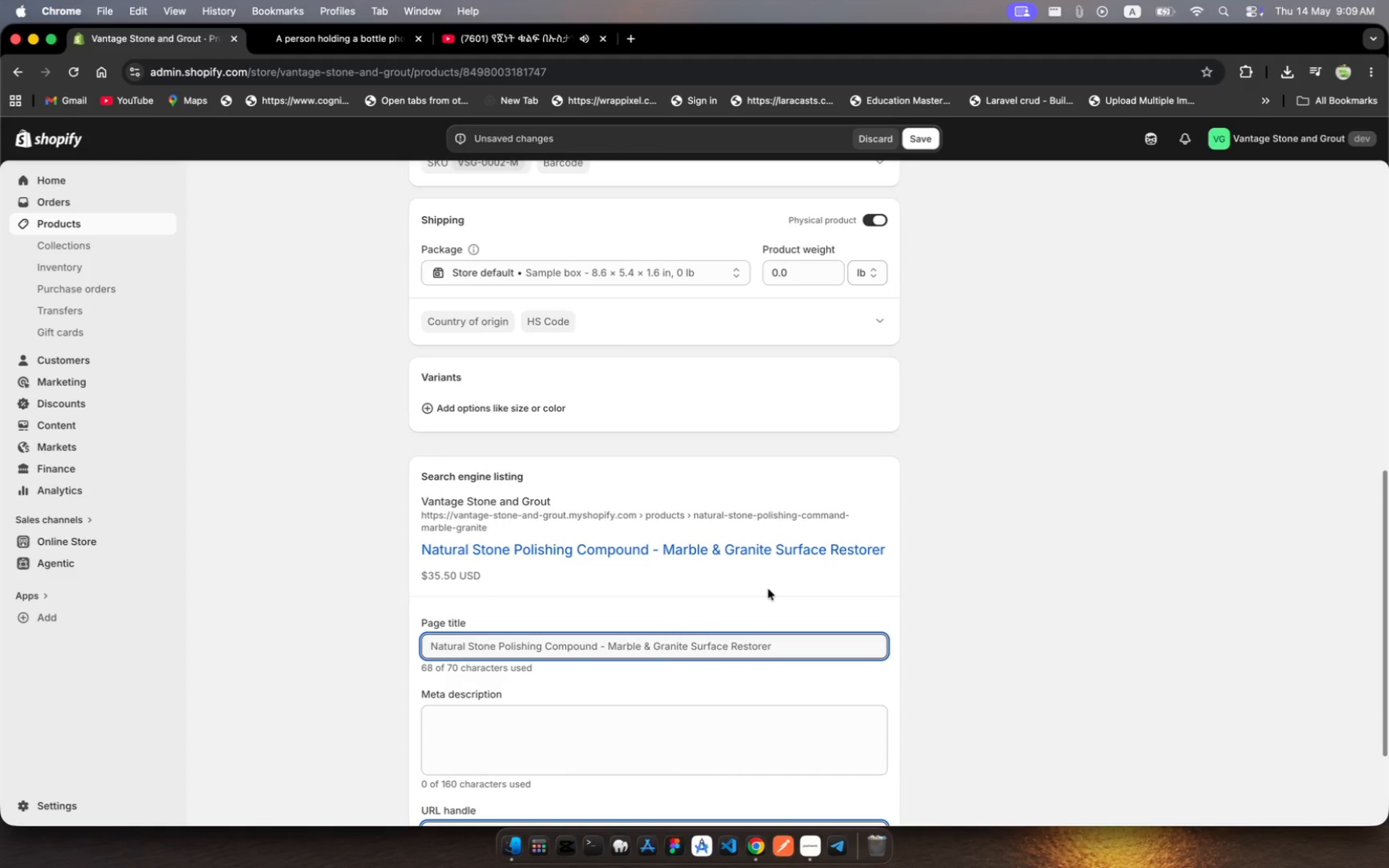 
scroll: coordinate [631, 412], scroll_direction: up, amount: 64.0
 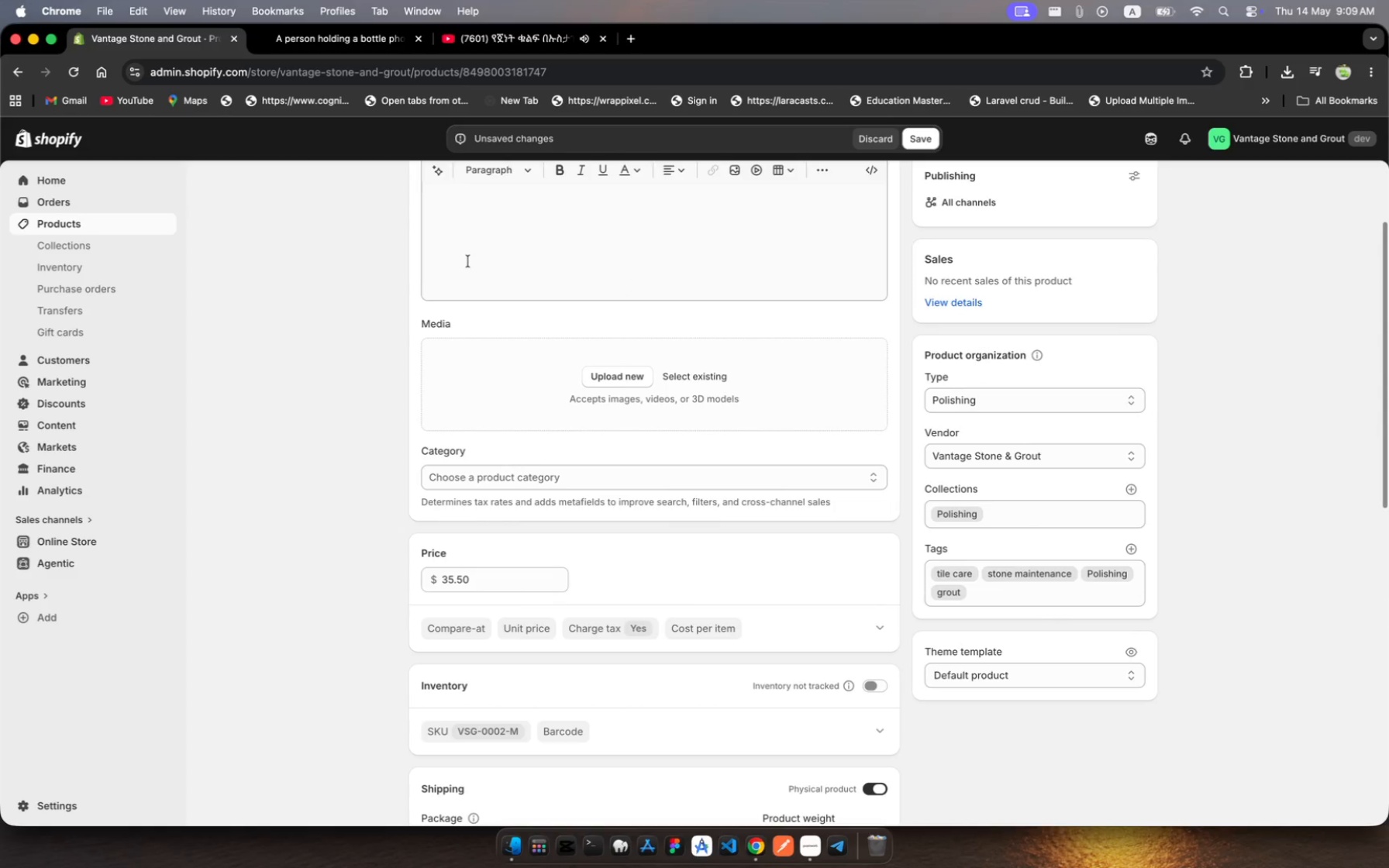 
left_click([501, 228])
 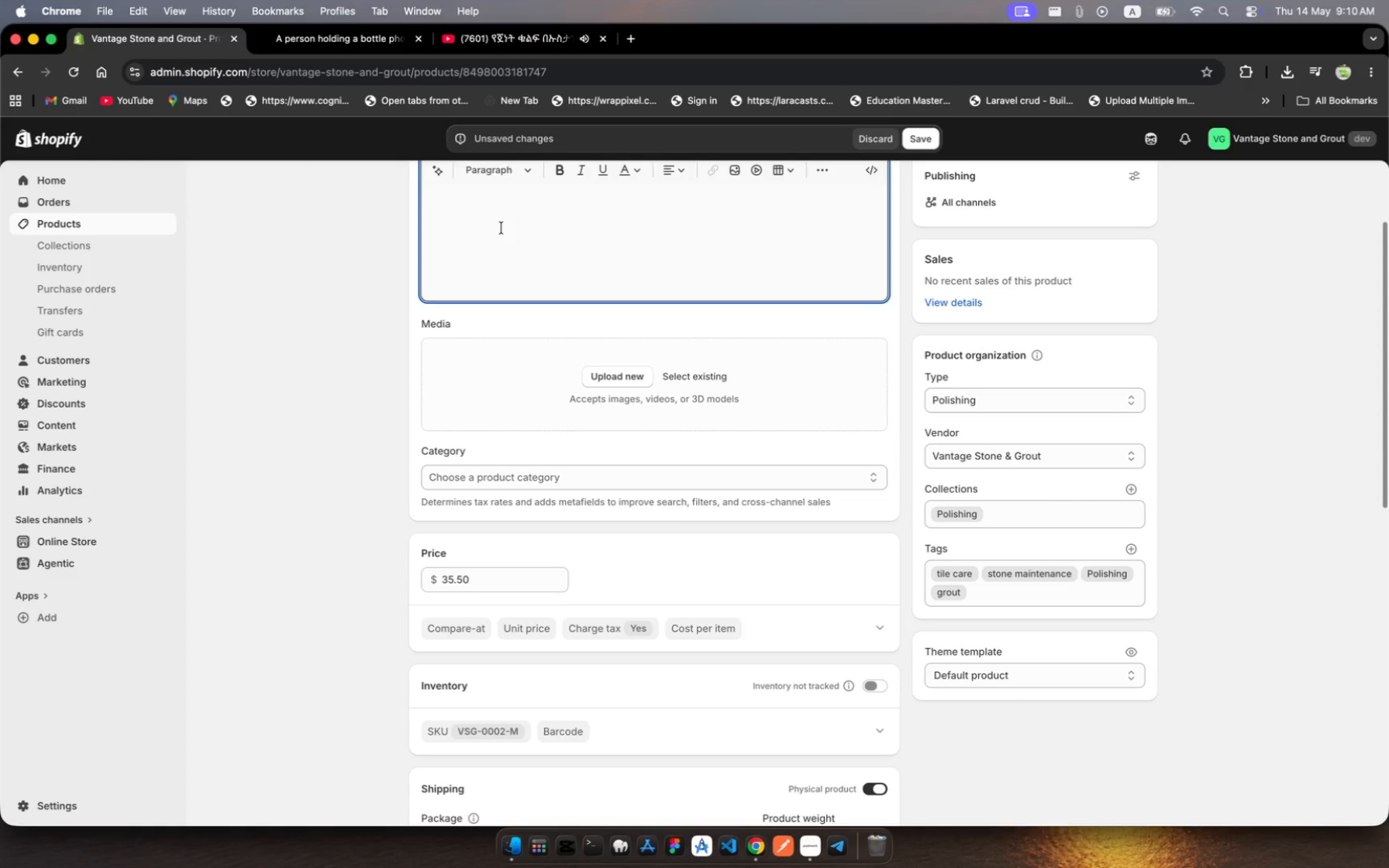 
wait(15.03)
 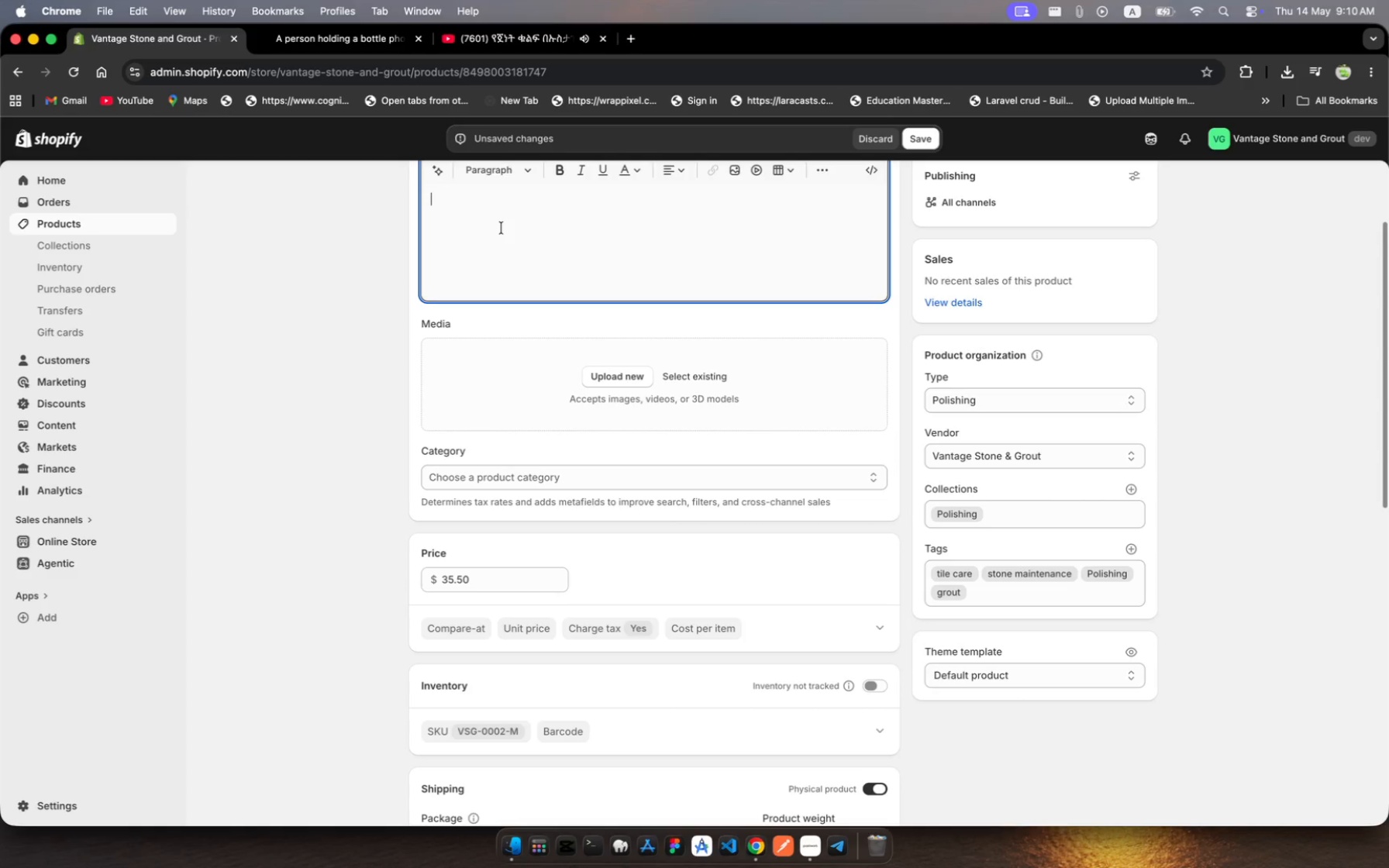 
type(Natura)
 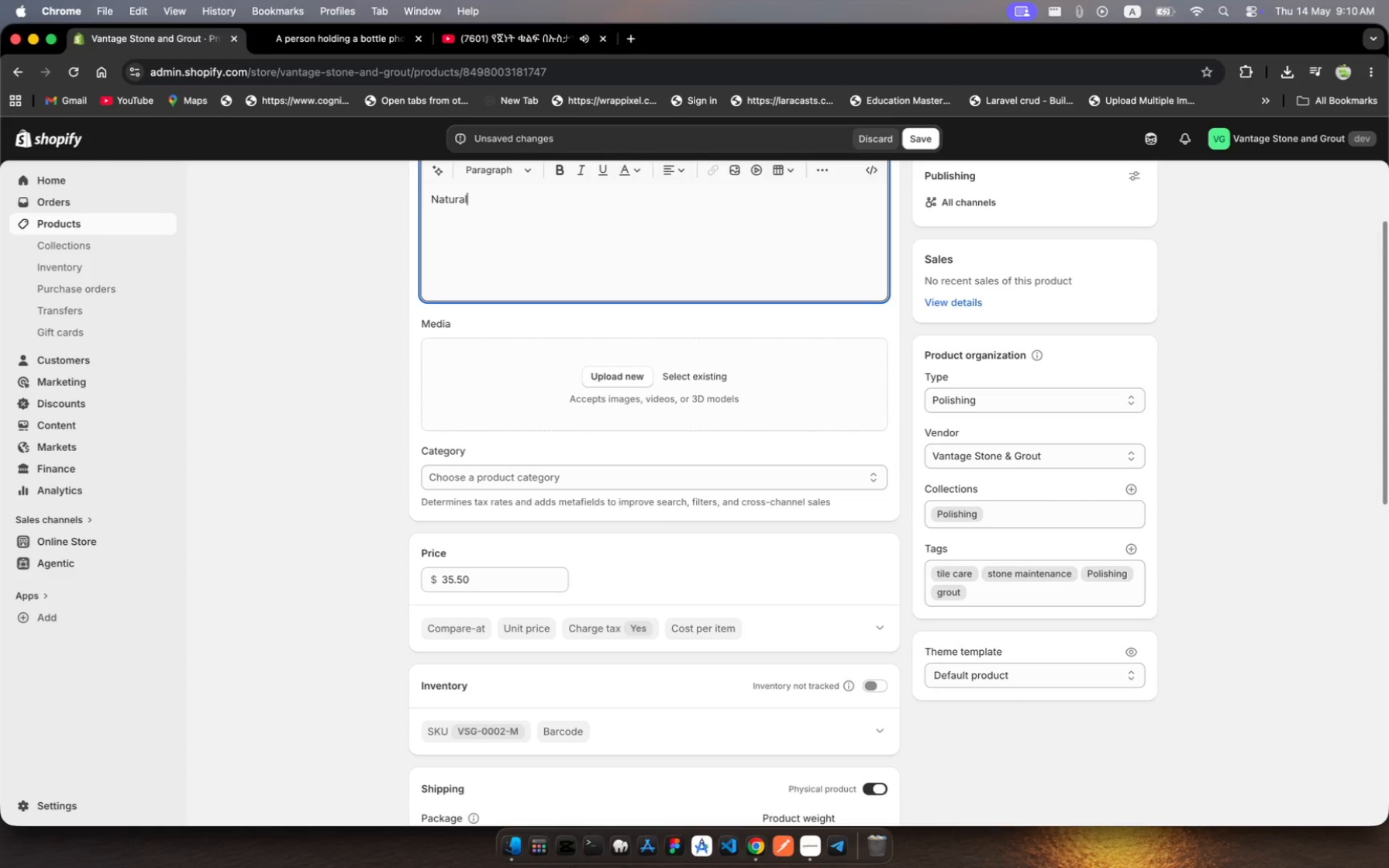 
hold_key(key=L, duration=0.33)
 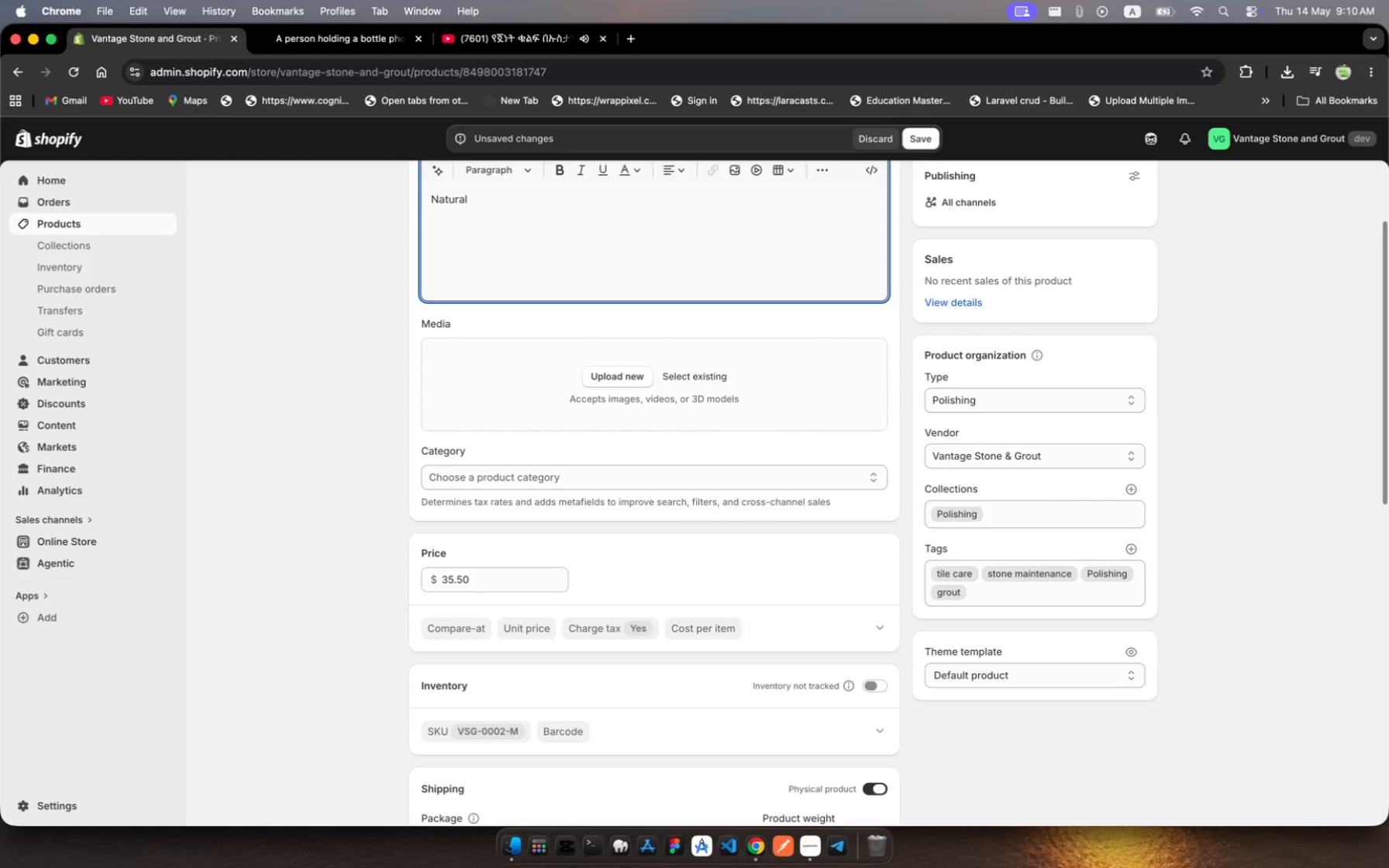 
scroll: coordinate [501, 228], scroll_direction: up, amount: 12.0
 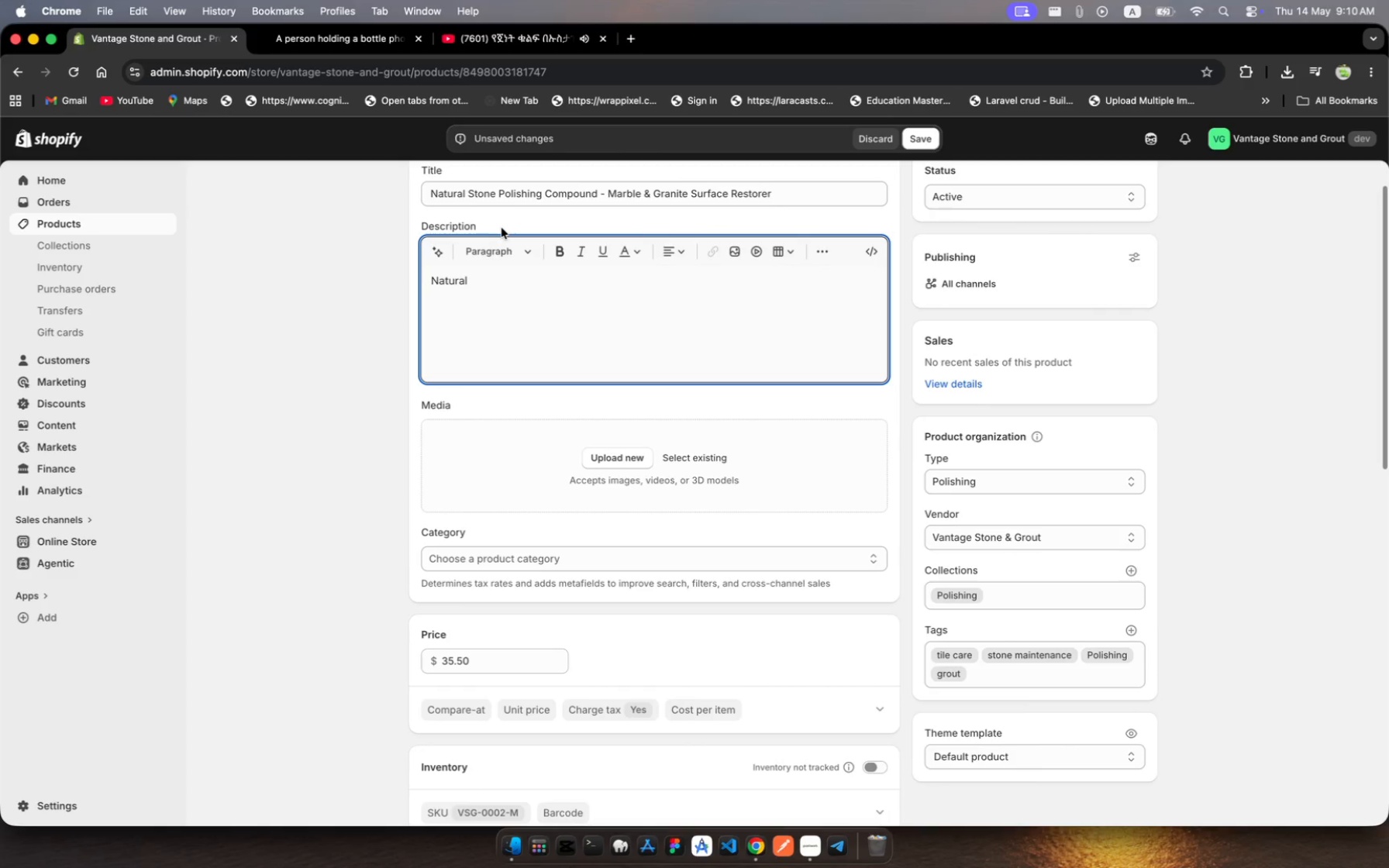 
type( Stone Polishing)
 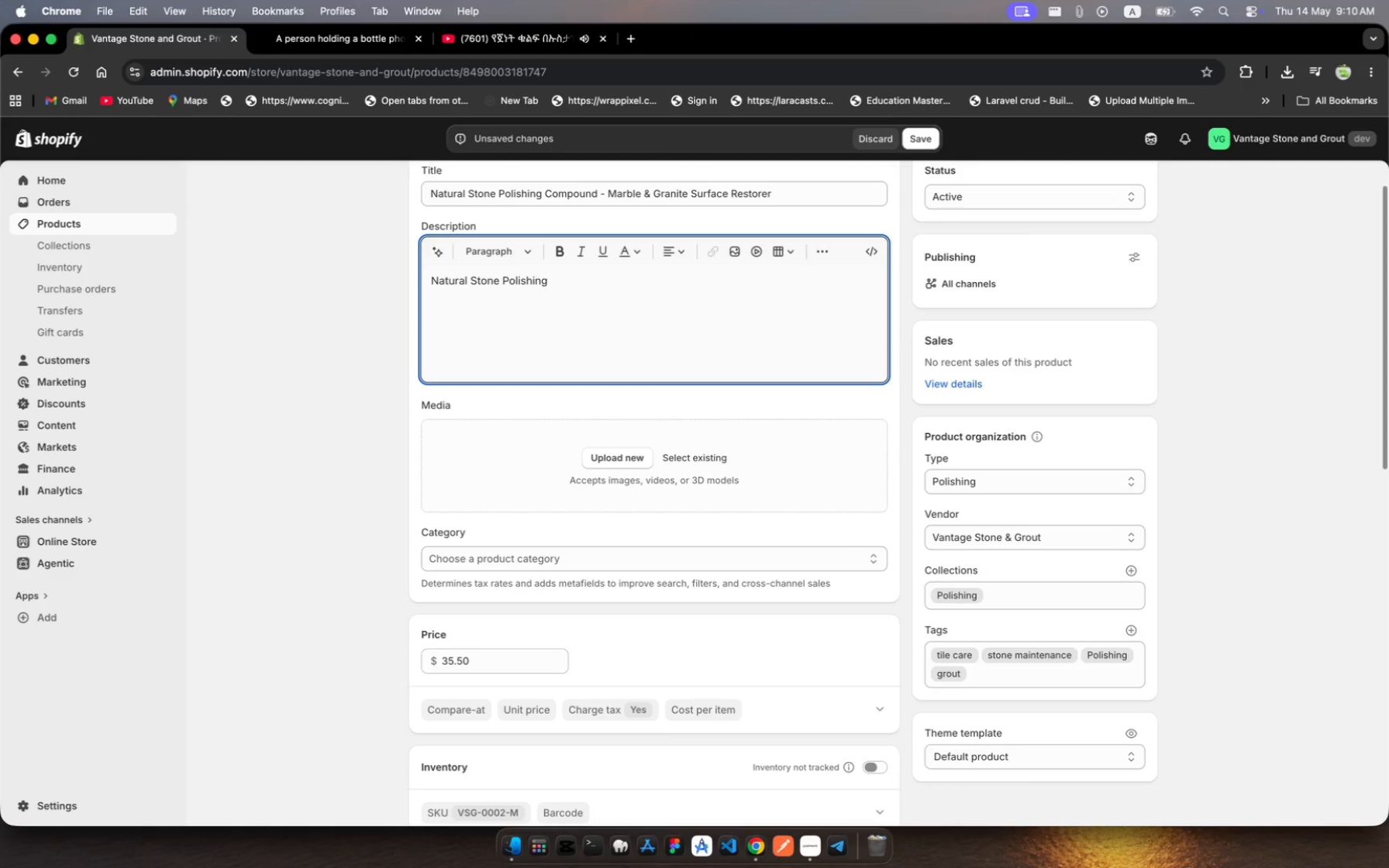 
key(Meta+A)
 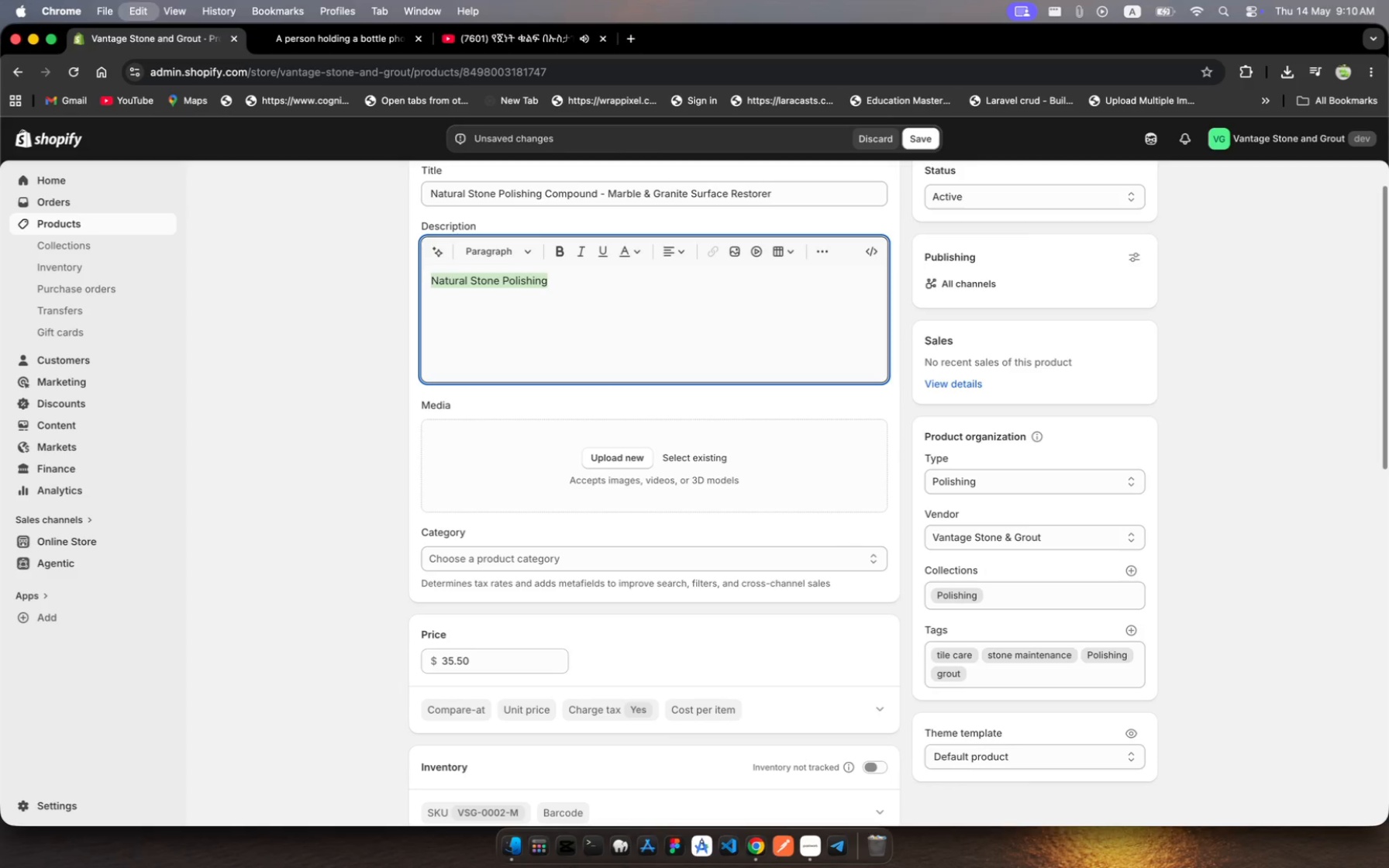 
key(Meta+C)
 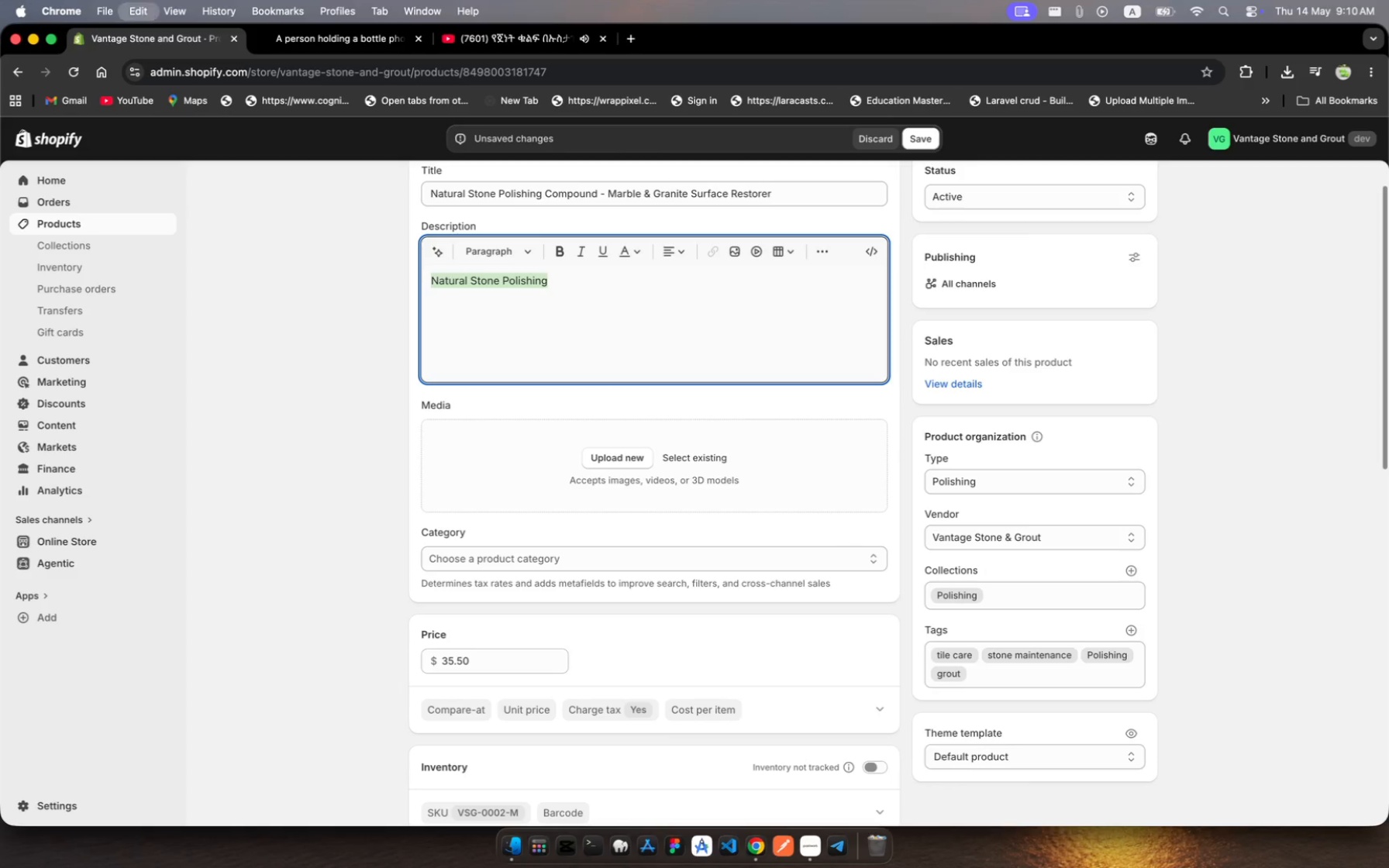 
key(Meta+C)
 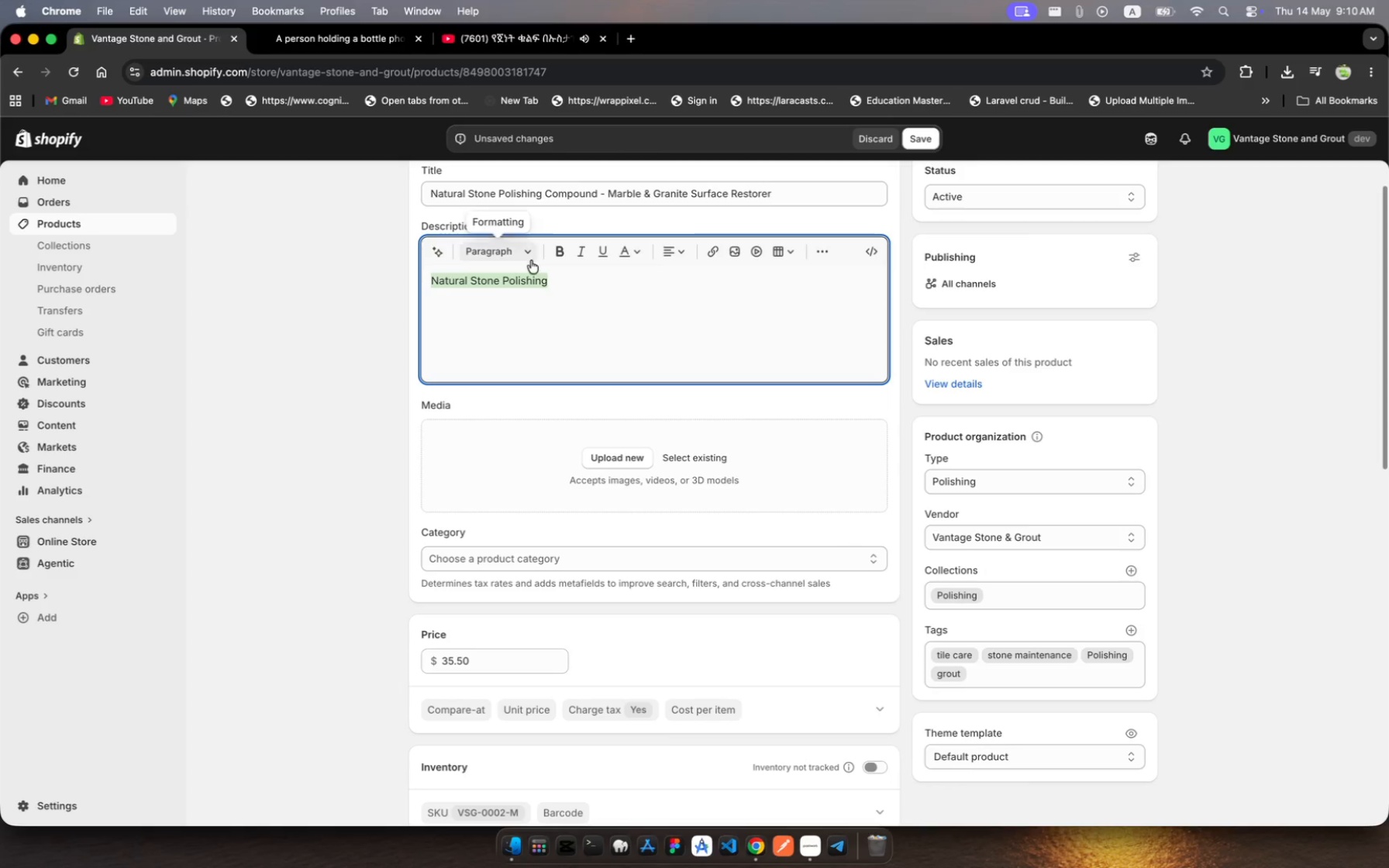 
left_click([526, 253])
 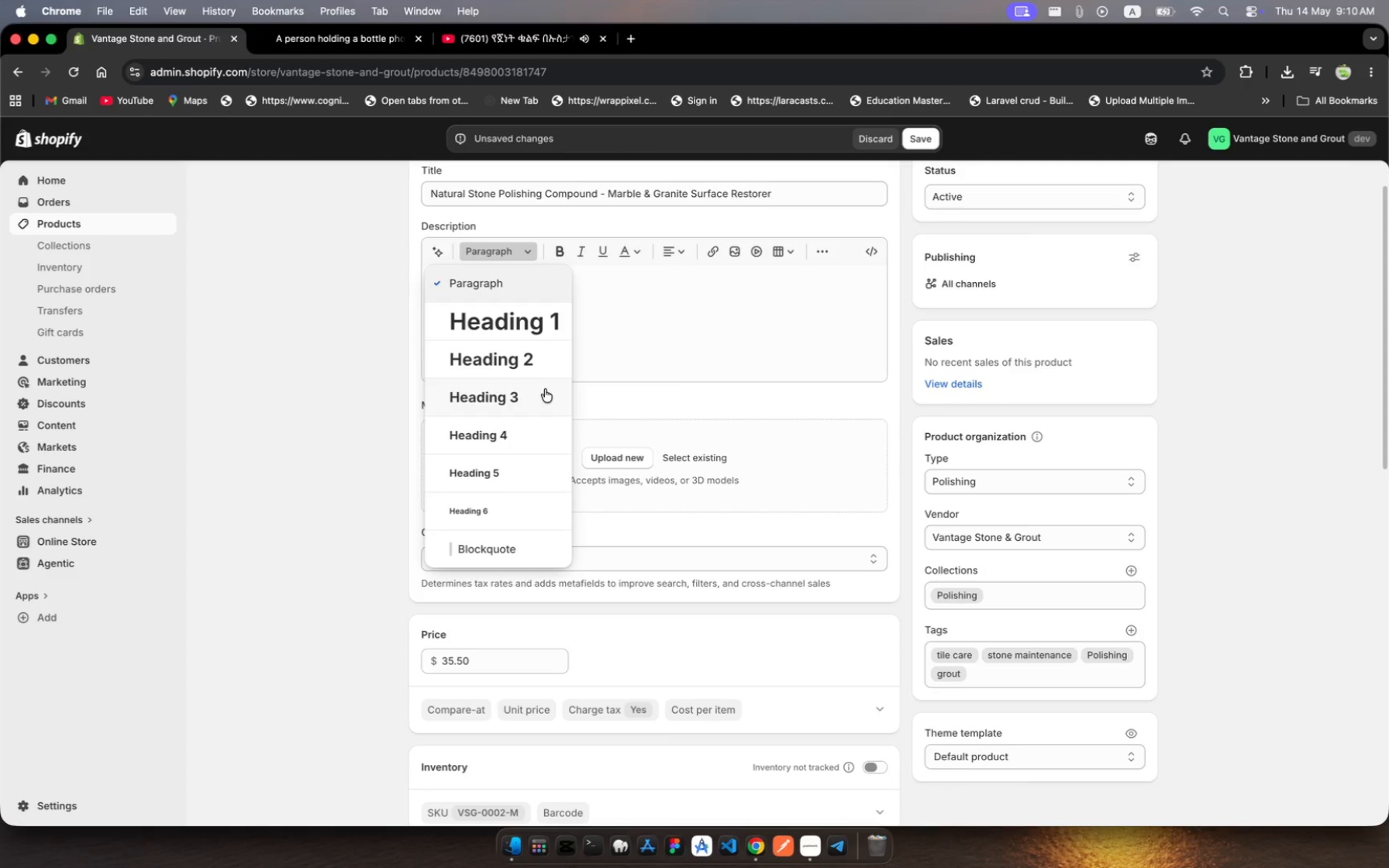 
left_click([545, 391])
 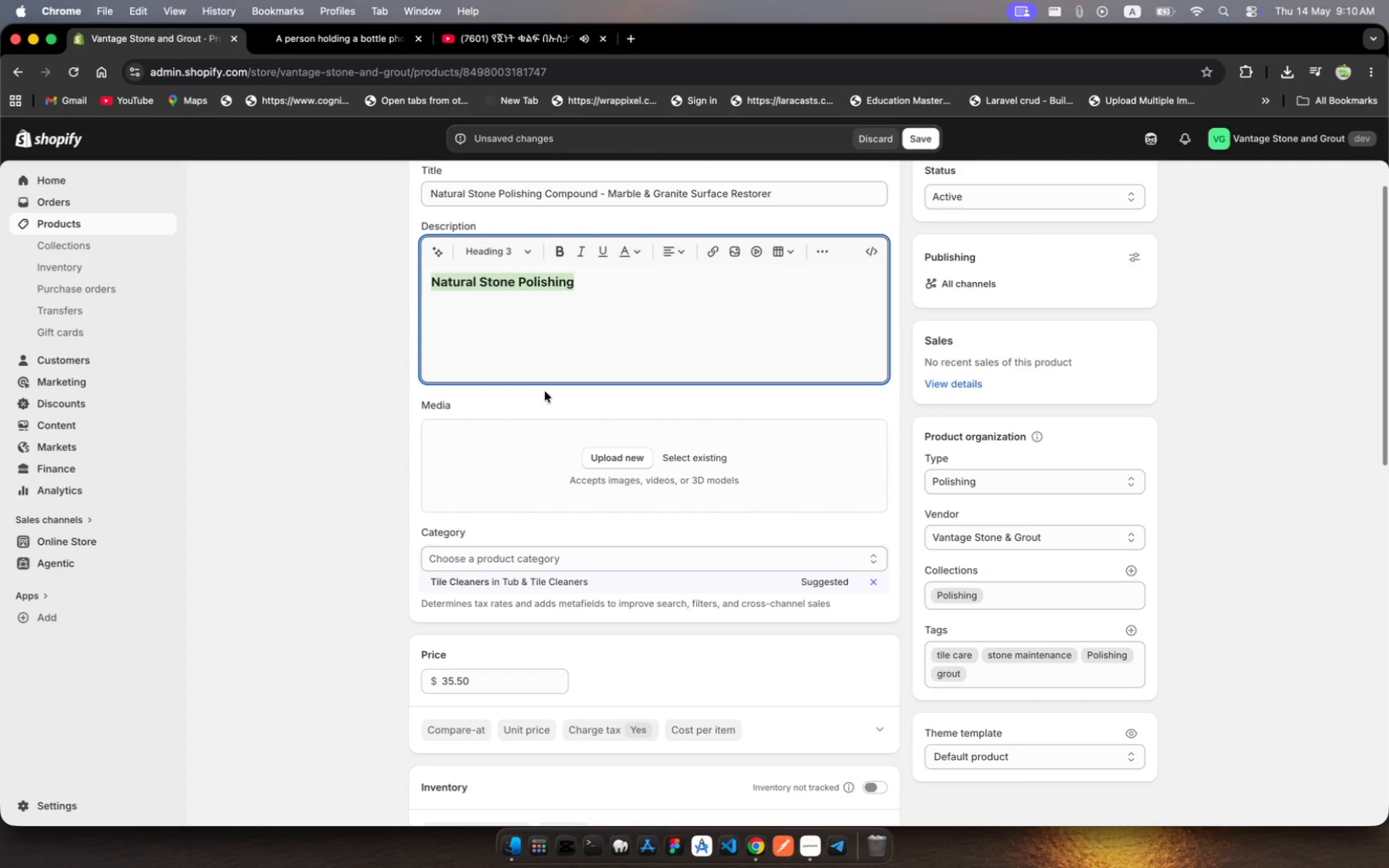 
key(ArrowRight)
 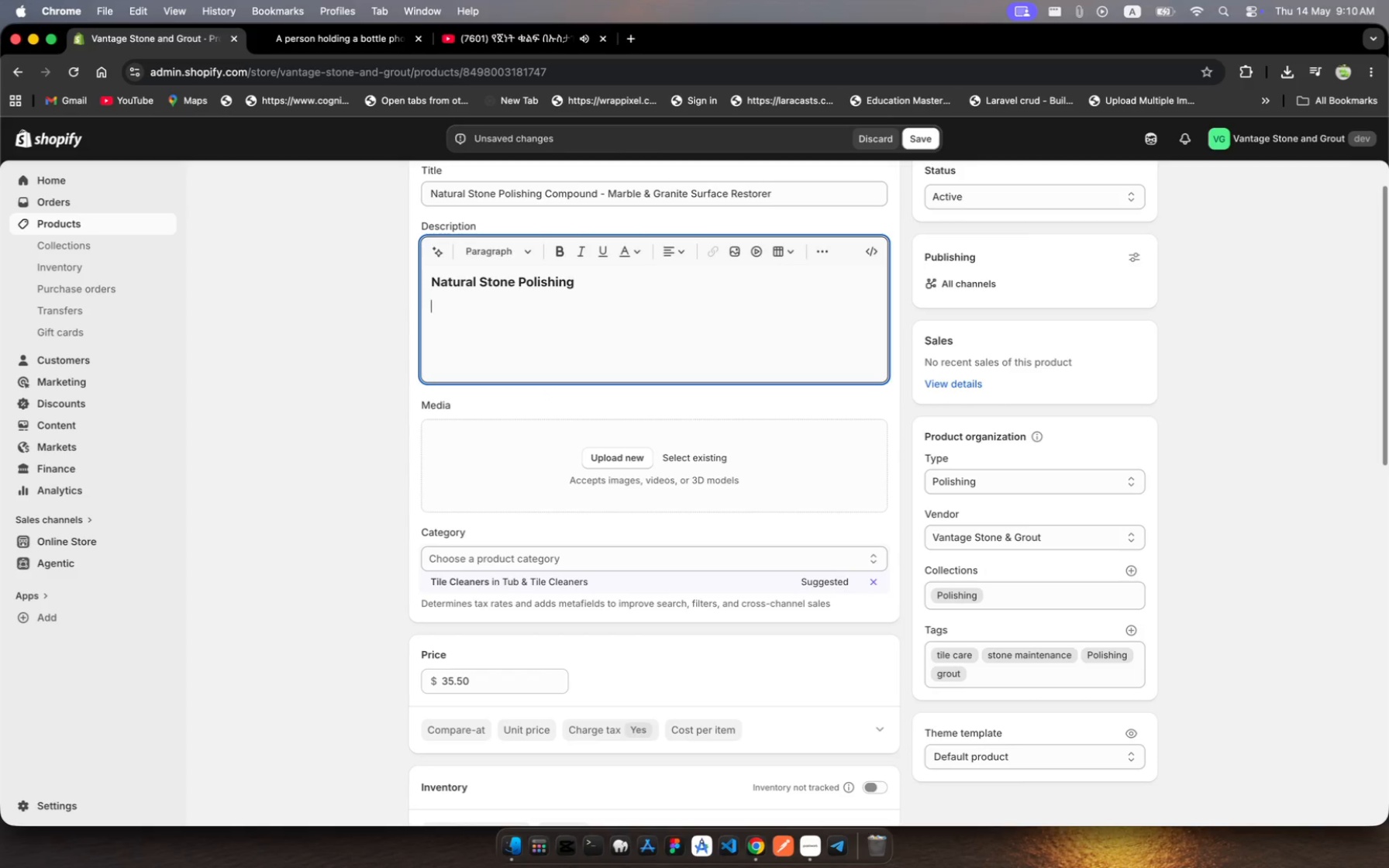 
key(Enter)
 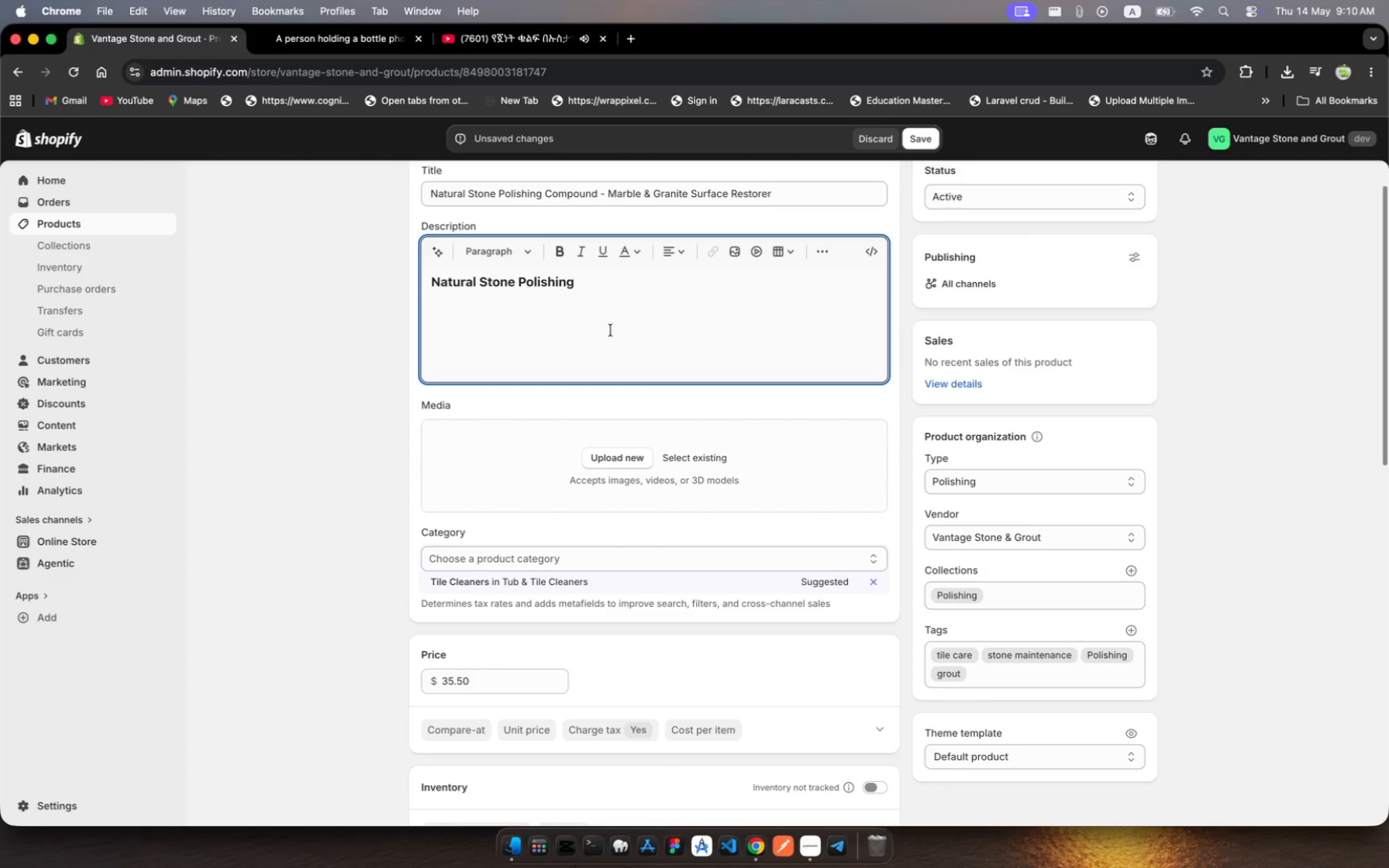 
left_click([595, 283])
 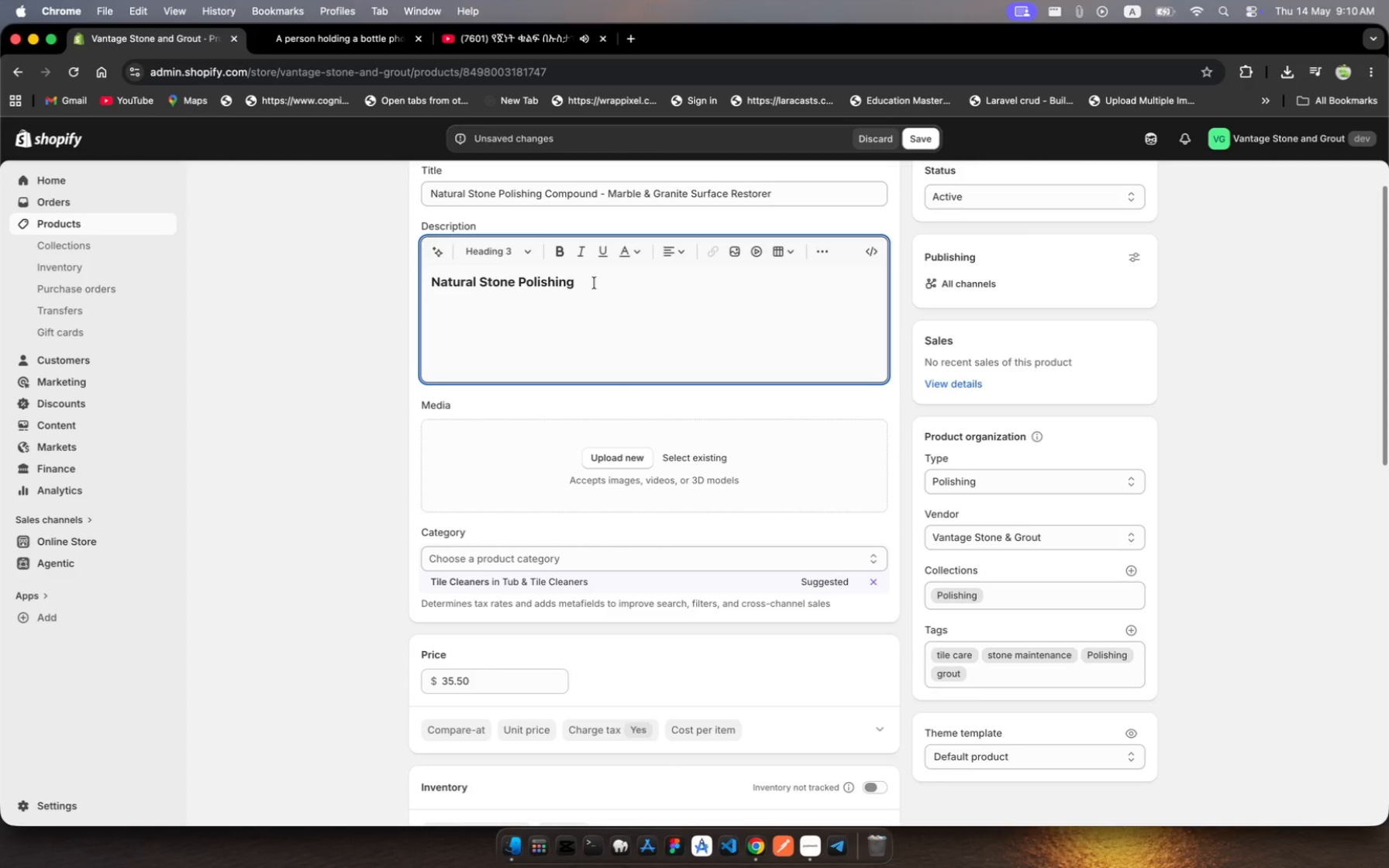 
type( Compound)
 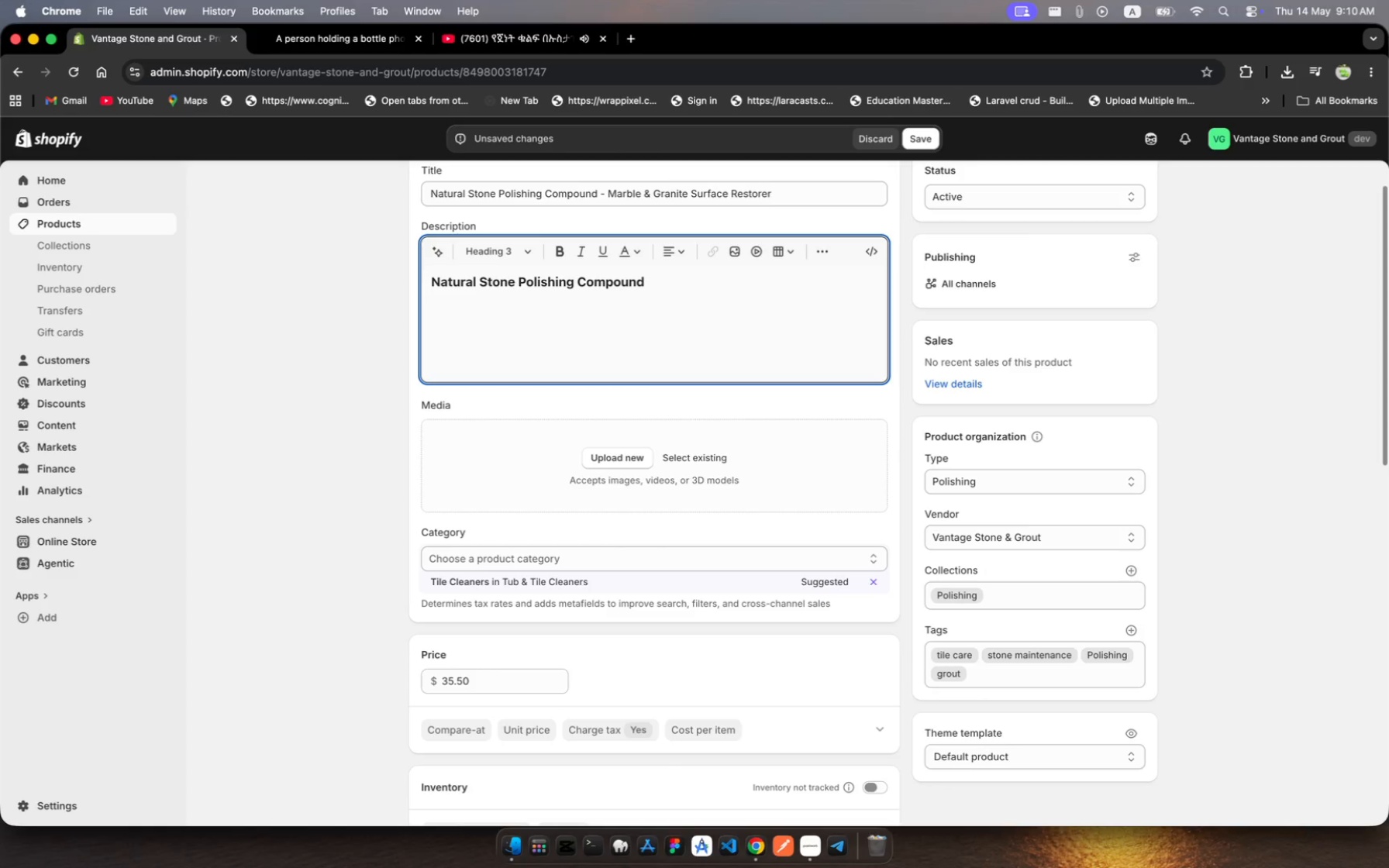 
key(Enter)
 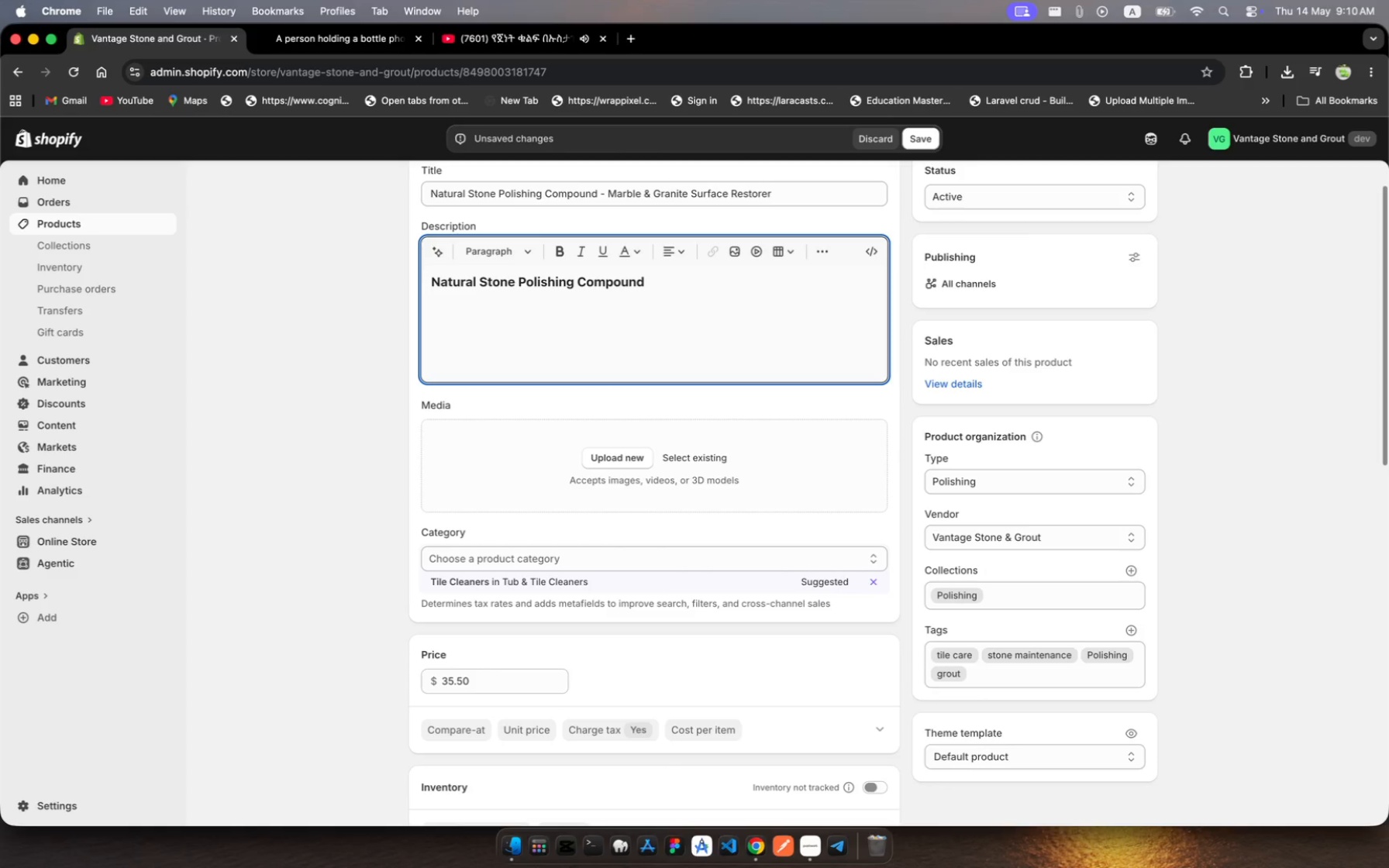 
wait(5.32)
 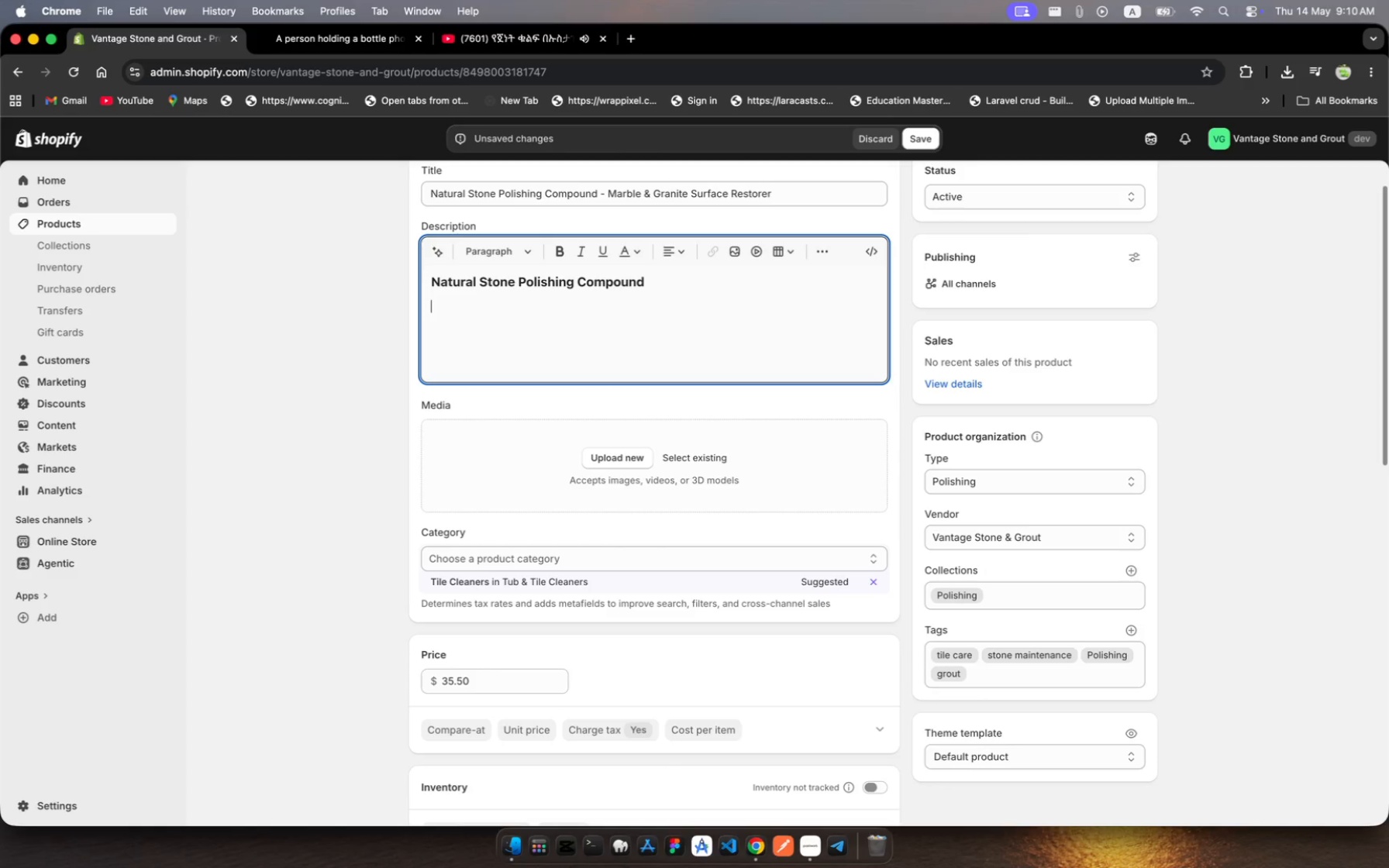 
type(Restor)
 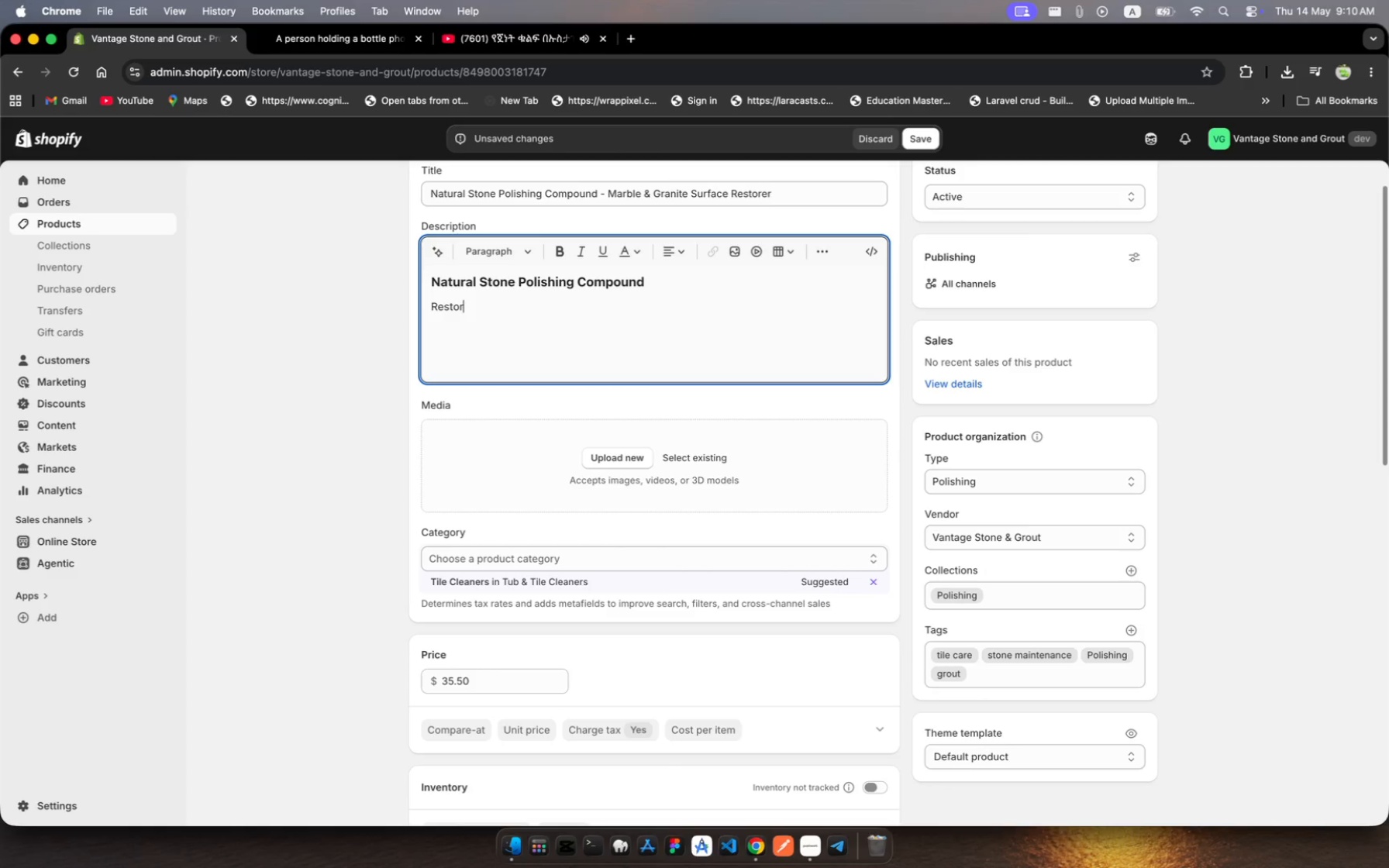 
hold_key(key=E, duration=0.3)
 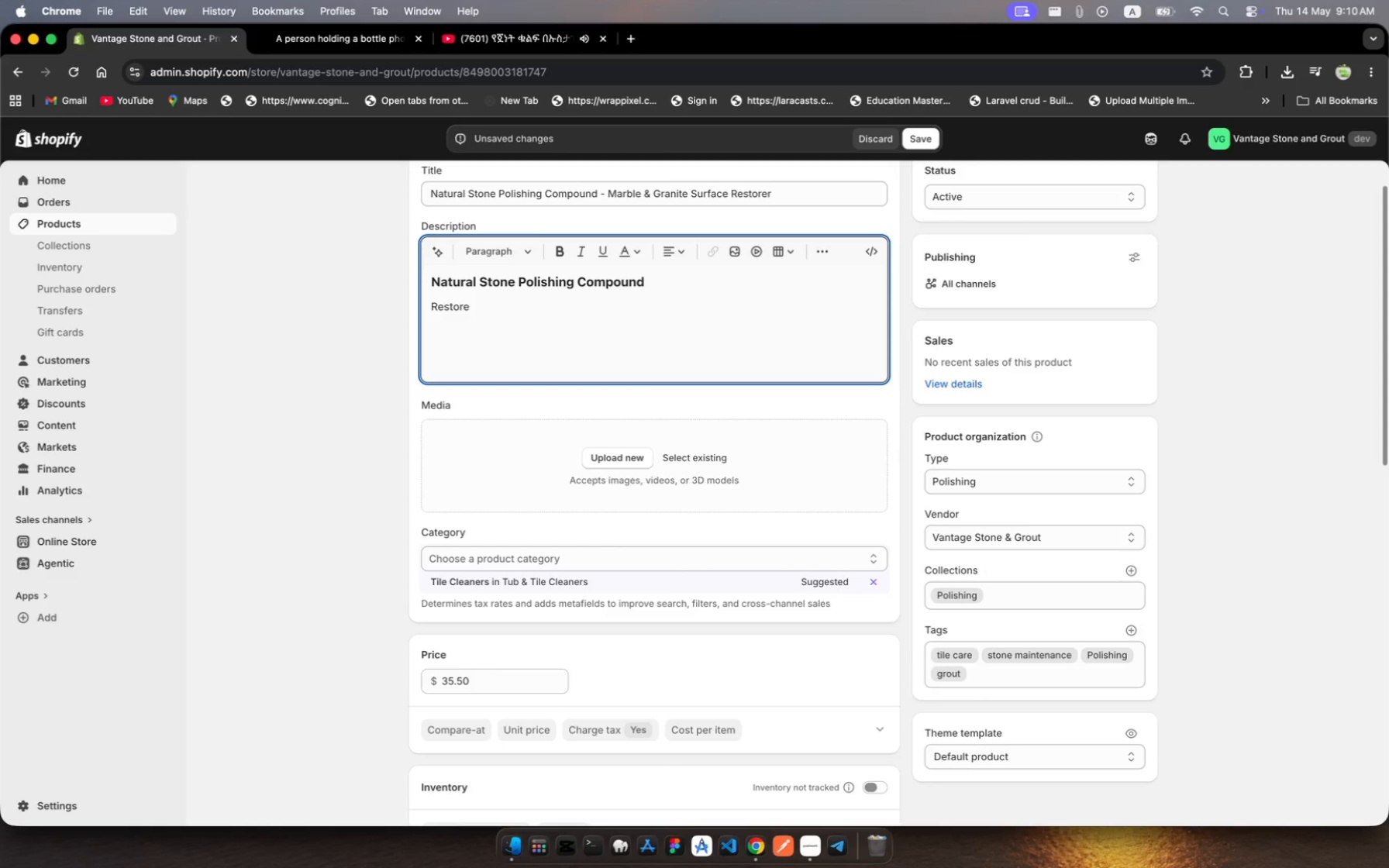 
hold_key(key=Space, duration=0.3)
 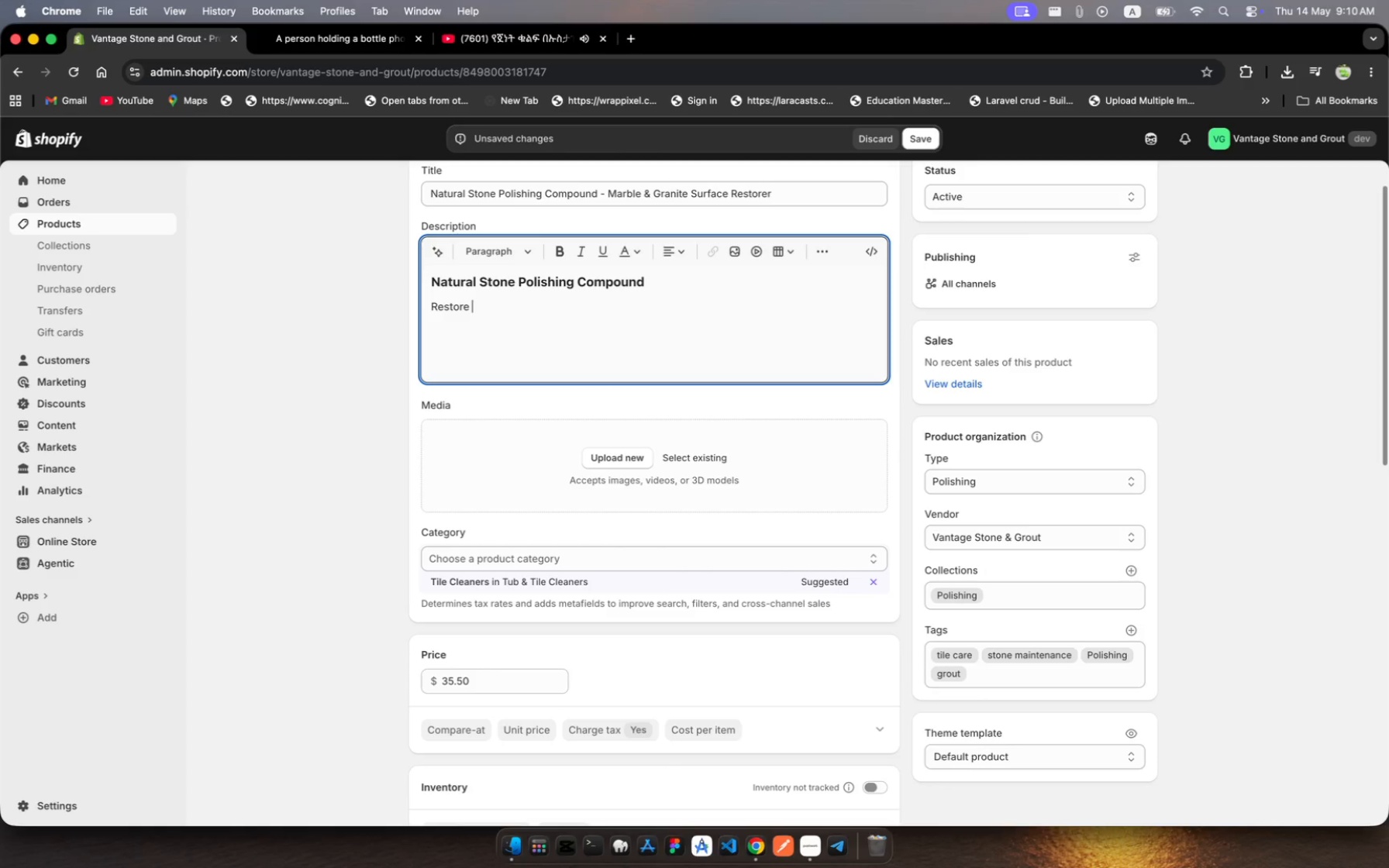 
type(the o)
 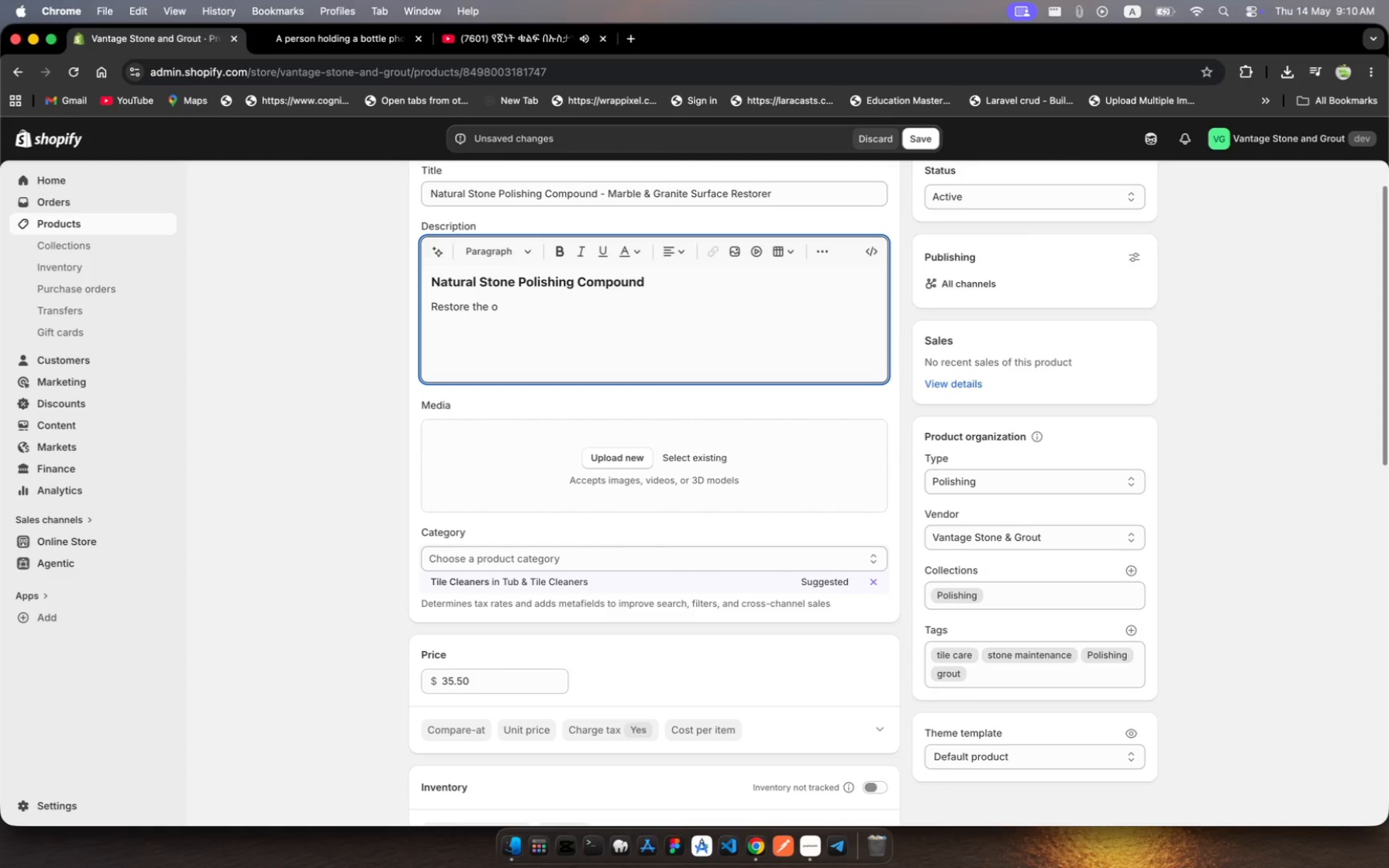 
type(riginal brilianc )
 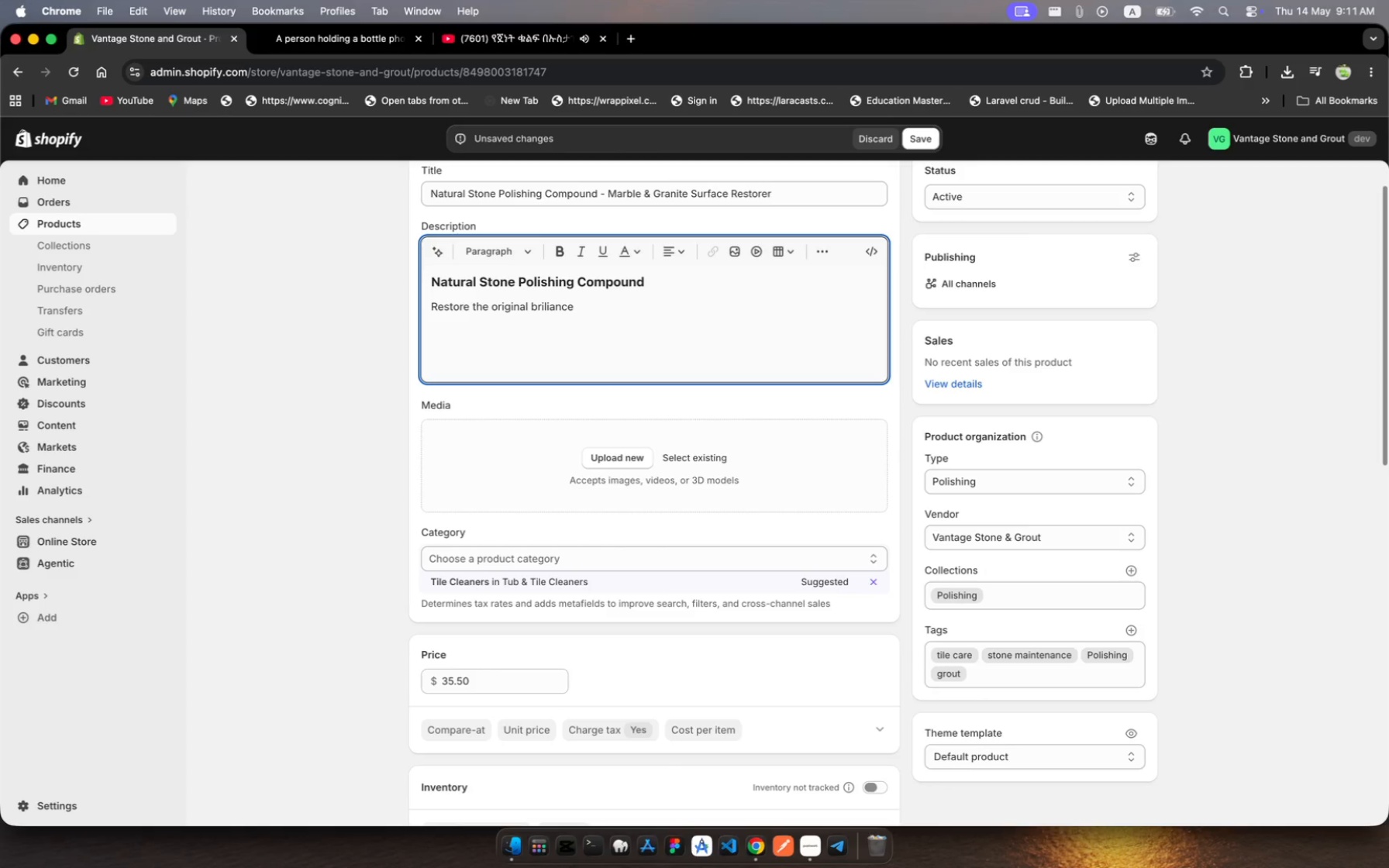 
hold_key(key=E, duration=0.36)
 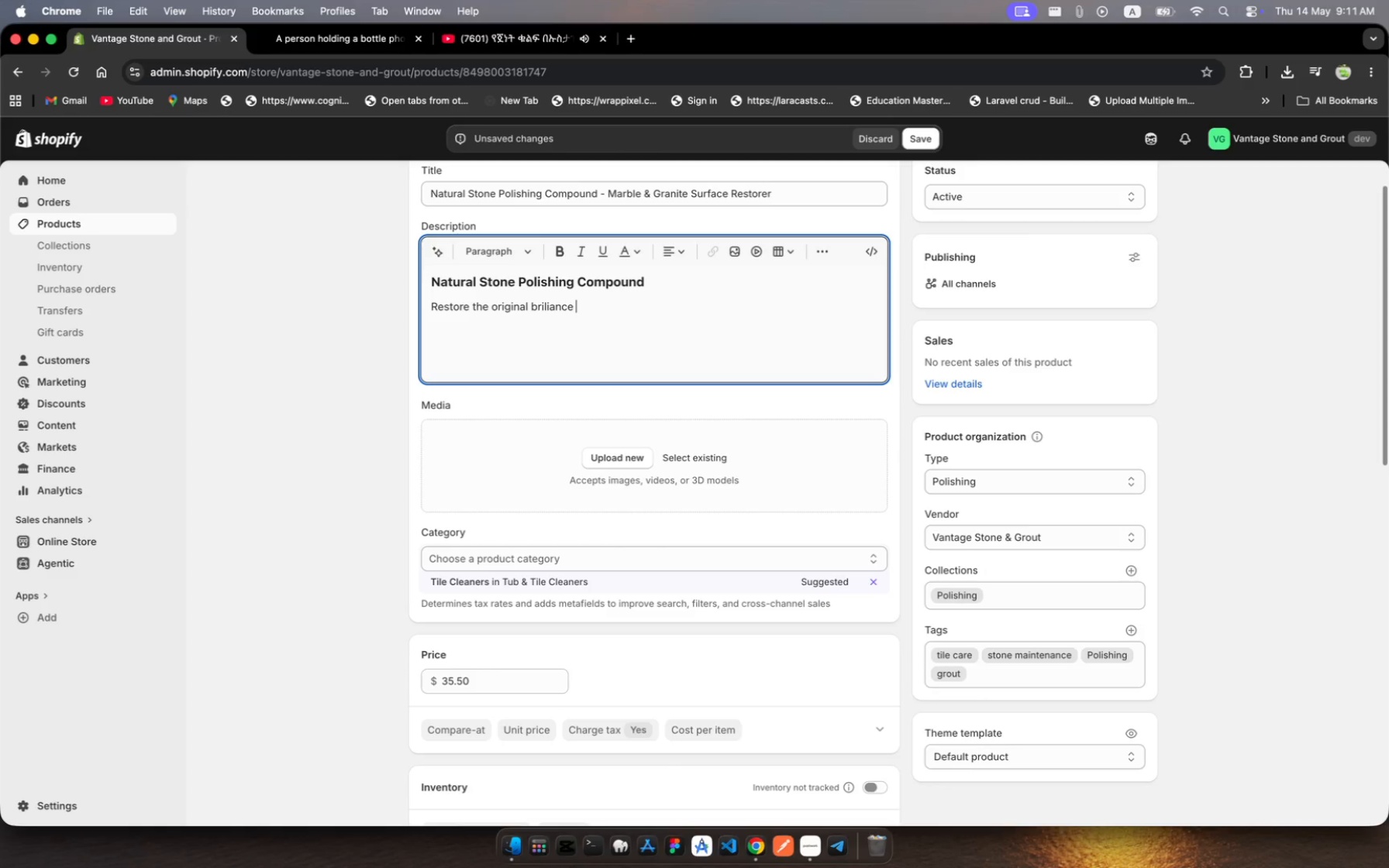 
hold_key(key=O, duration=0.45)
 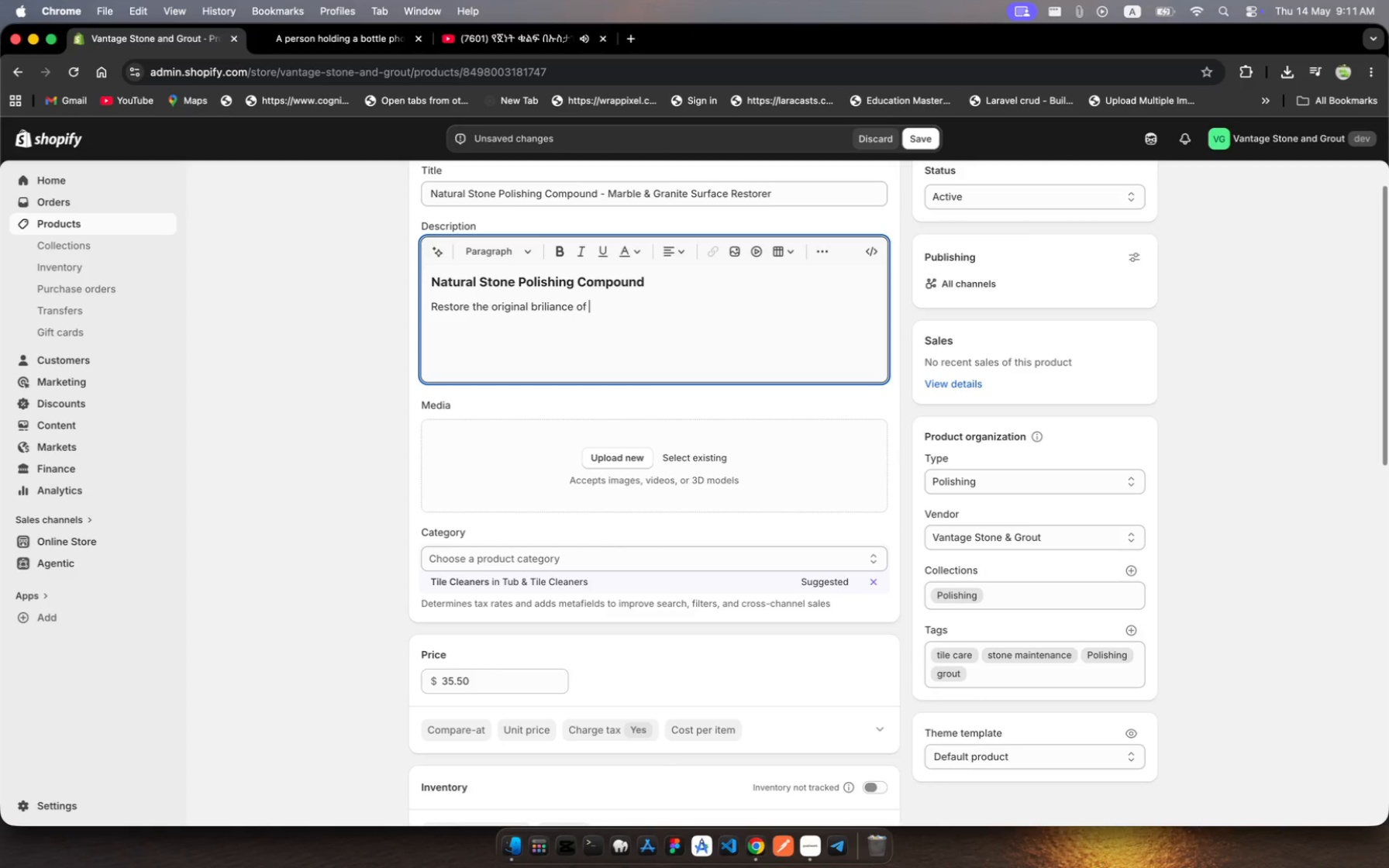 
type(f marbe )
 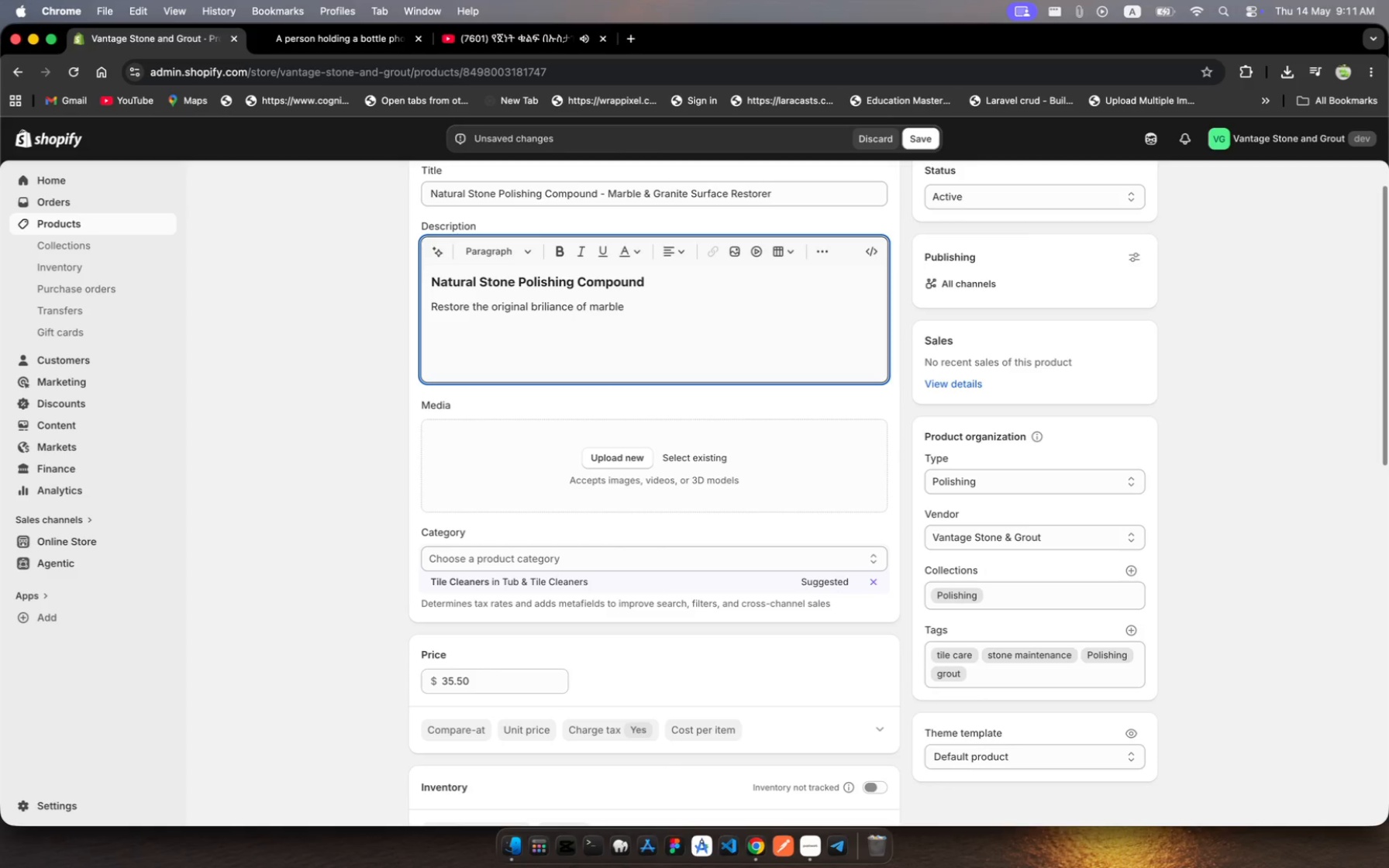 
hold_key(key=L, duration=0.38)
 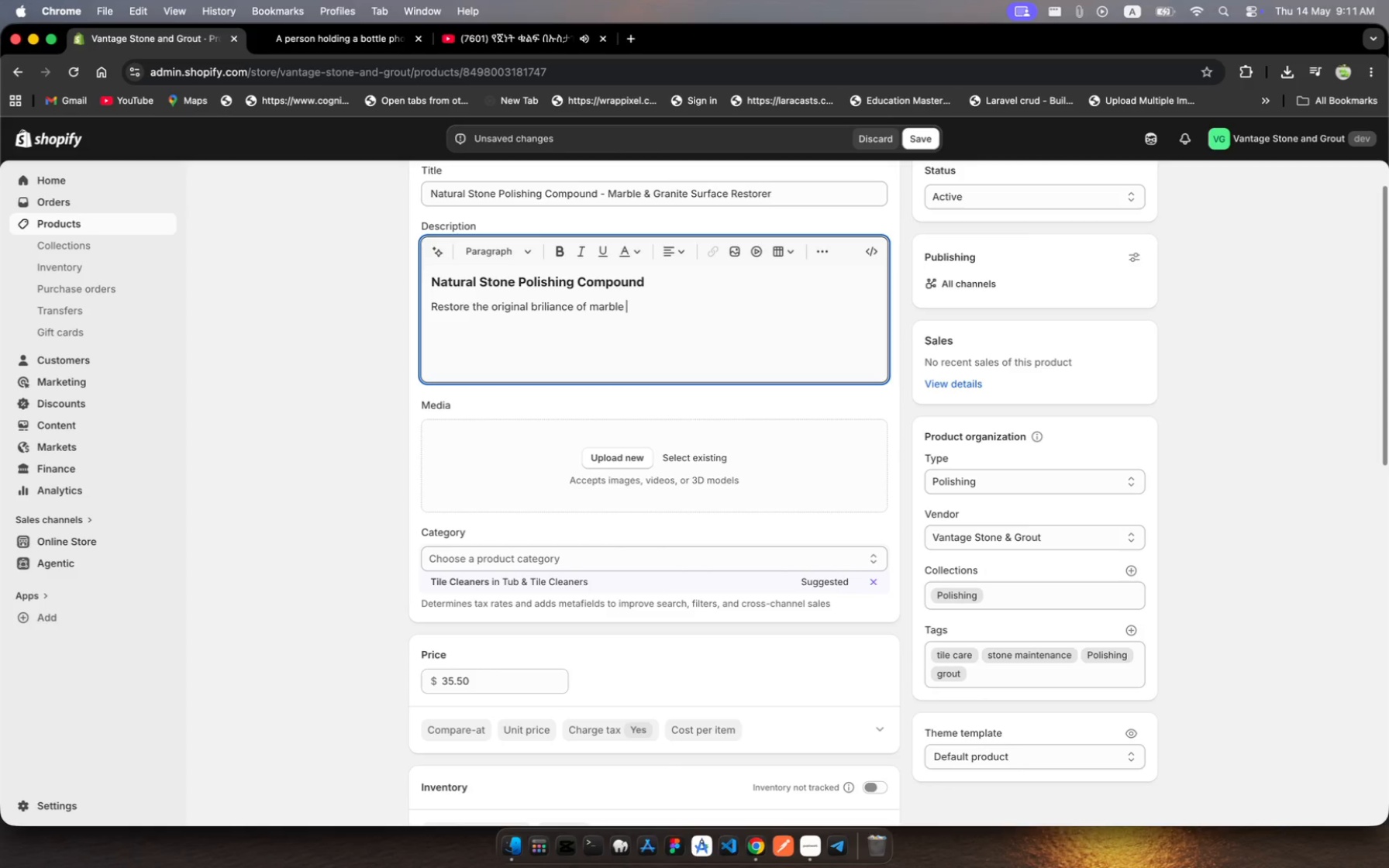 
key(Backspace)
type(, granite)
 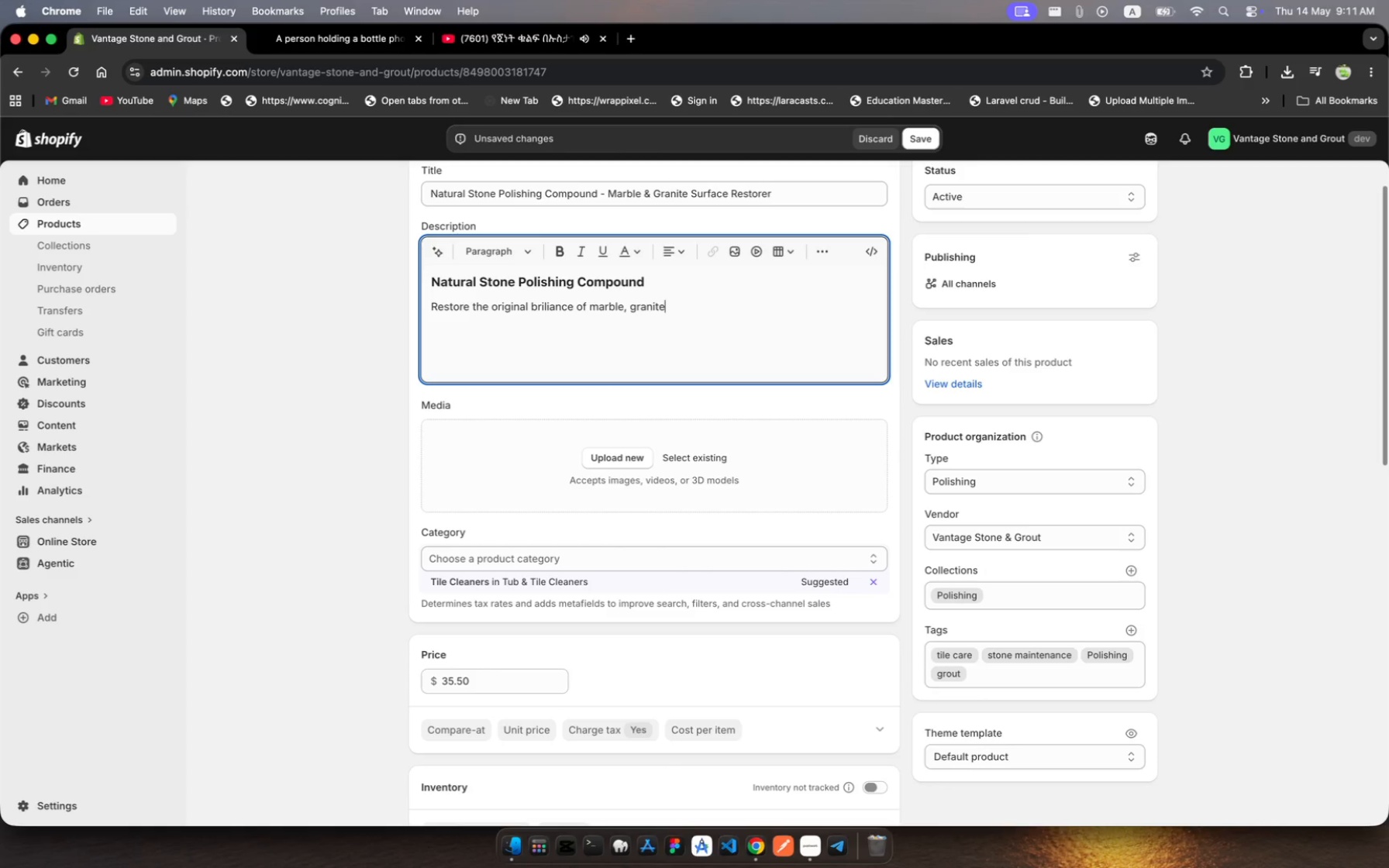 
type(, ad )
 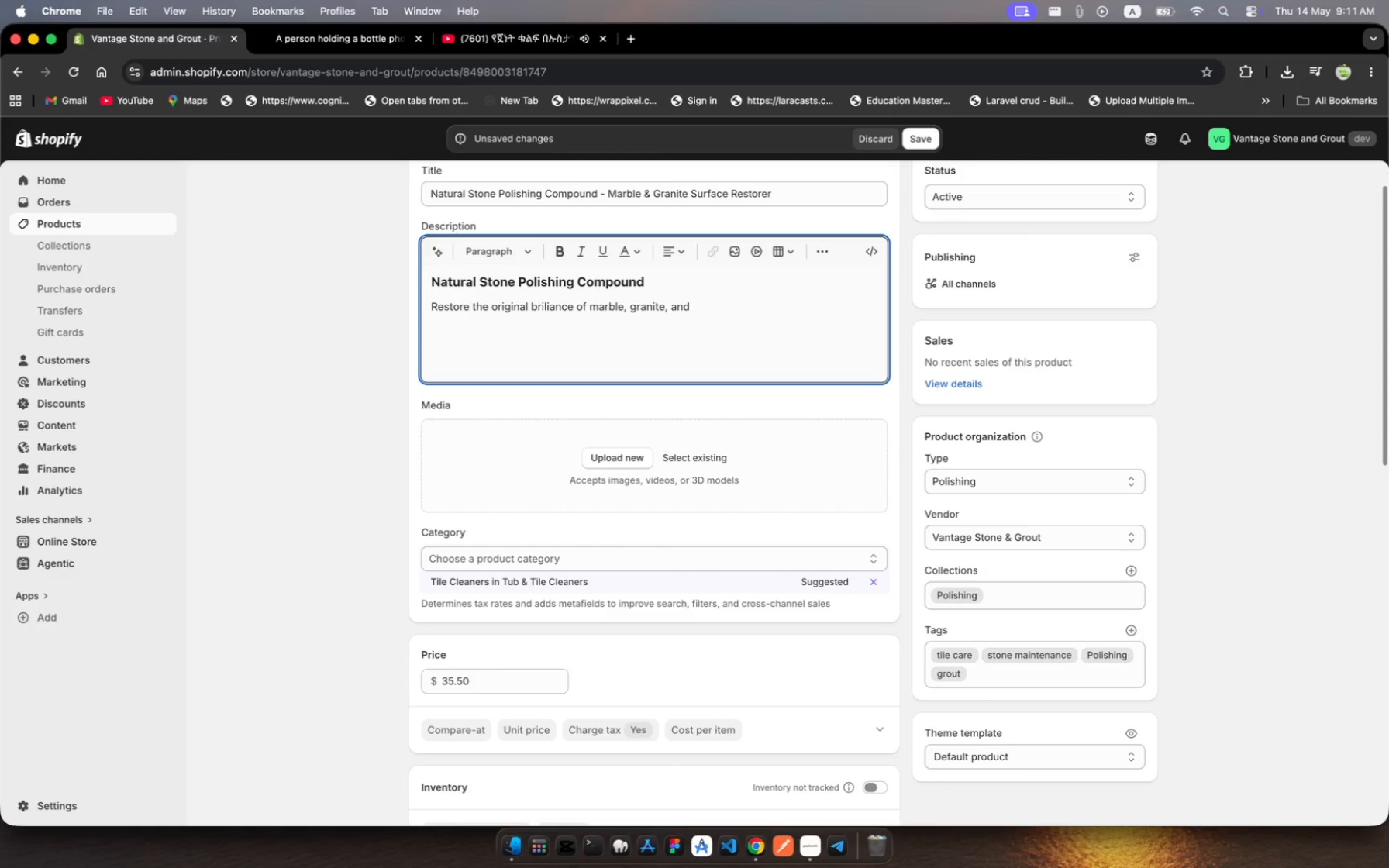 
hold_key(key=N, duration=0.32)
 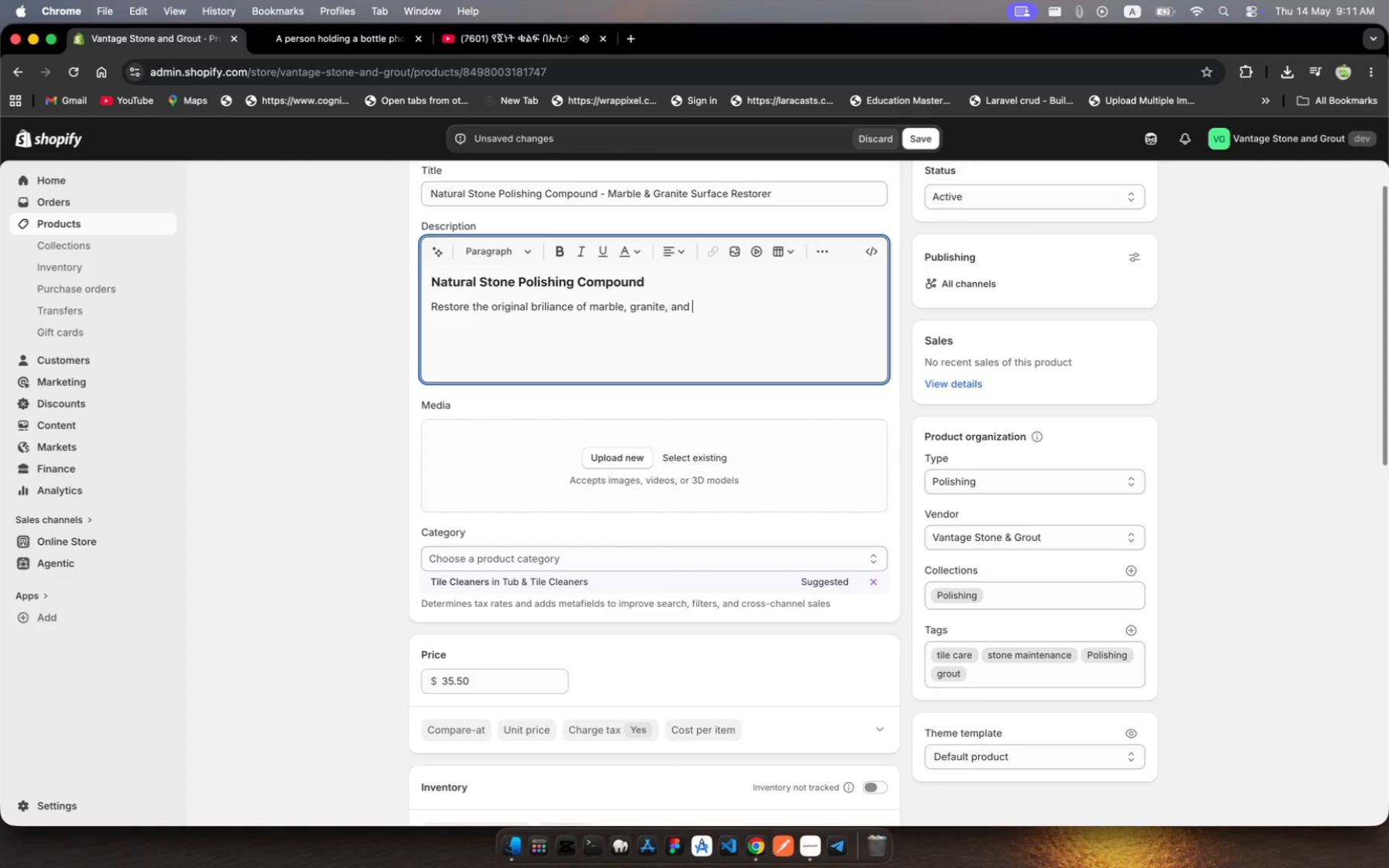 
type(travertie surfaces)
 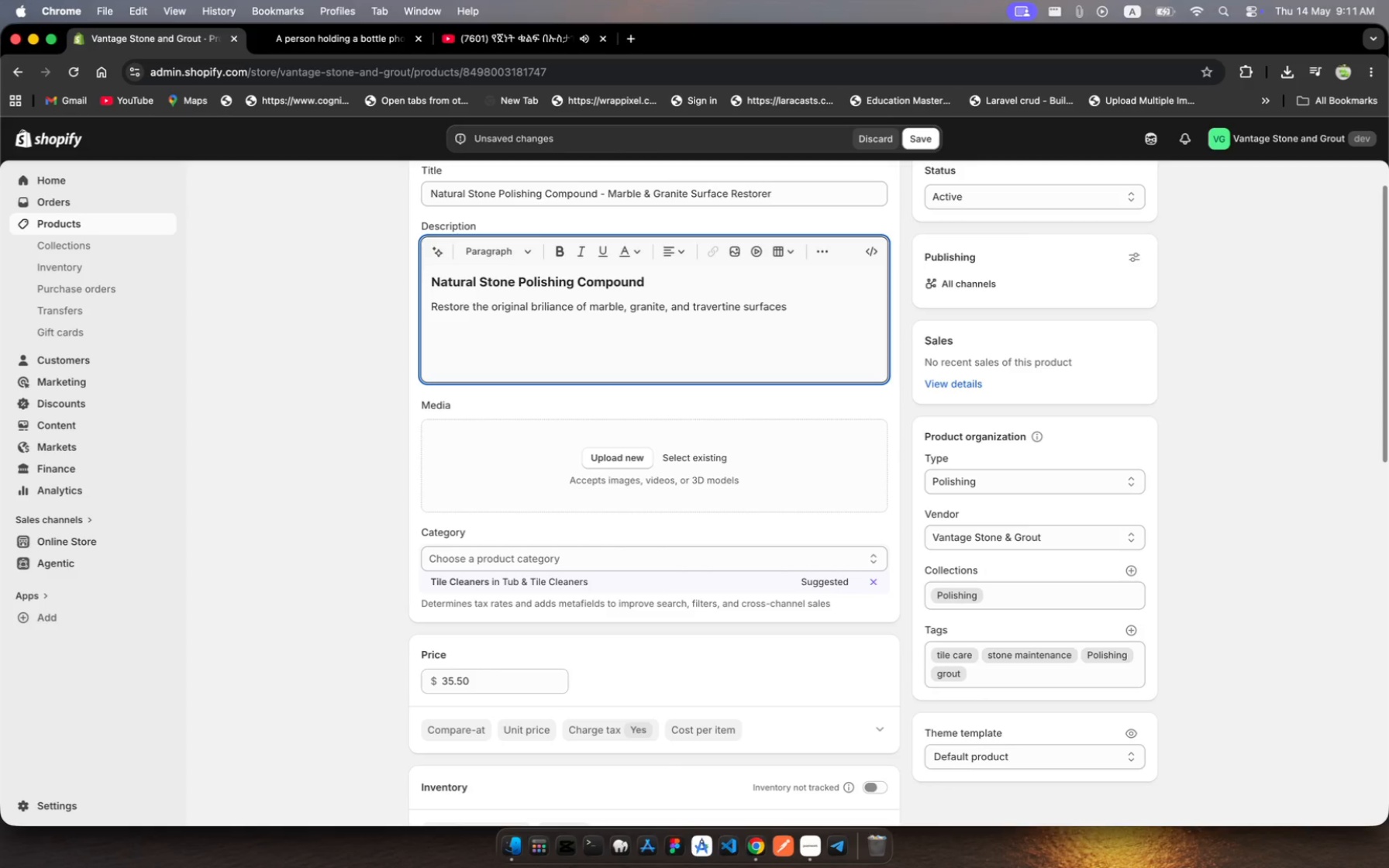 
hold_key(key=N, duration=0.31)
 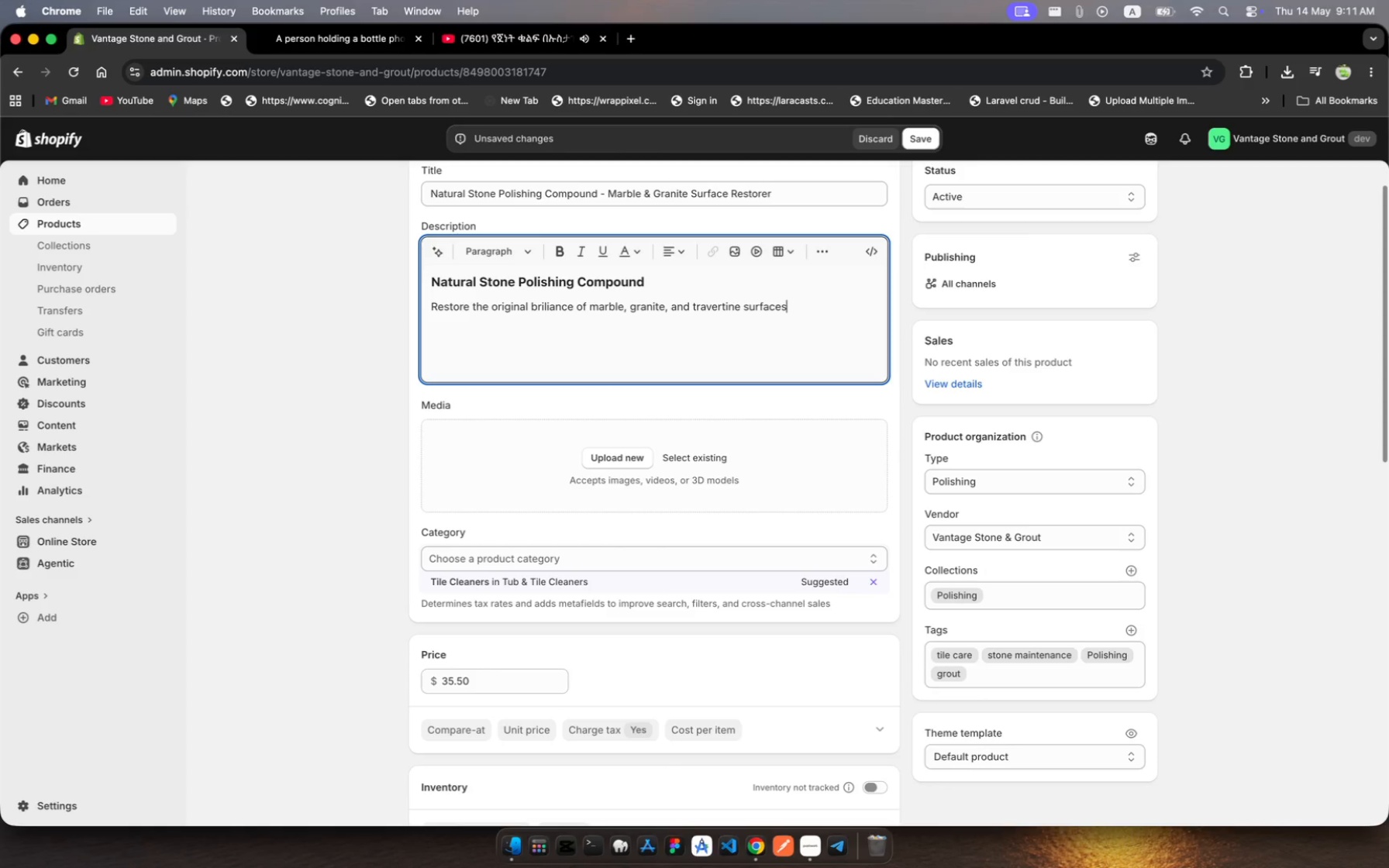 
wait(21.96)
 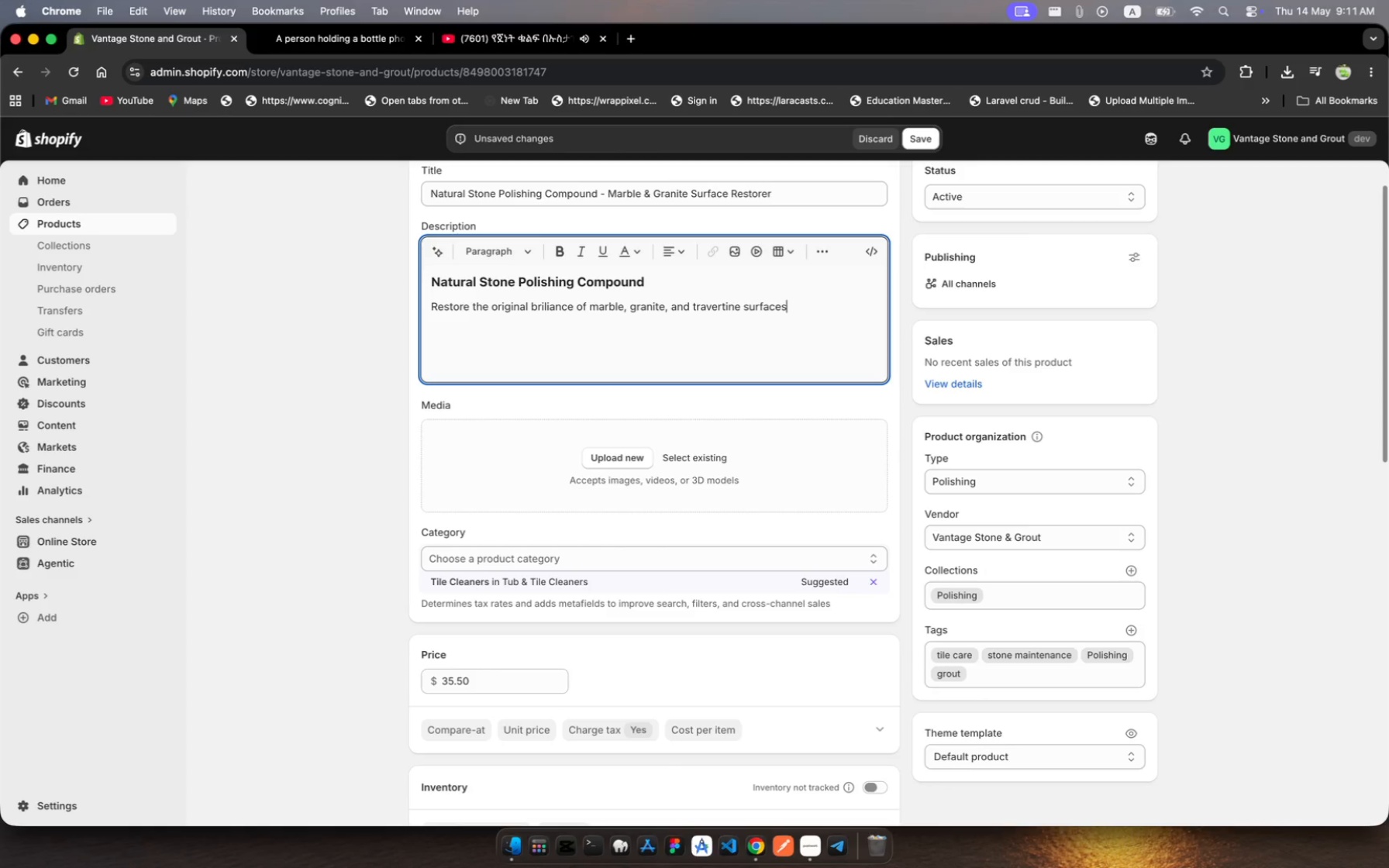 
type( wit ths professional-grade)
 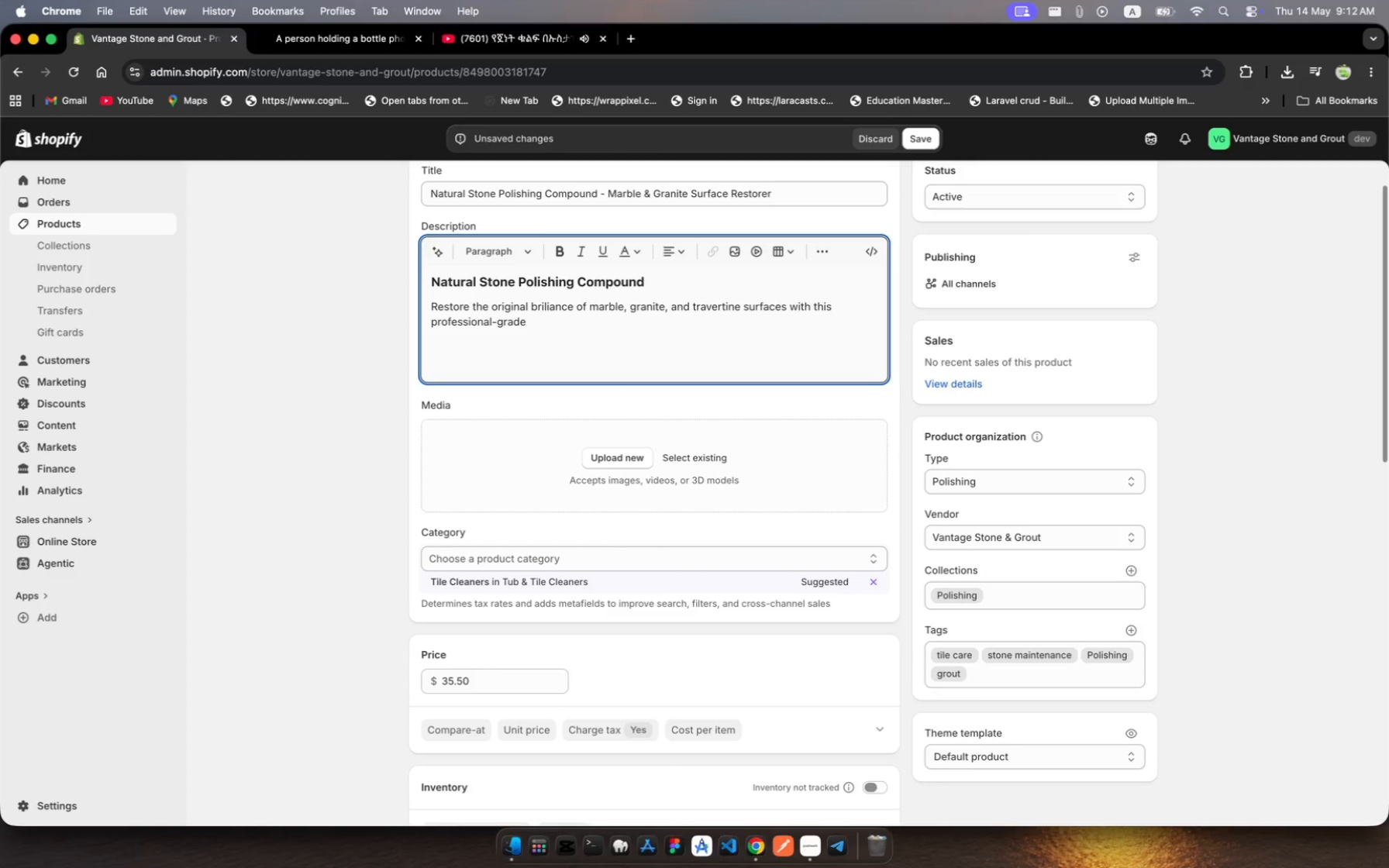 
type( pl)
key(Backspace)
type(olishig )
 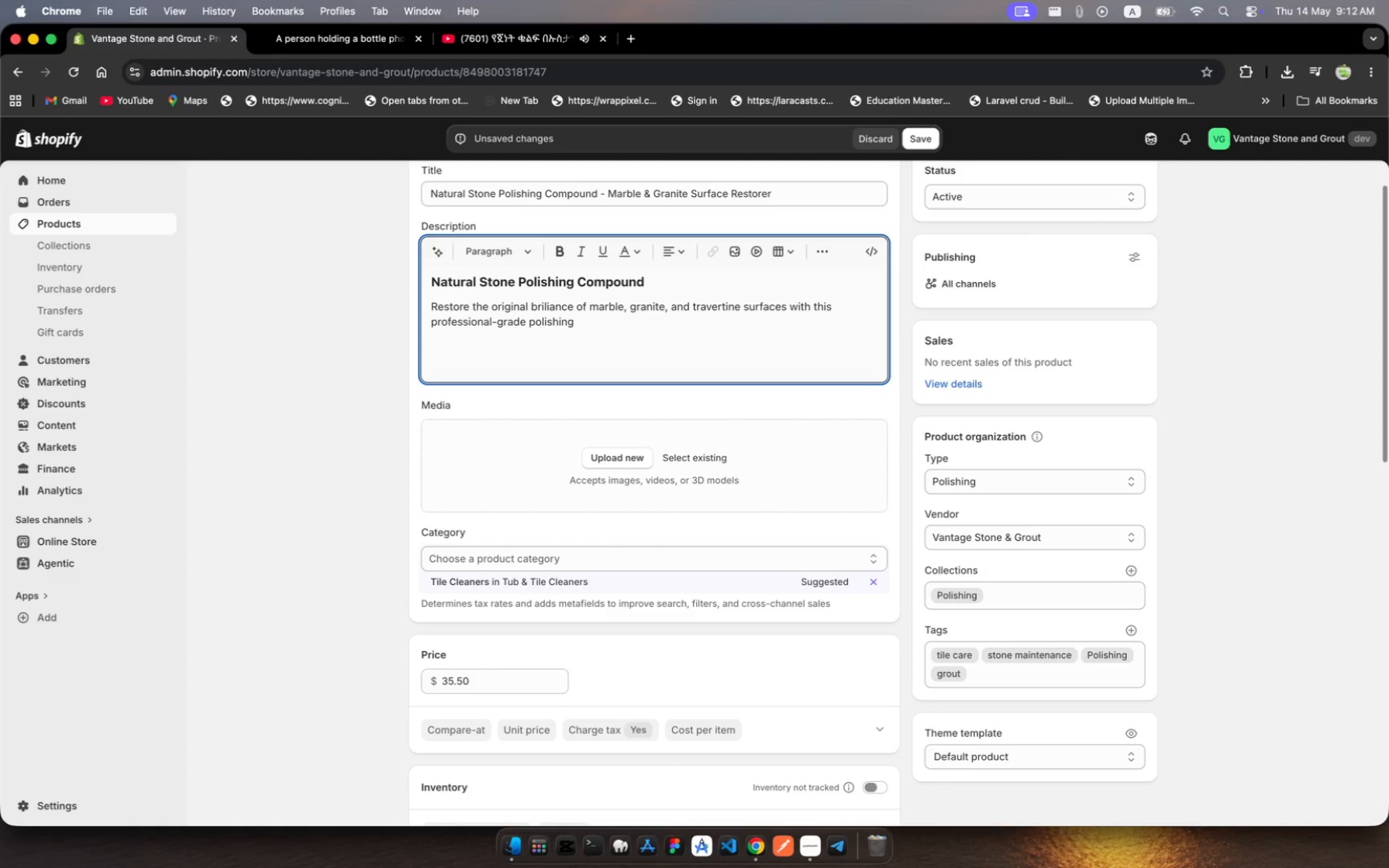 
hold_key(key=N, duration=0.36)
 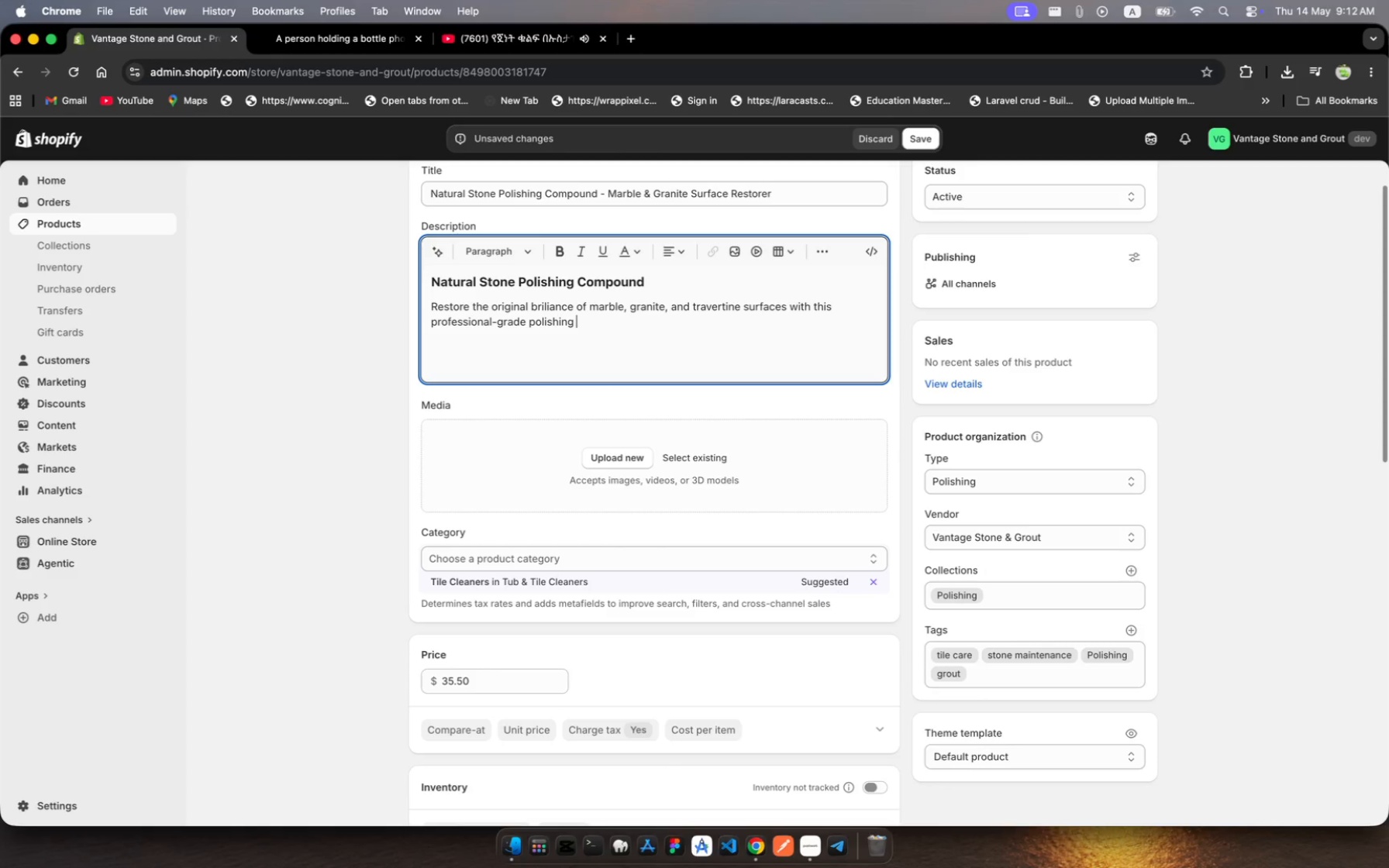 
type(compoud. Removes surfac )
 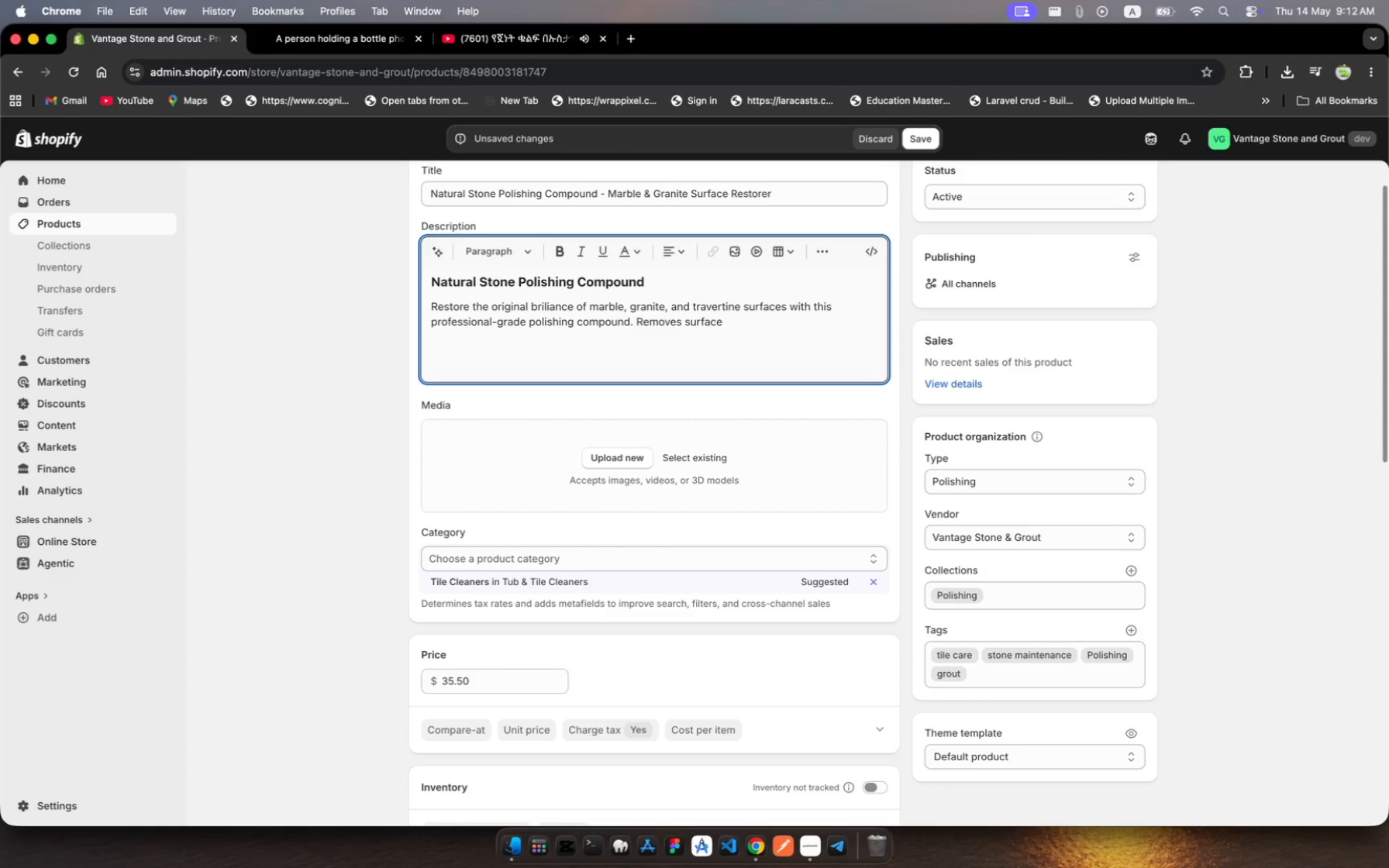 
hold_key(key=N, duration=0.38)
 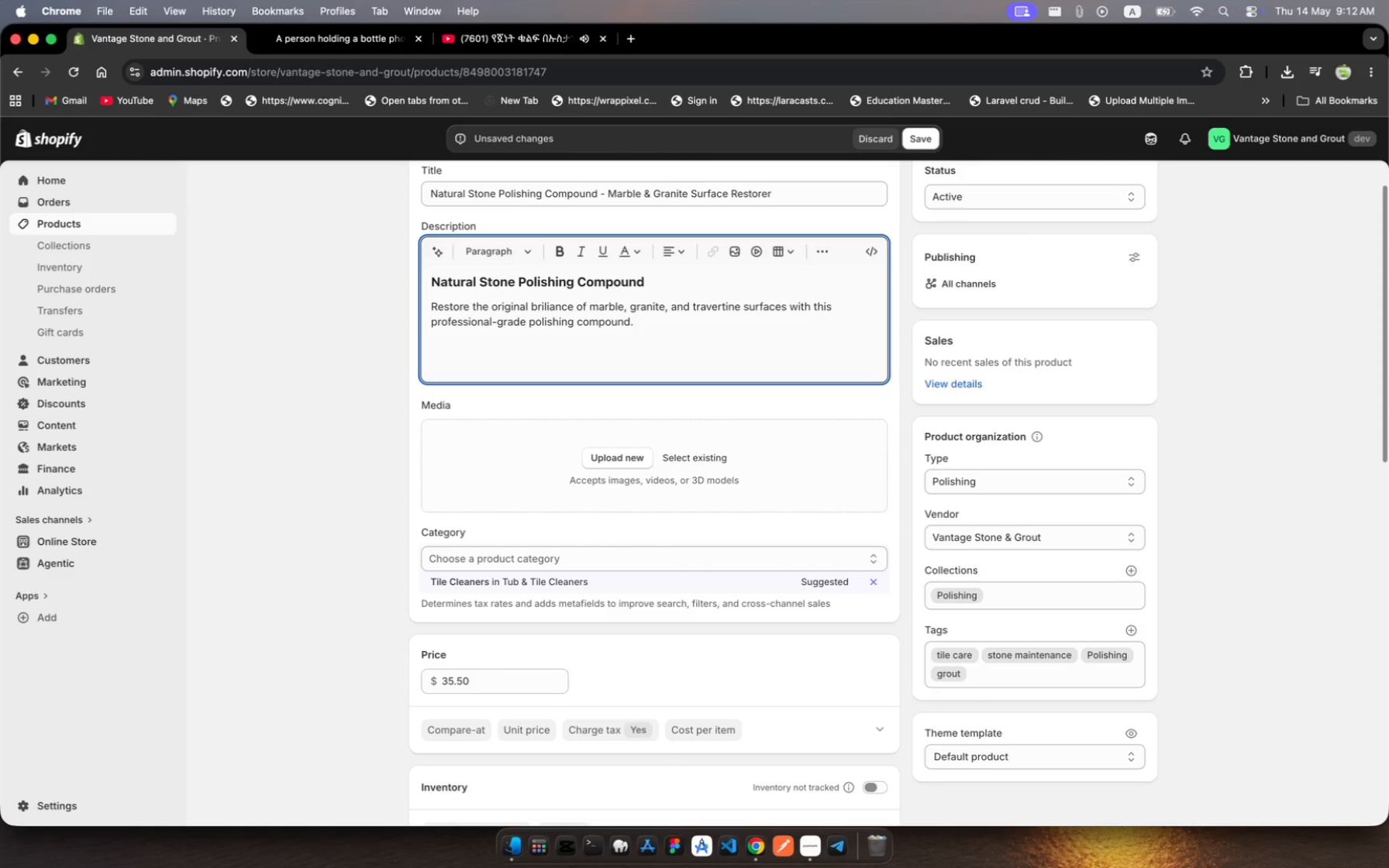 
hold_key(key=E, duration=0.3)
 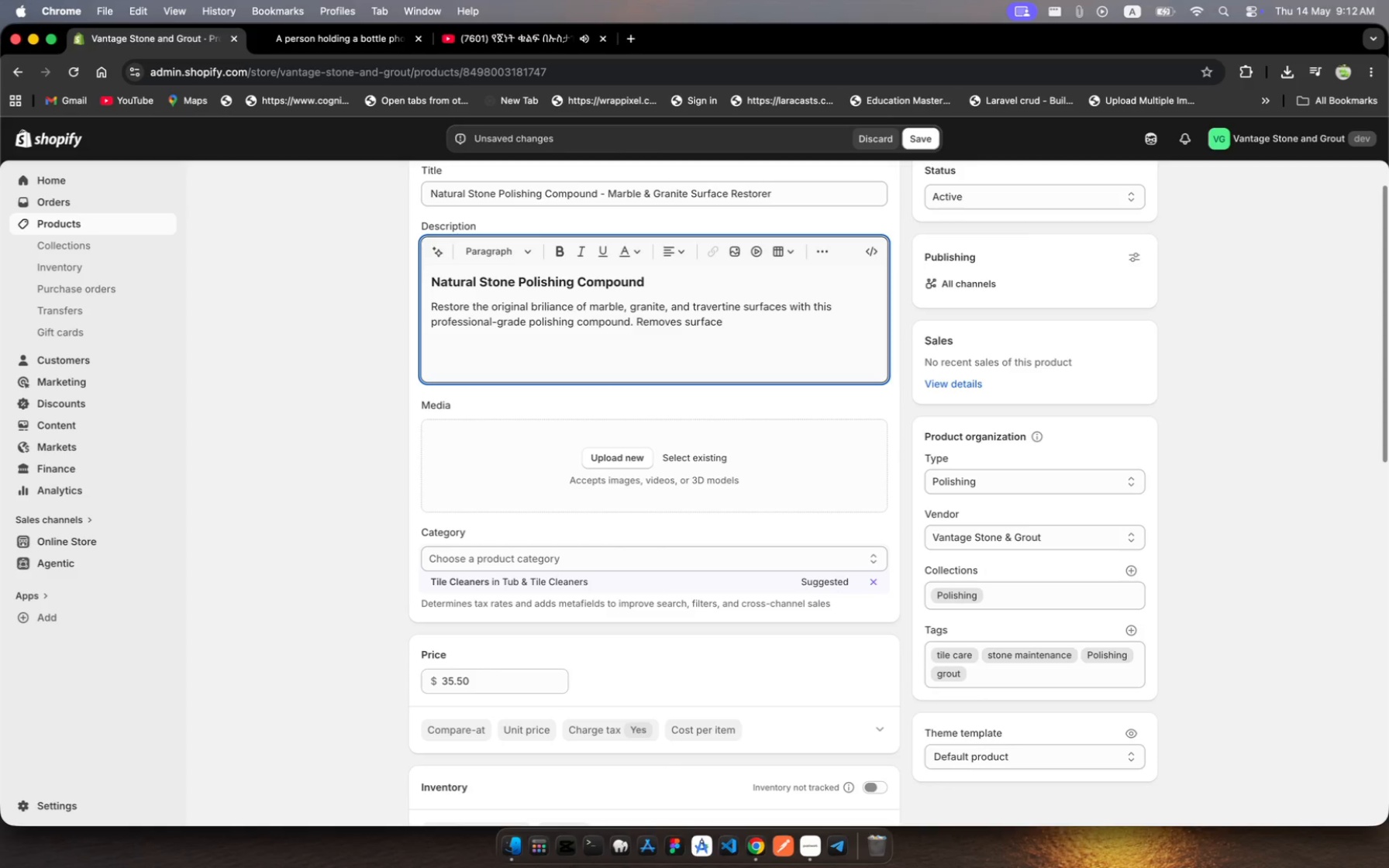 
type(scrachig)
 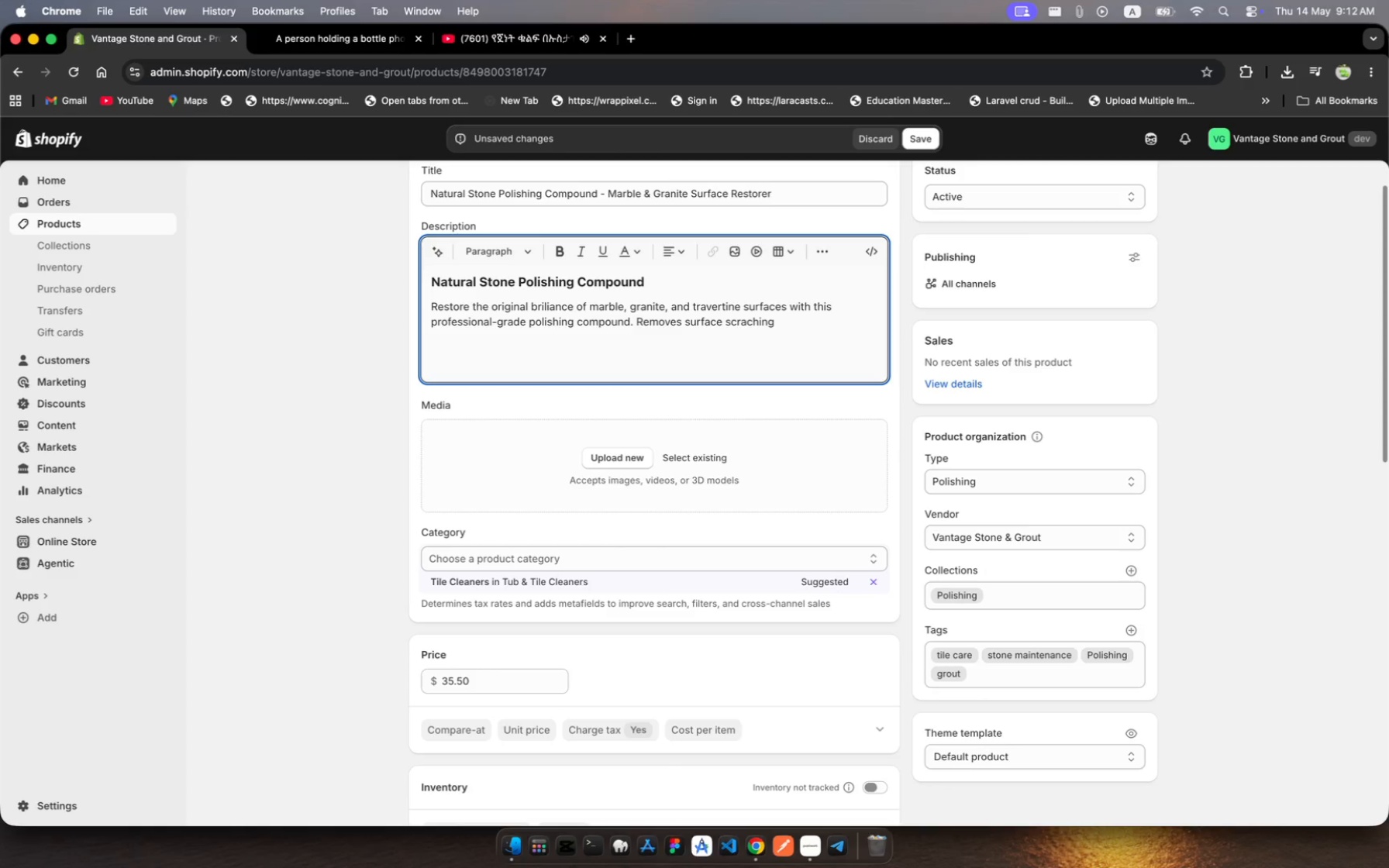 
hold_key(key=N, duration=0.34)
 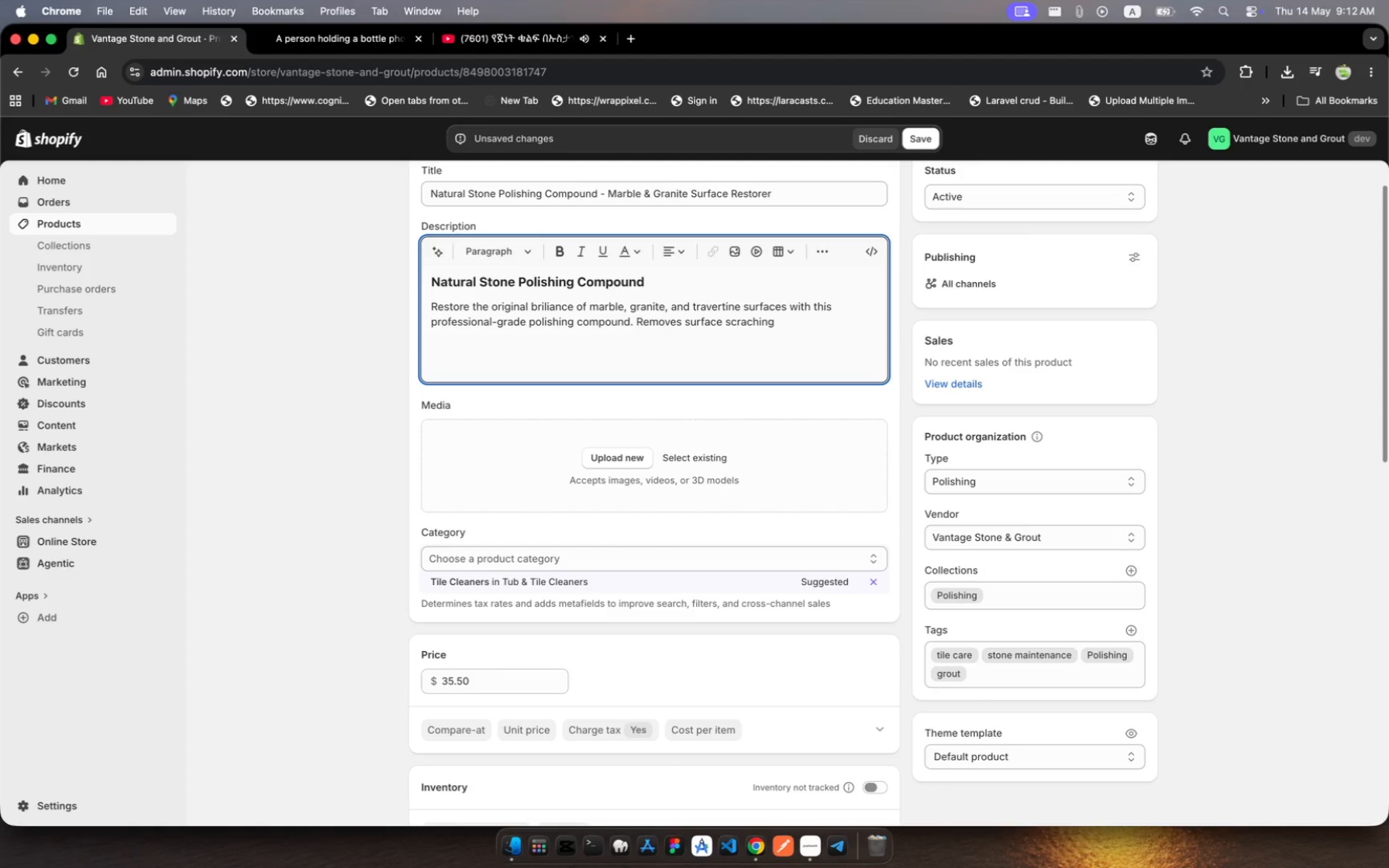 
key(Backspace)
key(Backspace)
key(Backspace)
key(Backspace)
type(hes, etching, ad dulleess)
key(Backspace)
key(Backspace)
key(Backspace)
key(Backspace)
key(Backspace)
type(ness to revesl)
key(Backspace)
key(Backspace)
type(al)
 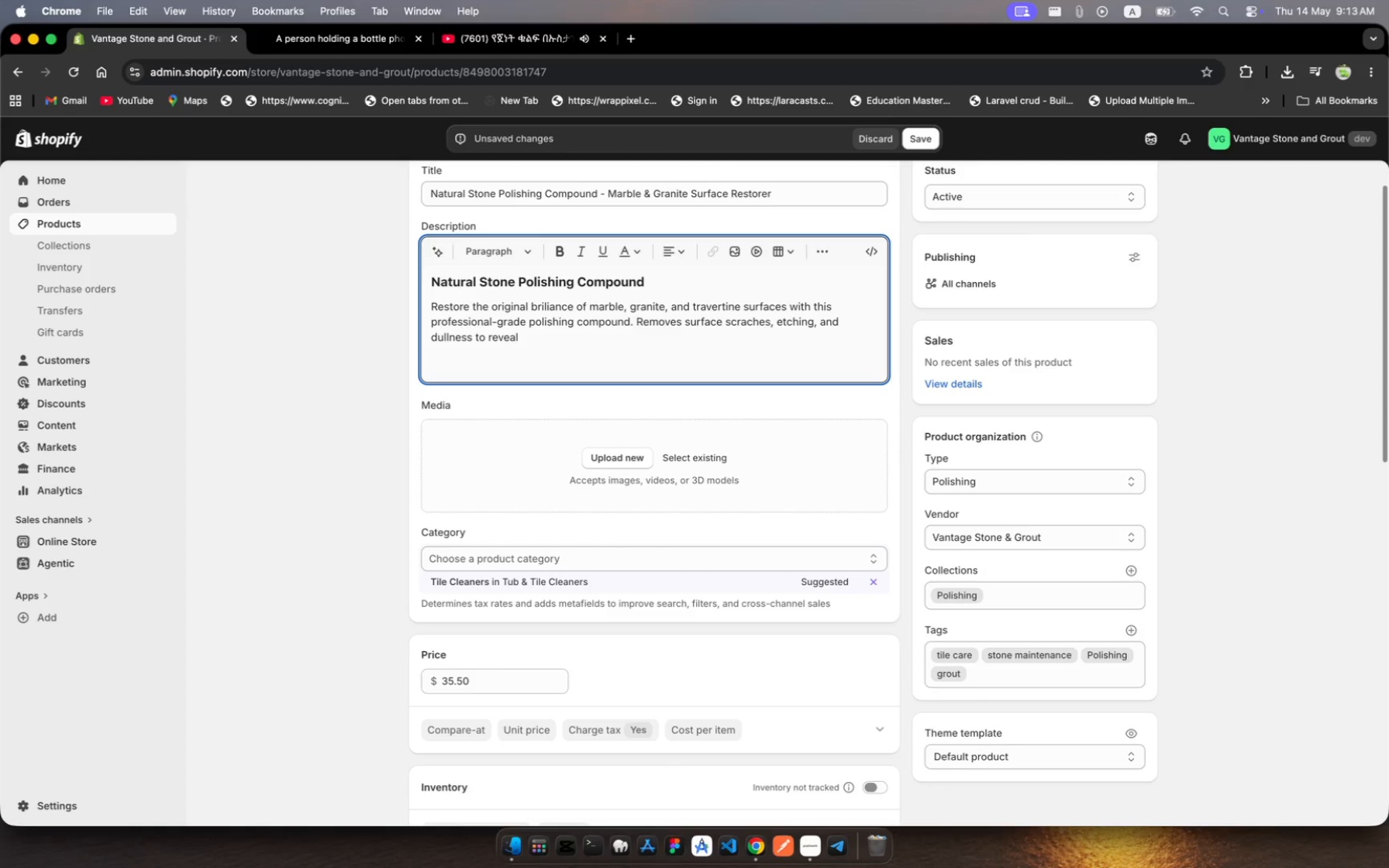 
wait(7.06)
 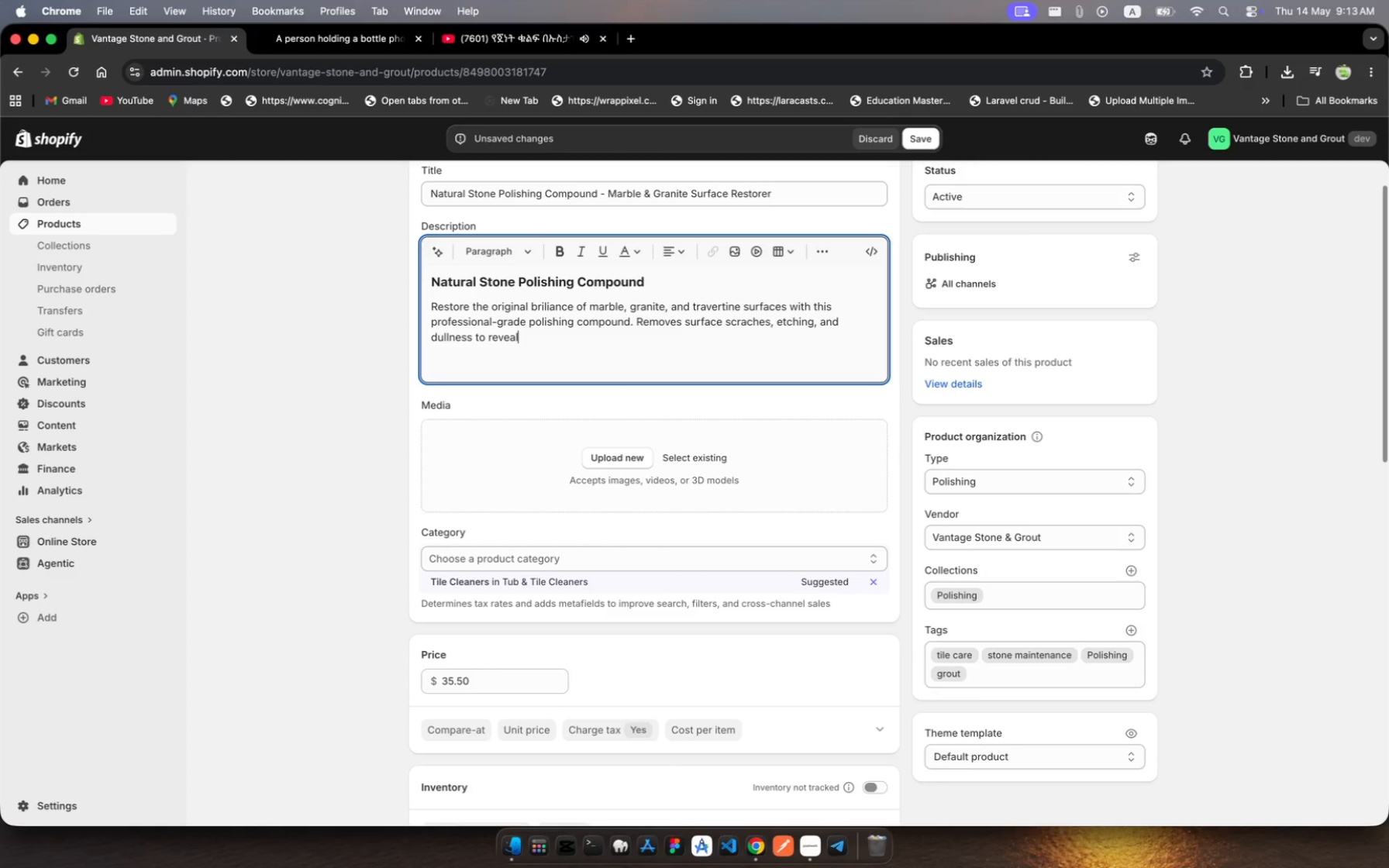 
type( a hih-gloss factor finih.)
 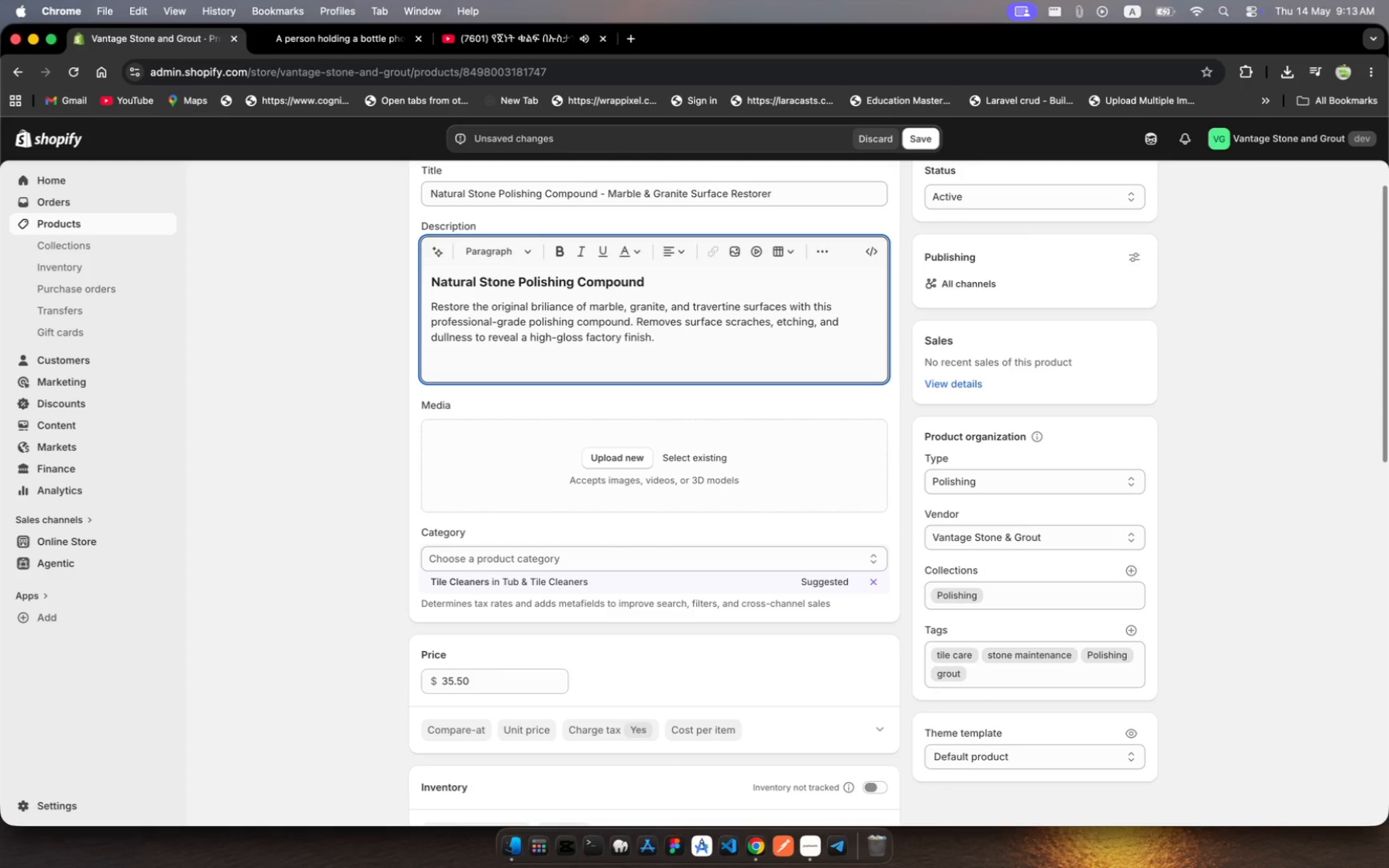 
hold_key(key=Y, duration=0.38)
 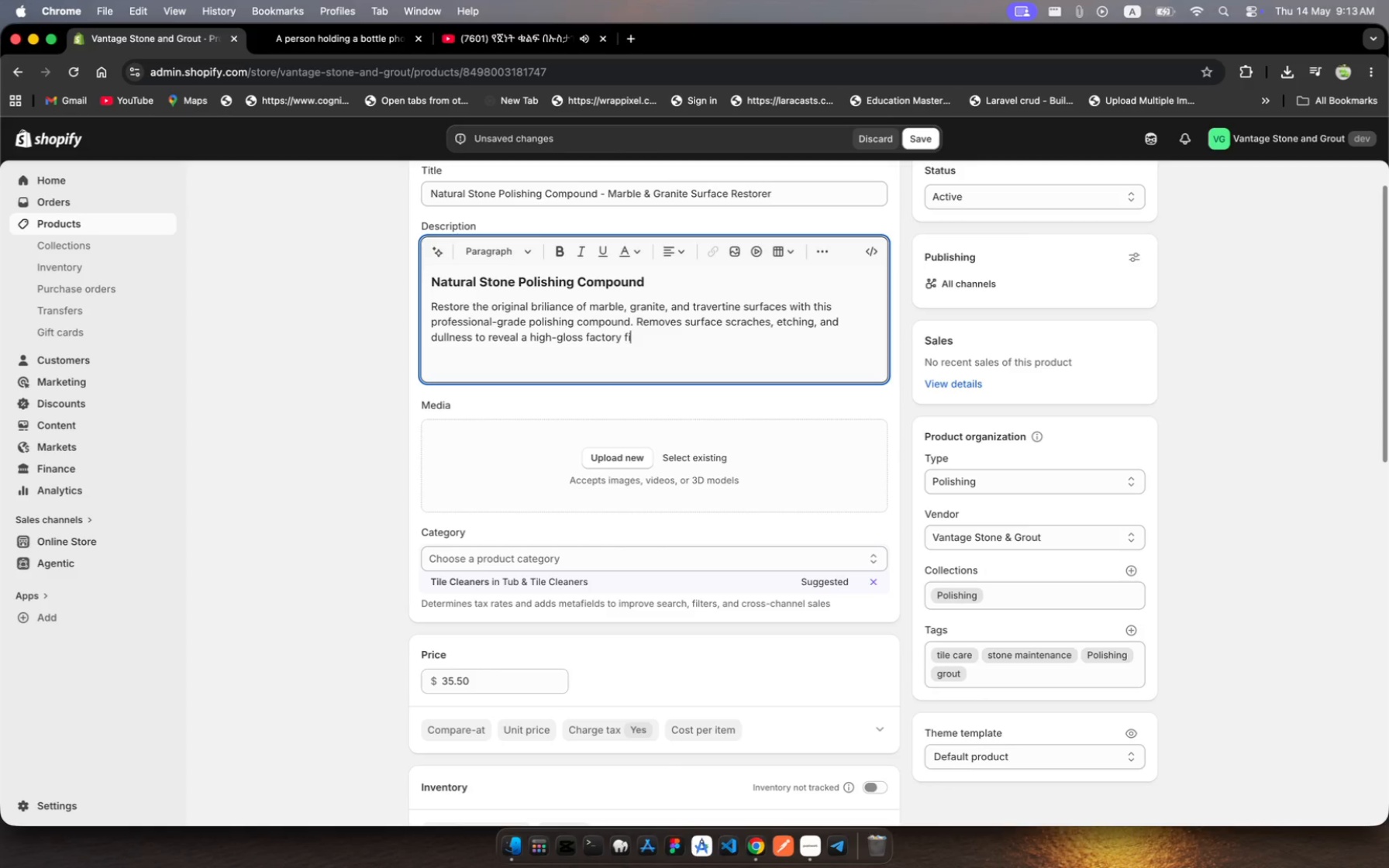 
key(Enter)
 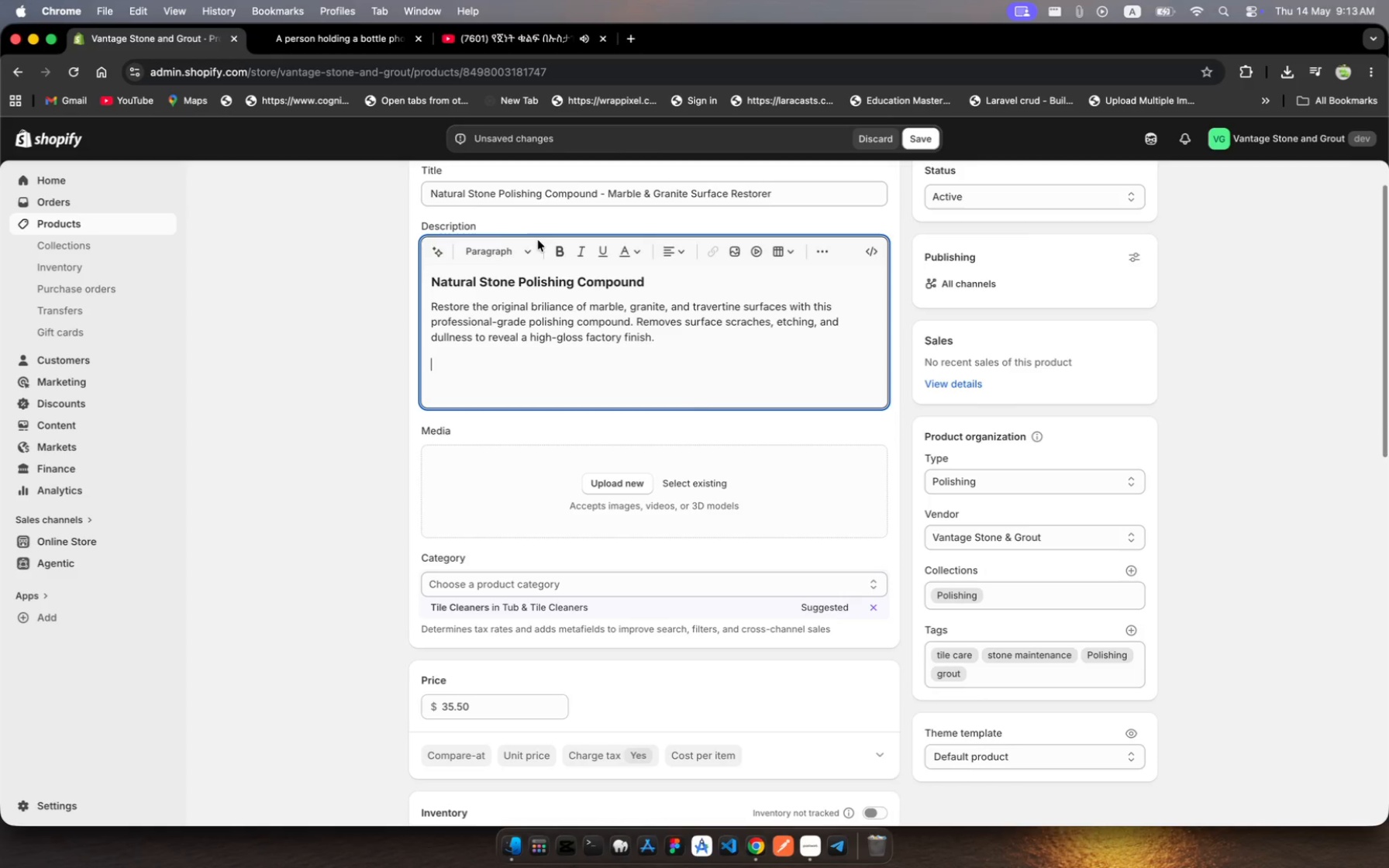 
left_click([529, 252])
 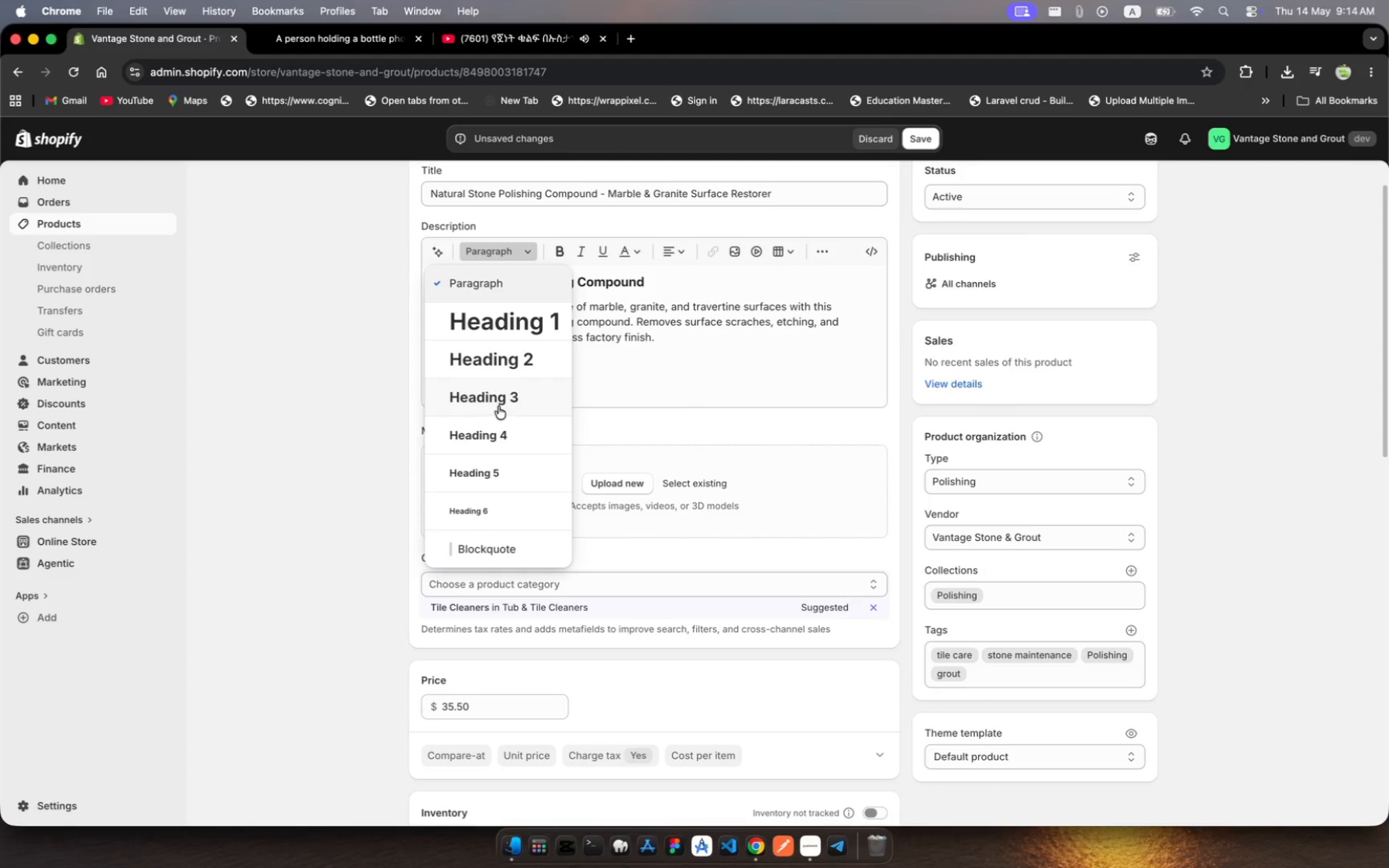 
left_click([500, 403])
 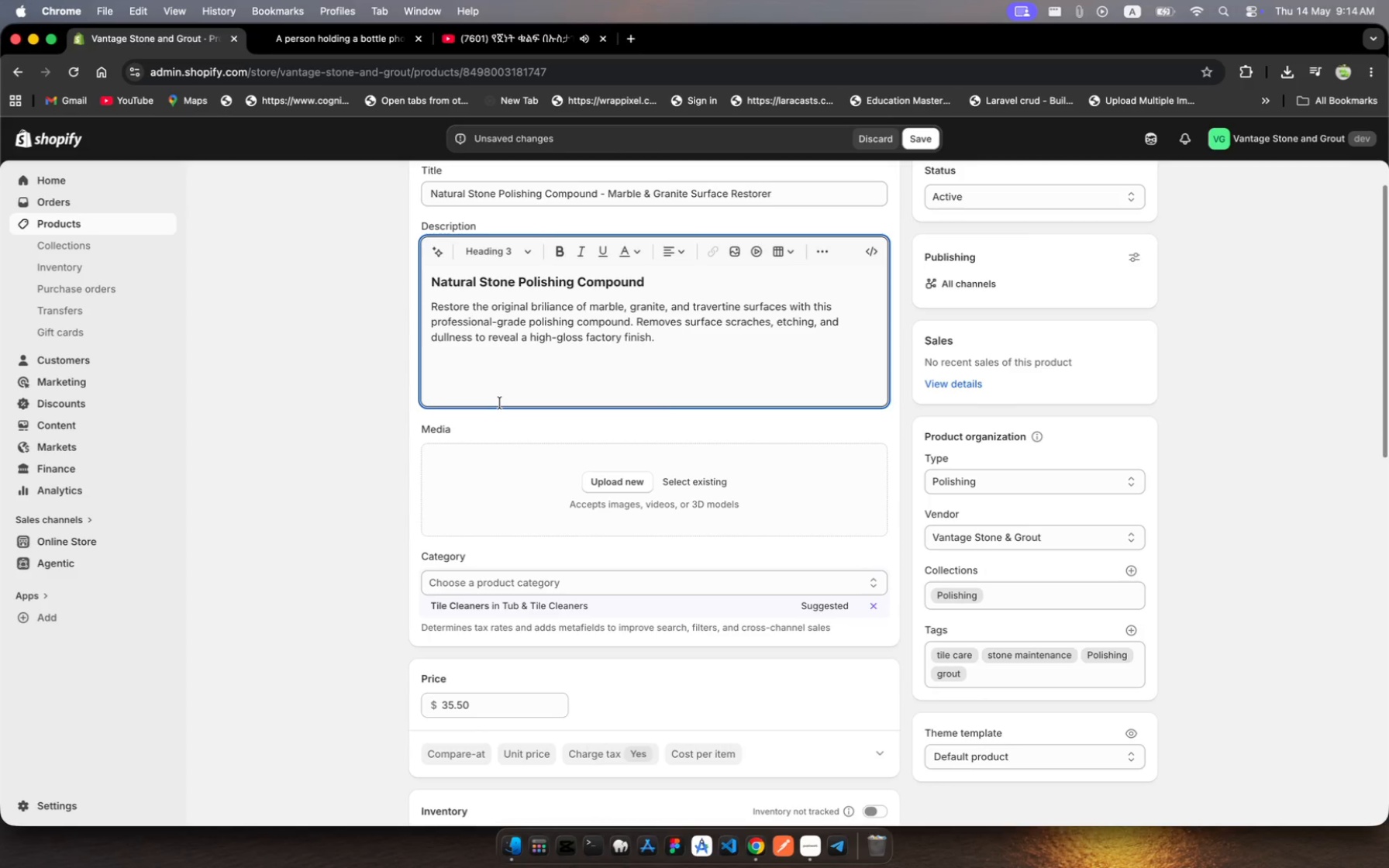 
type(Key Benefits)
 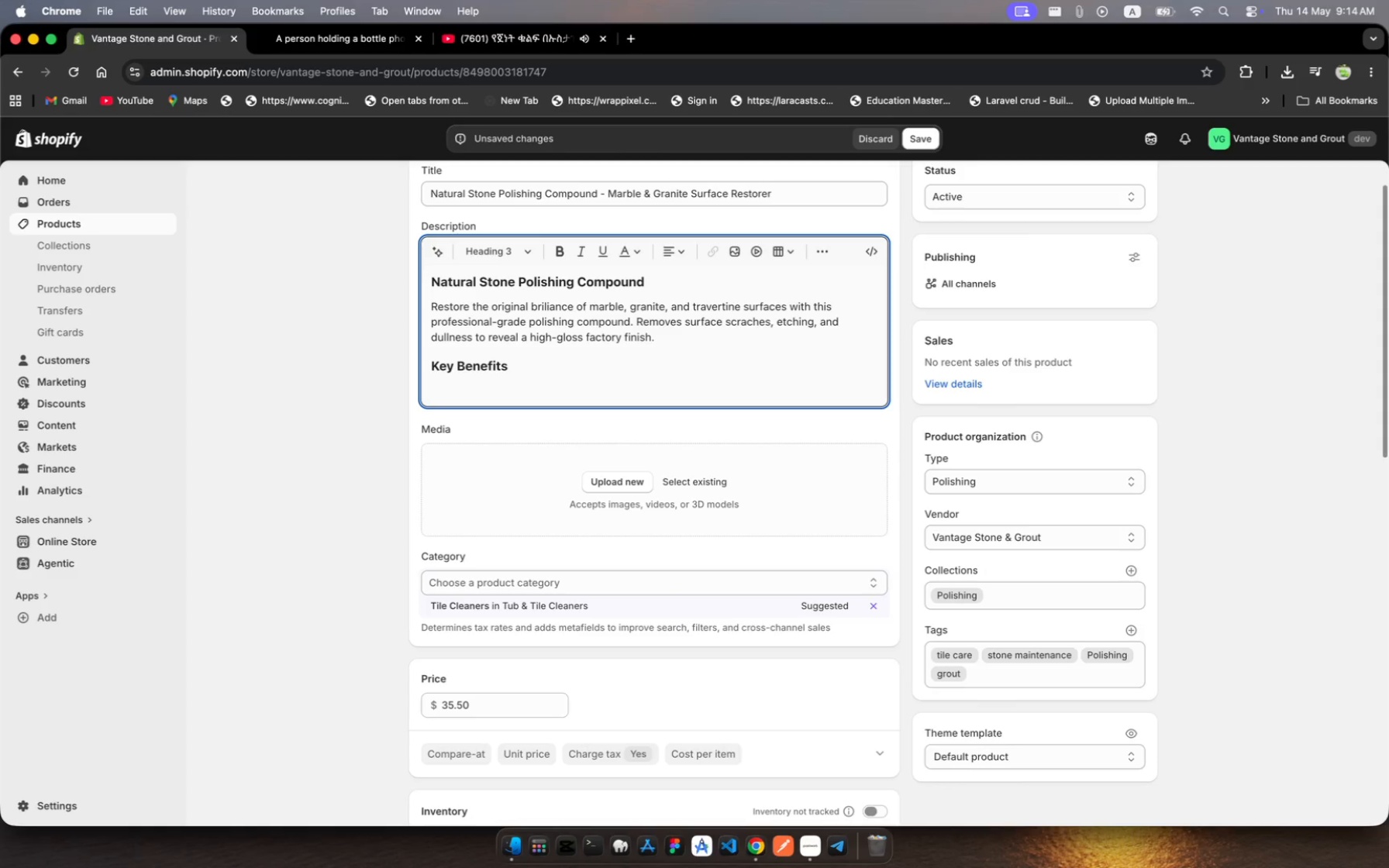 
key(Enter)
 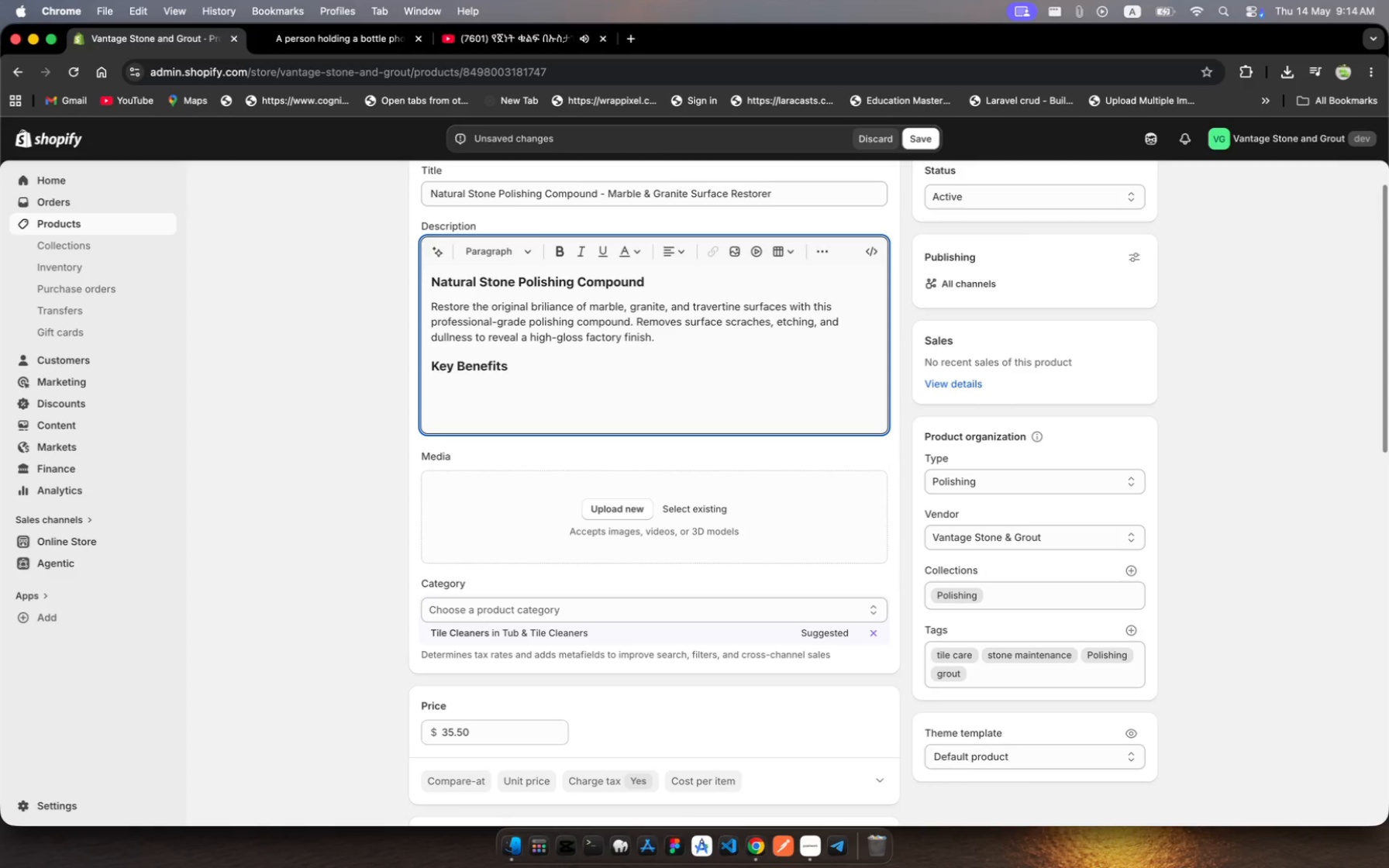 
wait(14.83)
 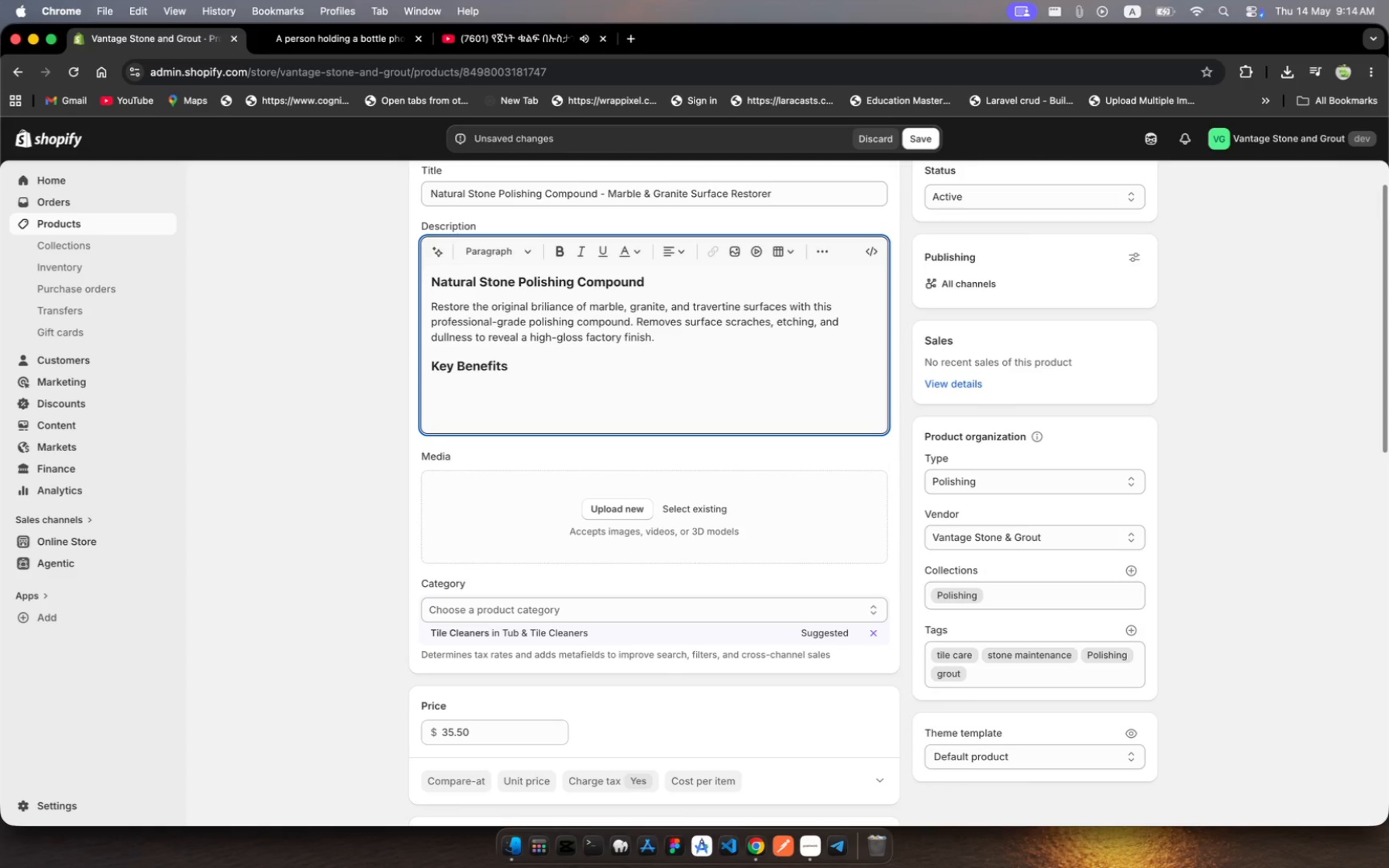 
type(Restores )
 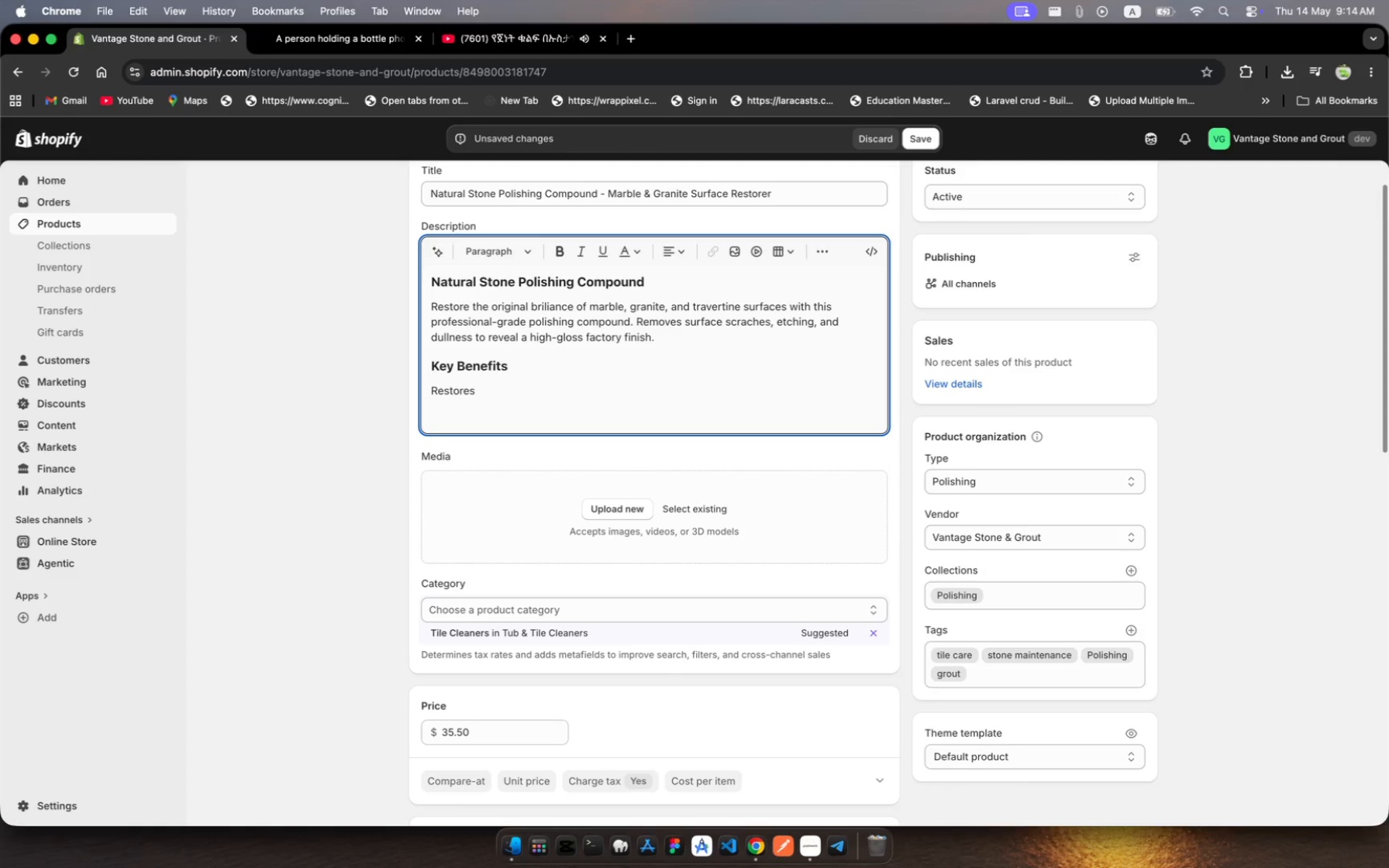 
wait(6.2)
 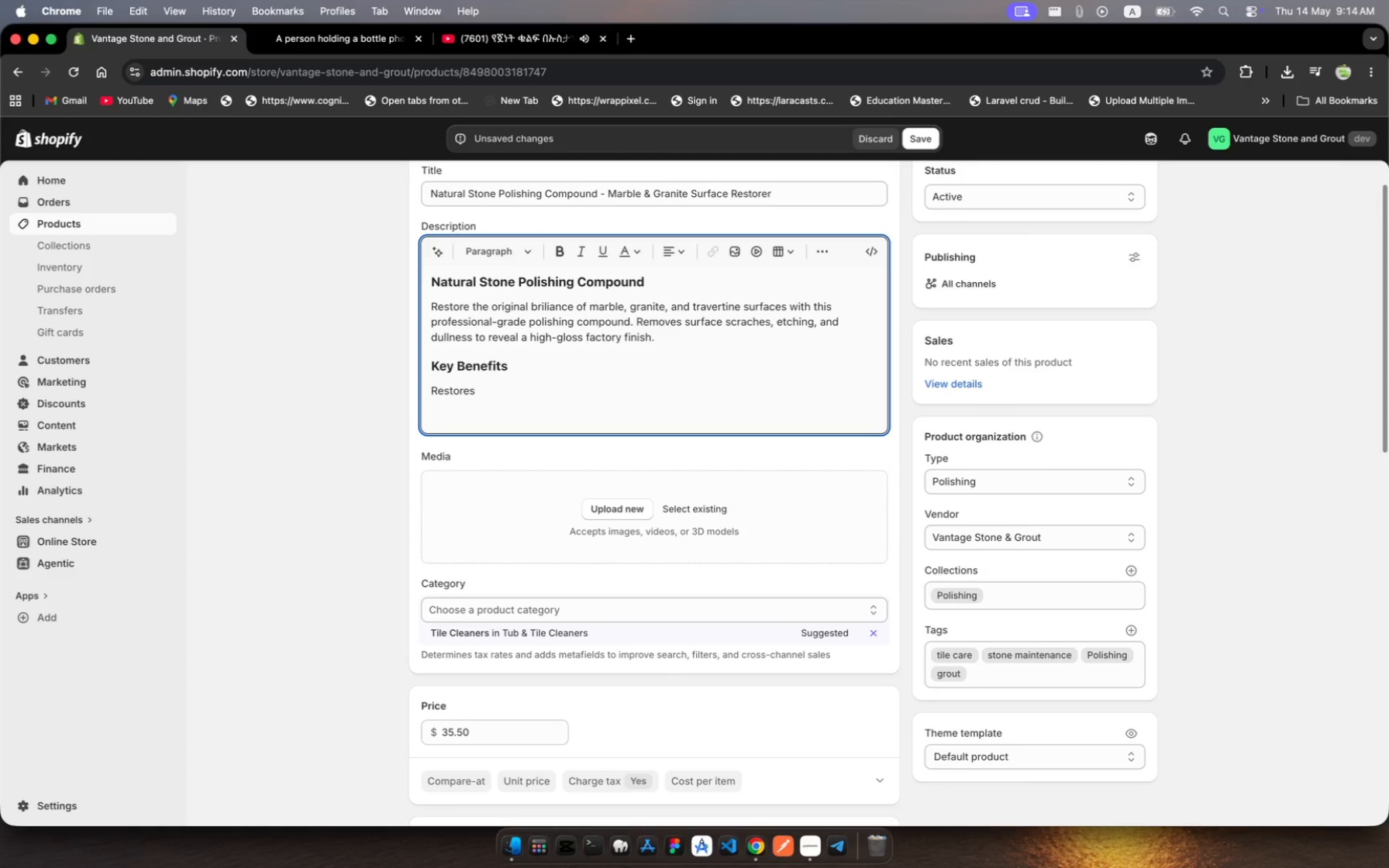 
type(high-)
 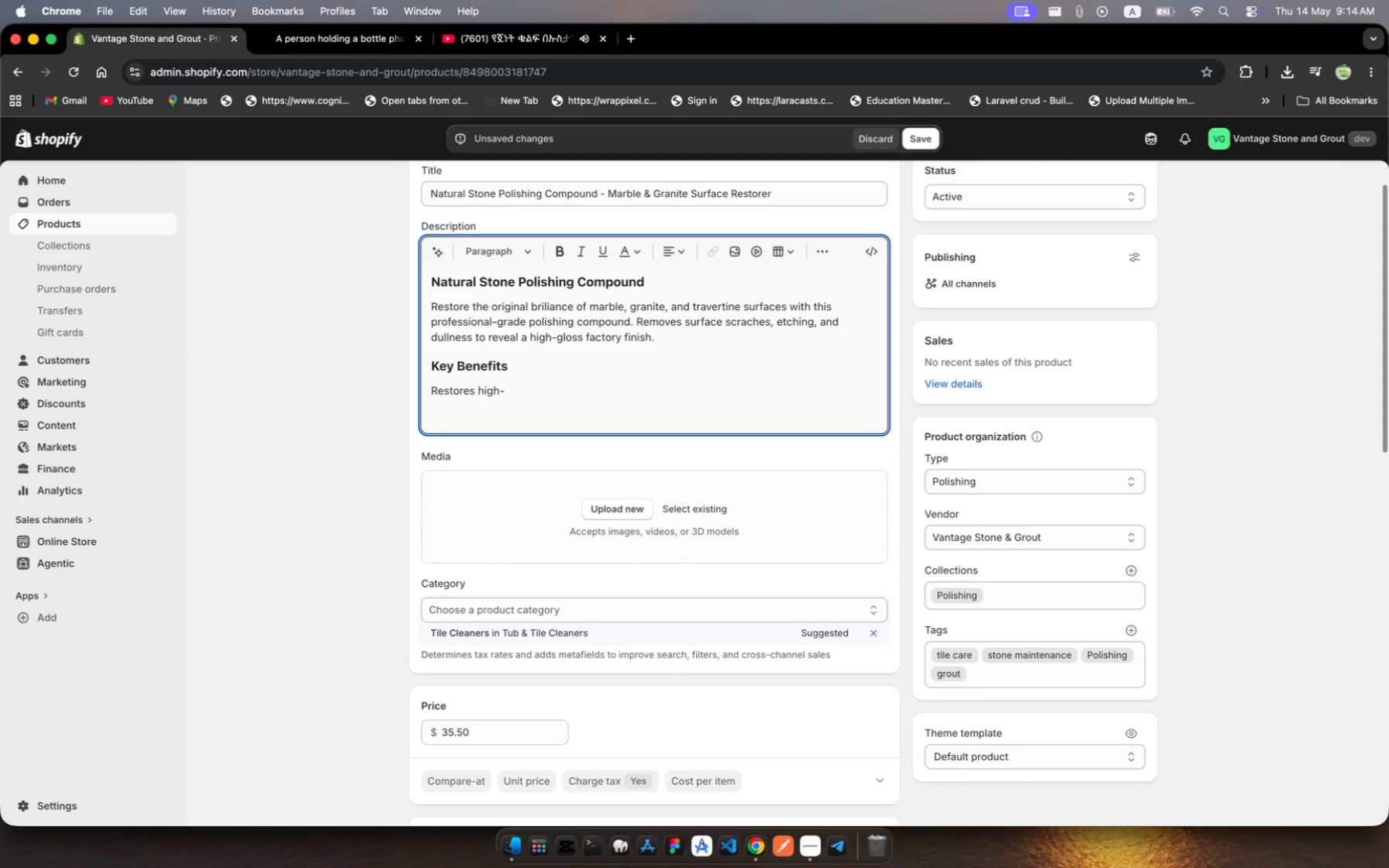 
type(gloss)
 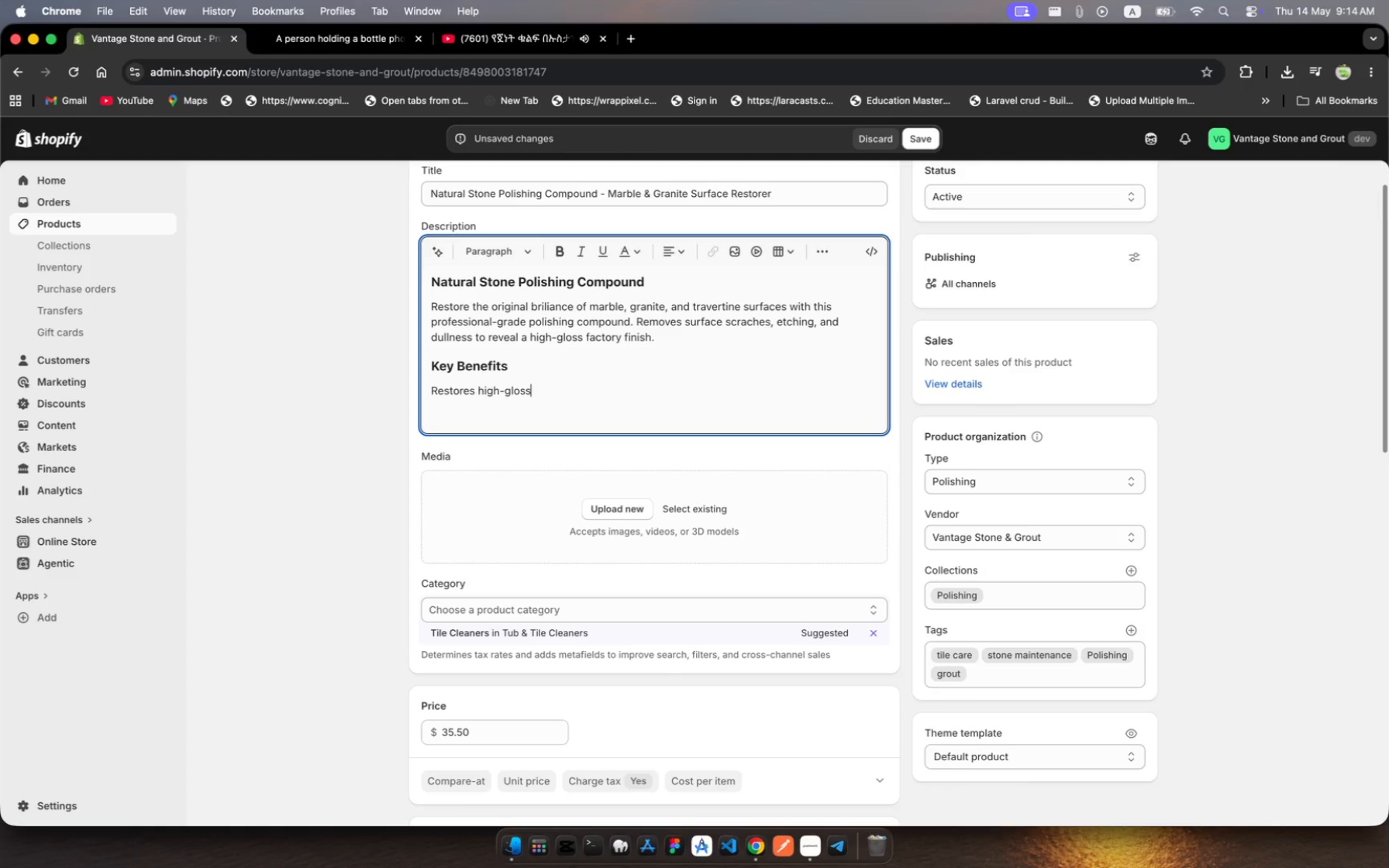 
wait(5.42)
 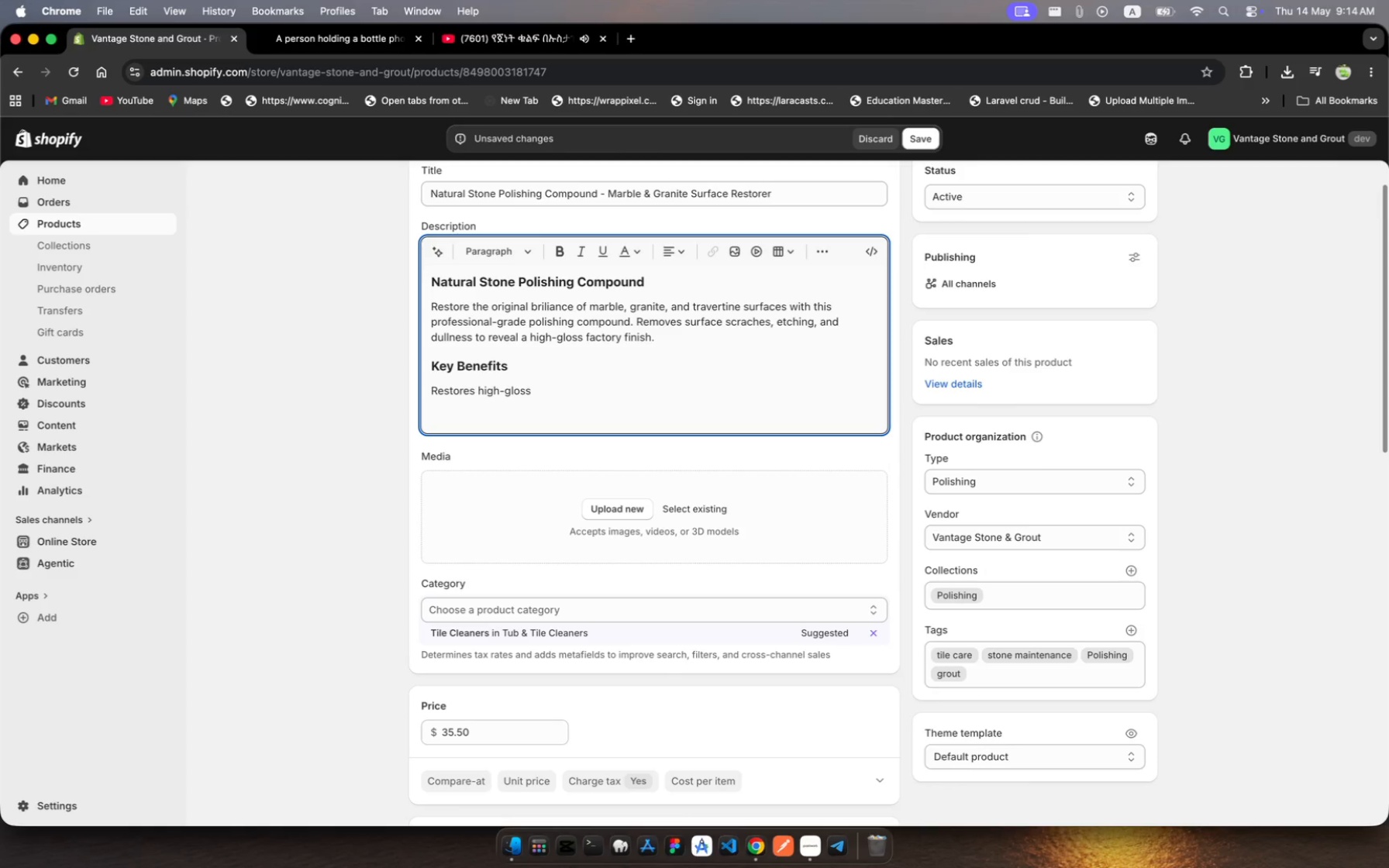 
type( finish on marble and granite )
 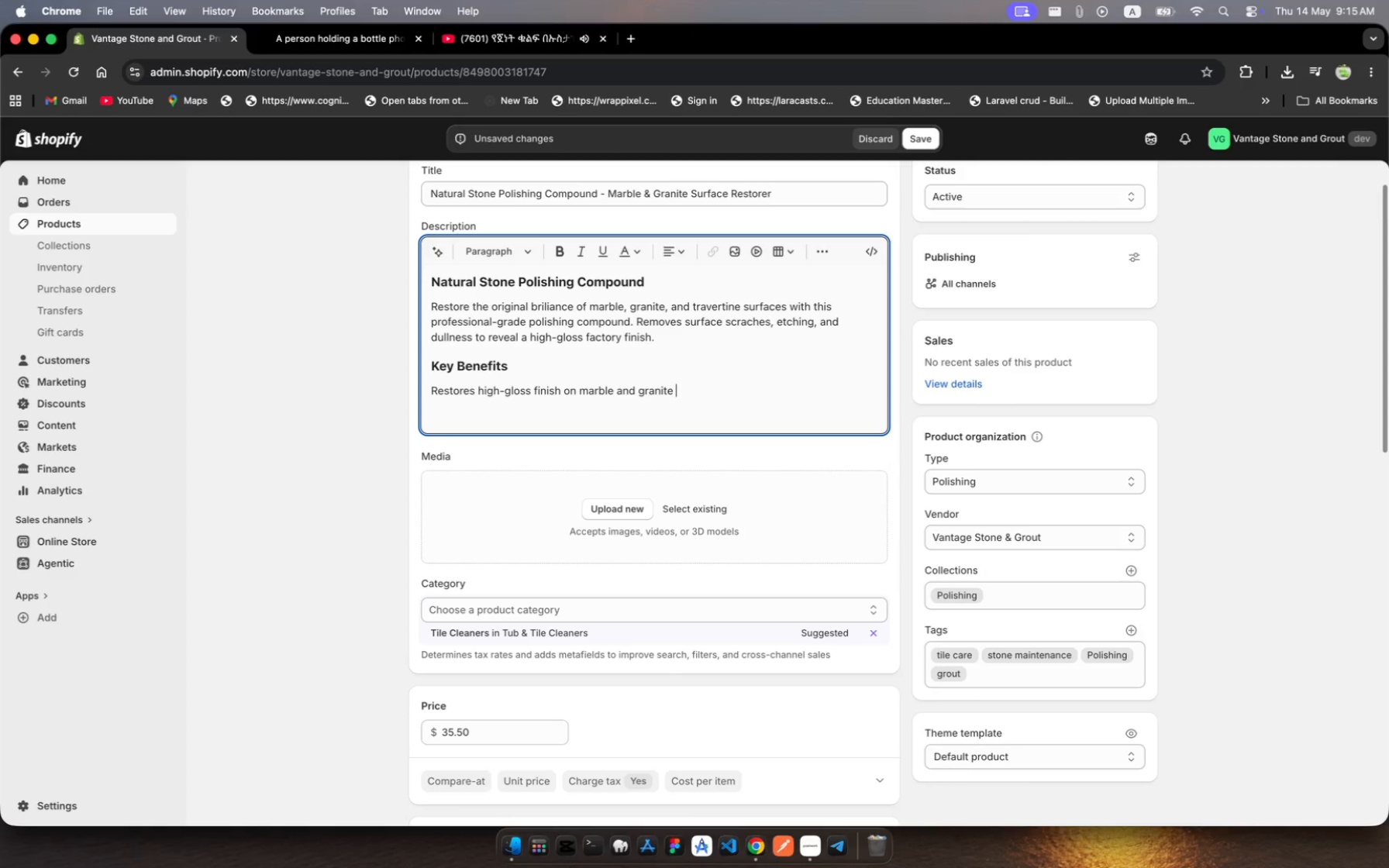 
wait(11.93)
 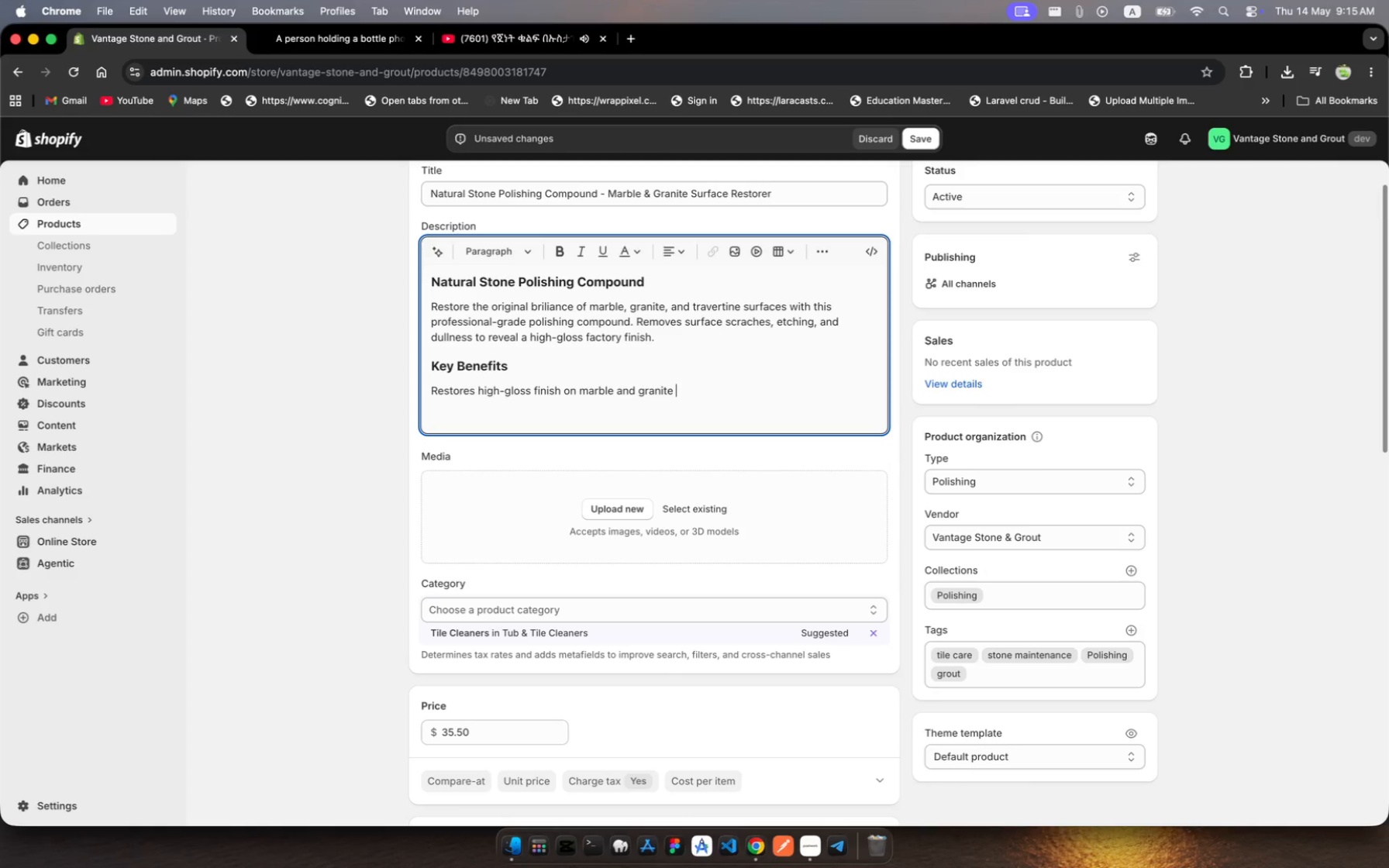 
left_click([640, 395])
 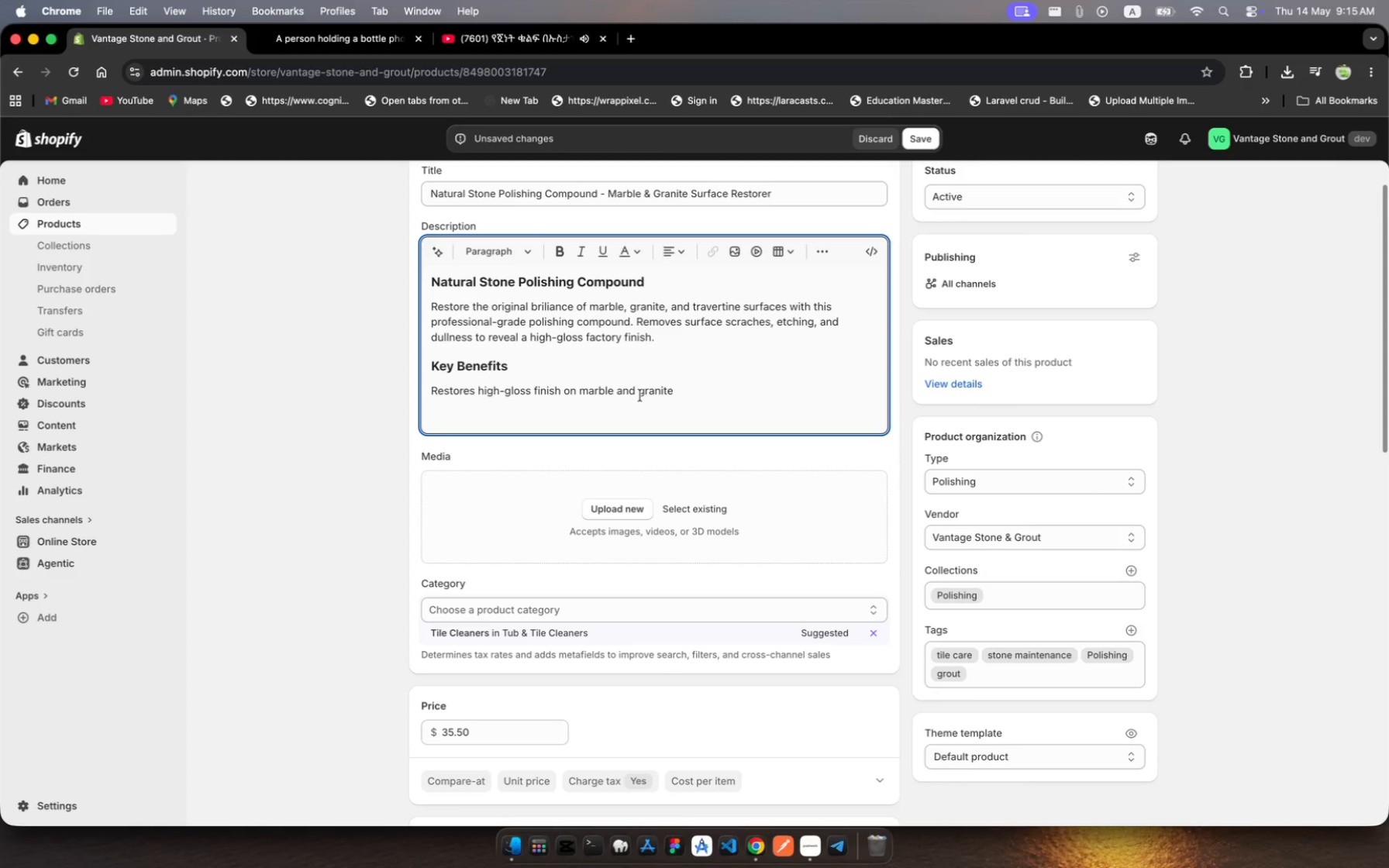 
key(Backspace)
 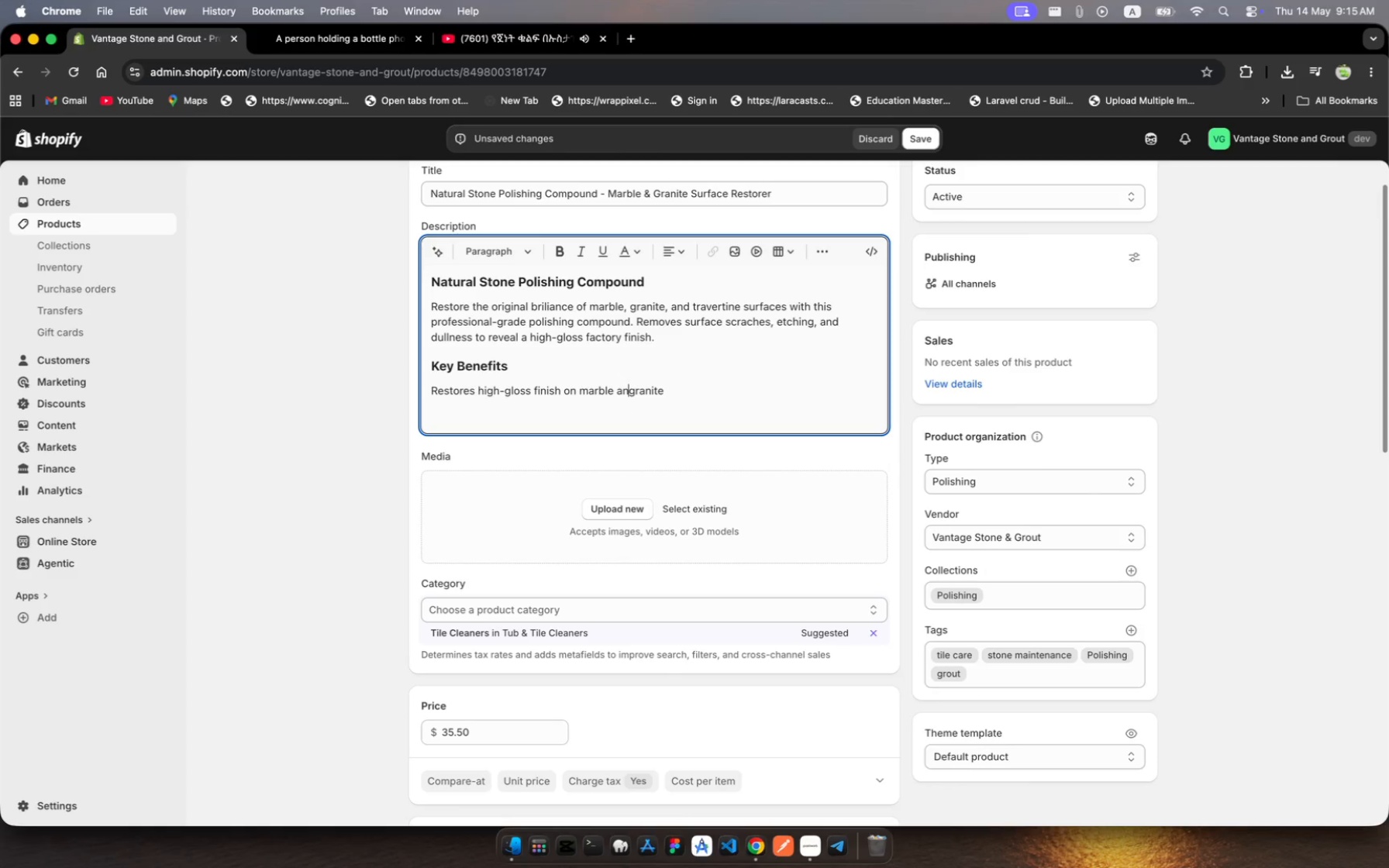 
key(Backspace)
 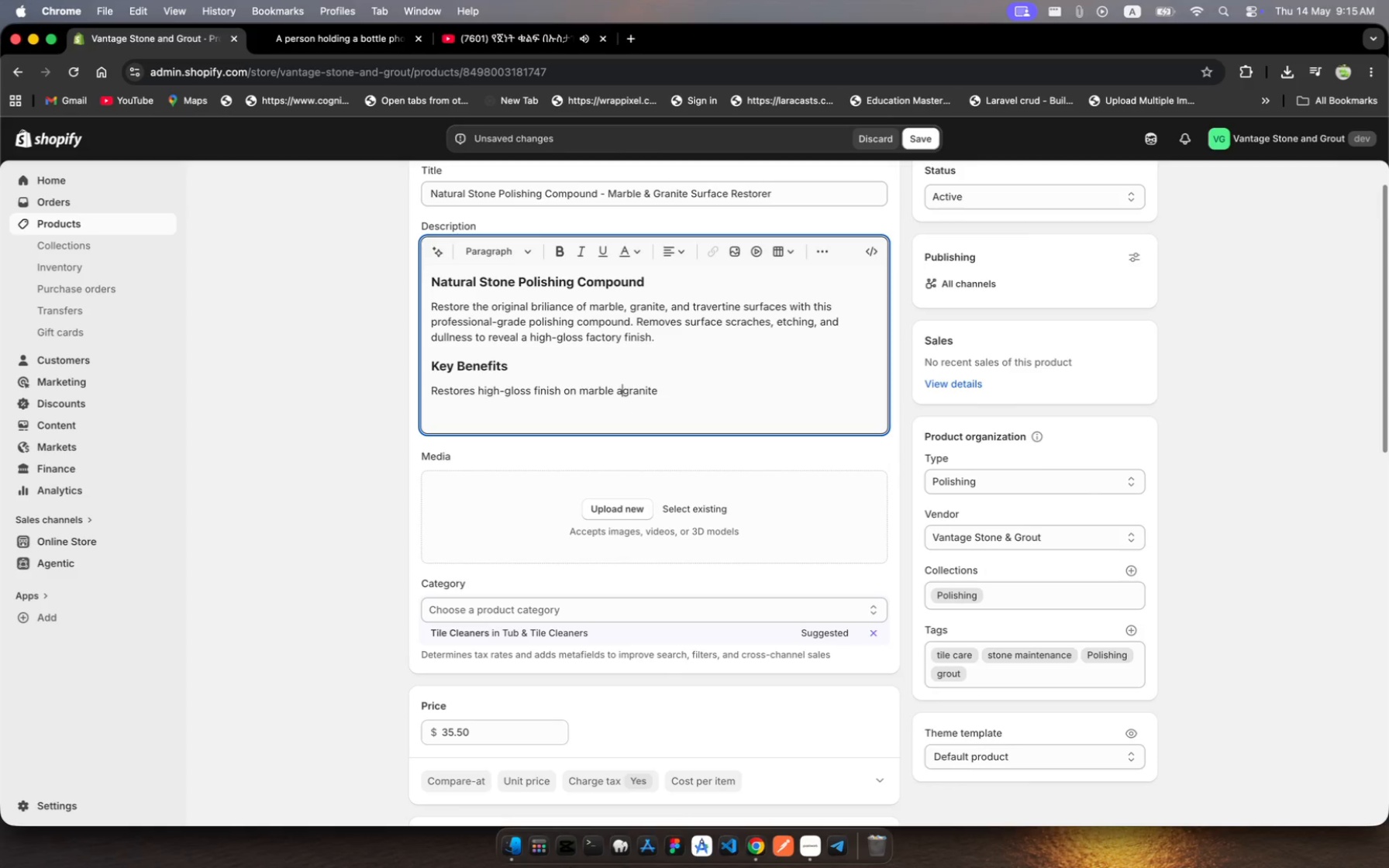 
key(Backspace)
 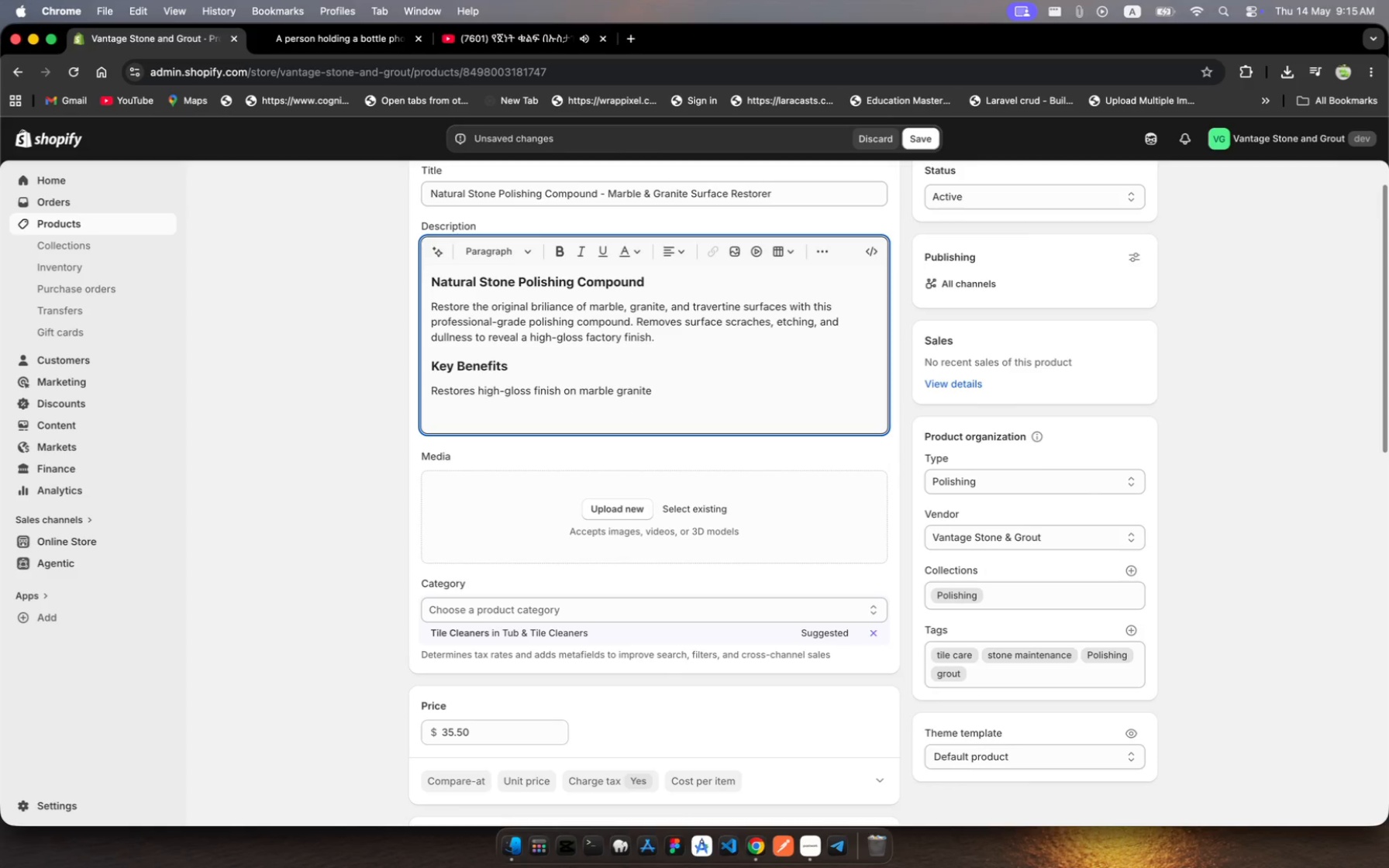 
key(Backspace)
 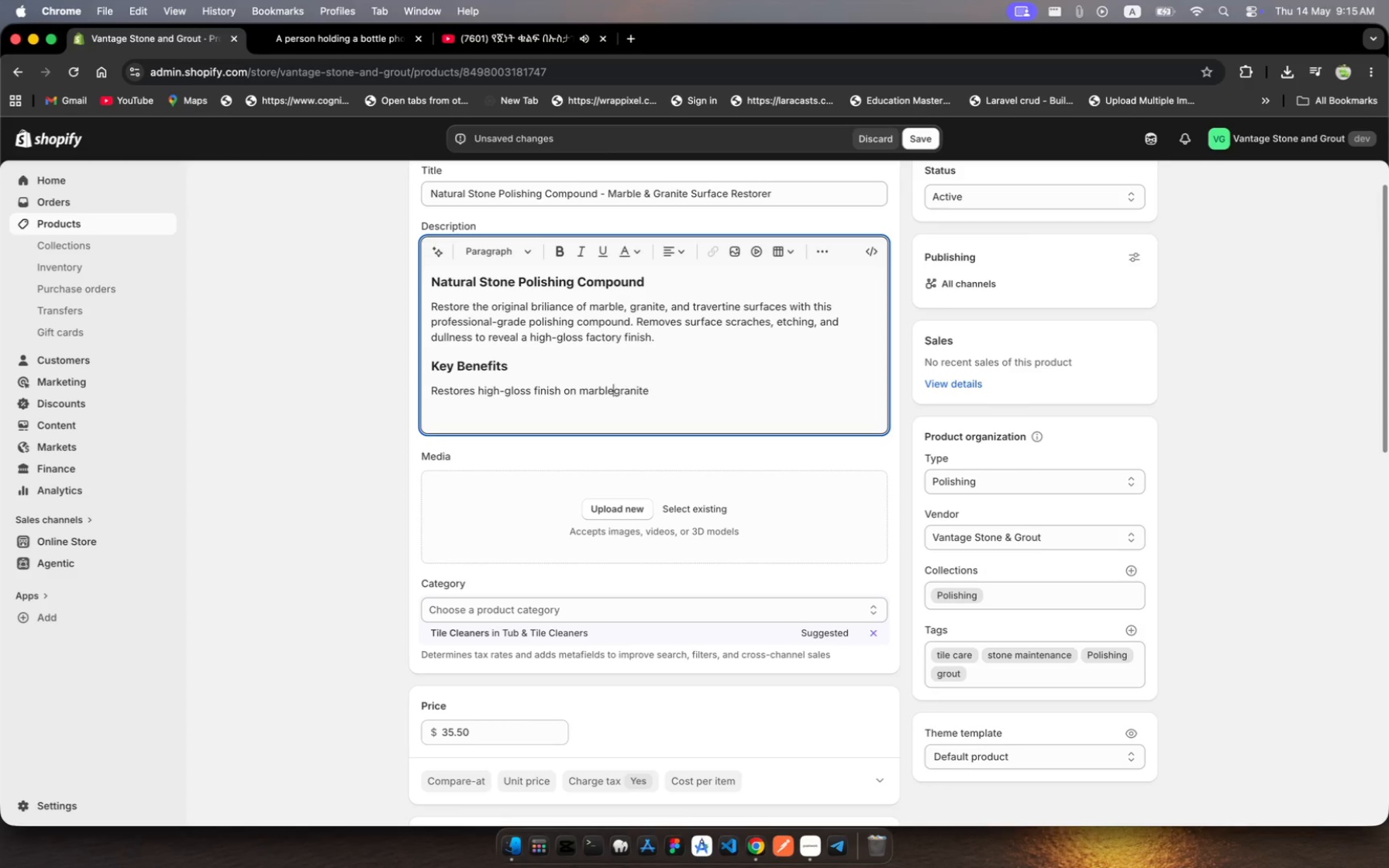 
key(Backspace)
 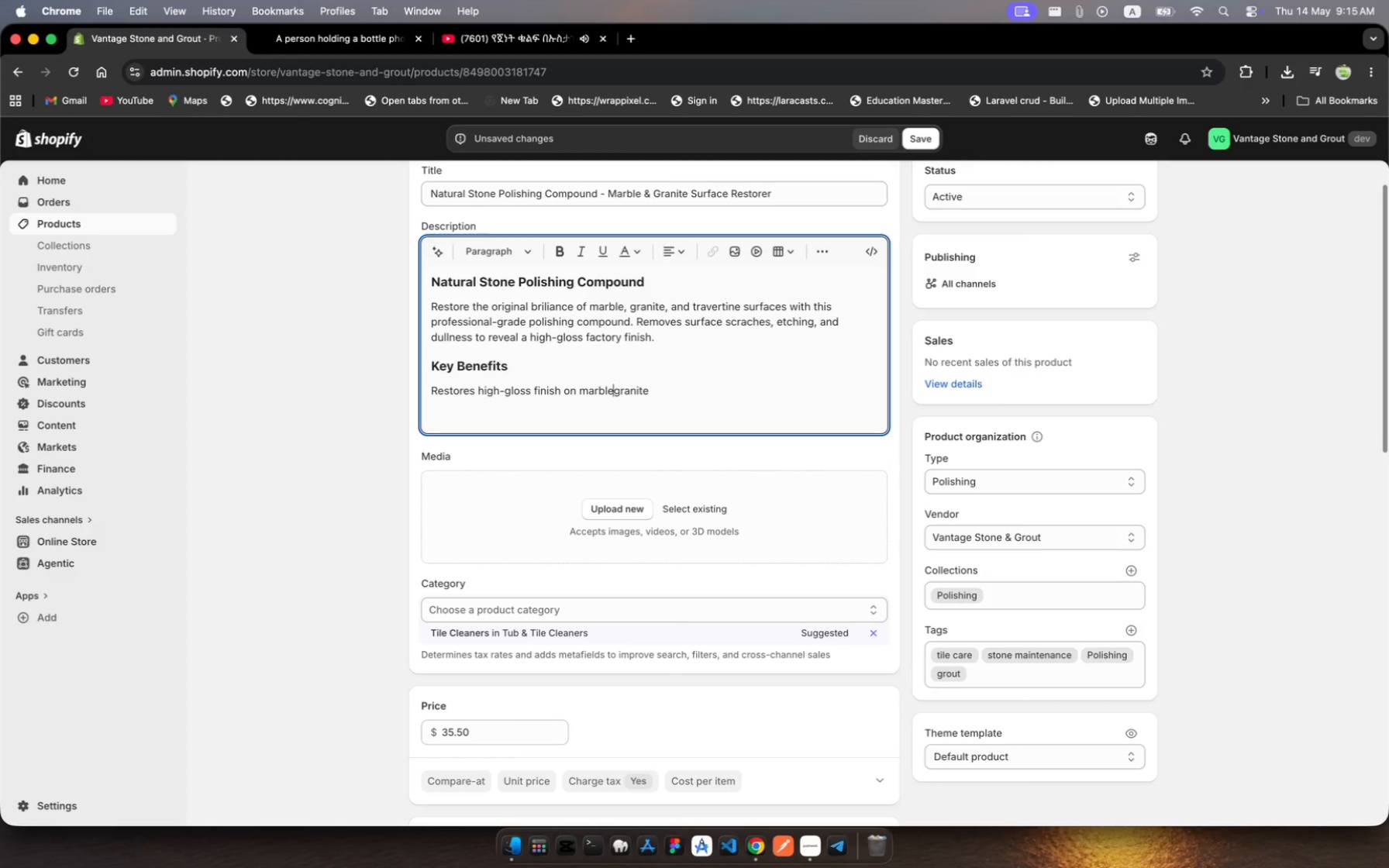 
hold_key(key=Comma, duration=0.32)
 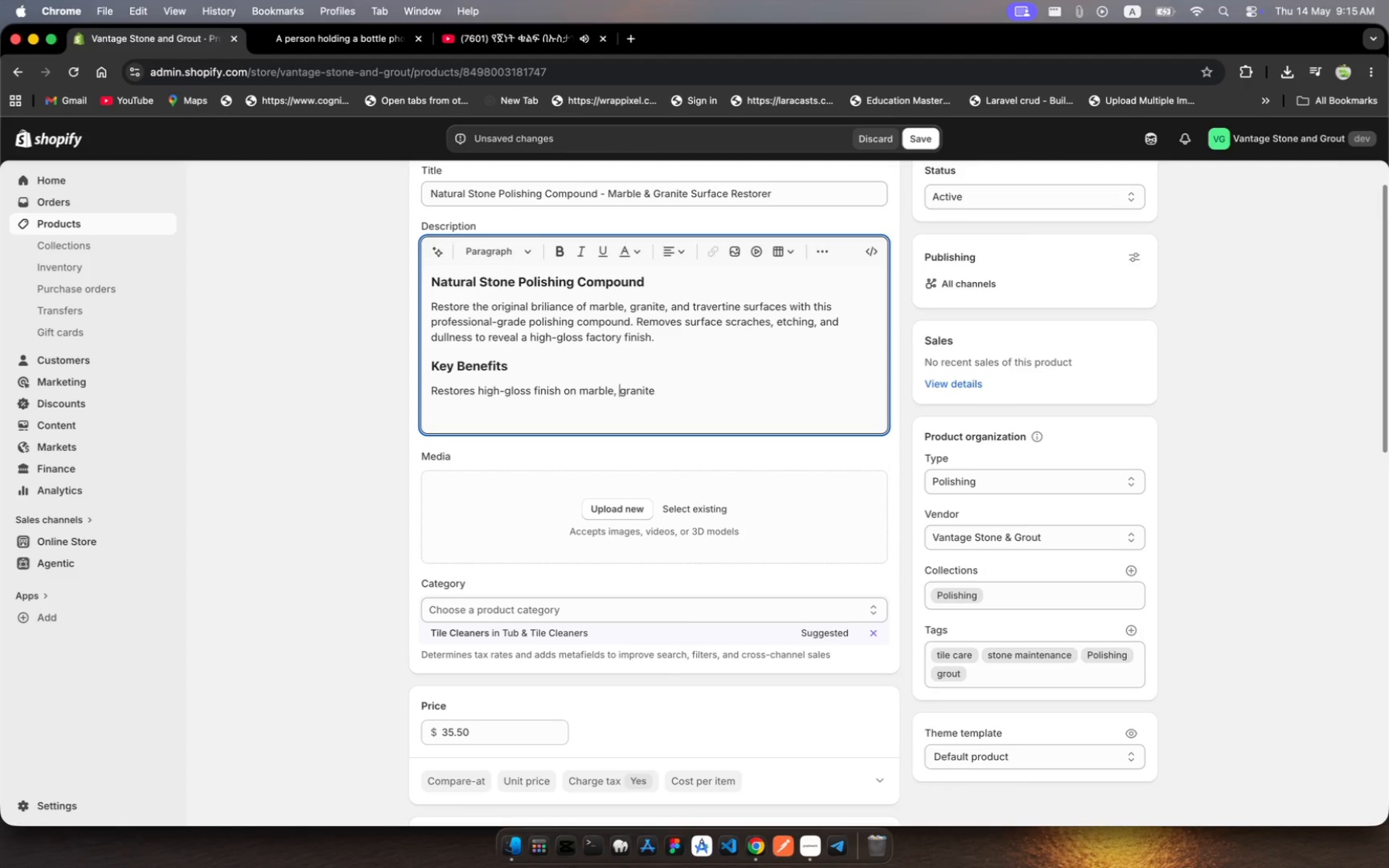 
key(Space)
 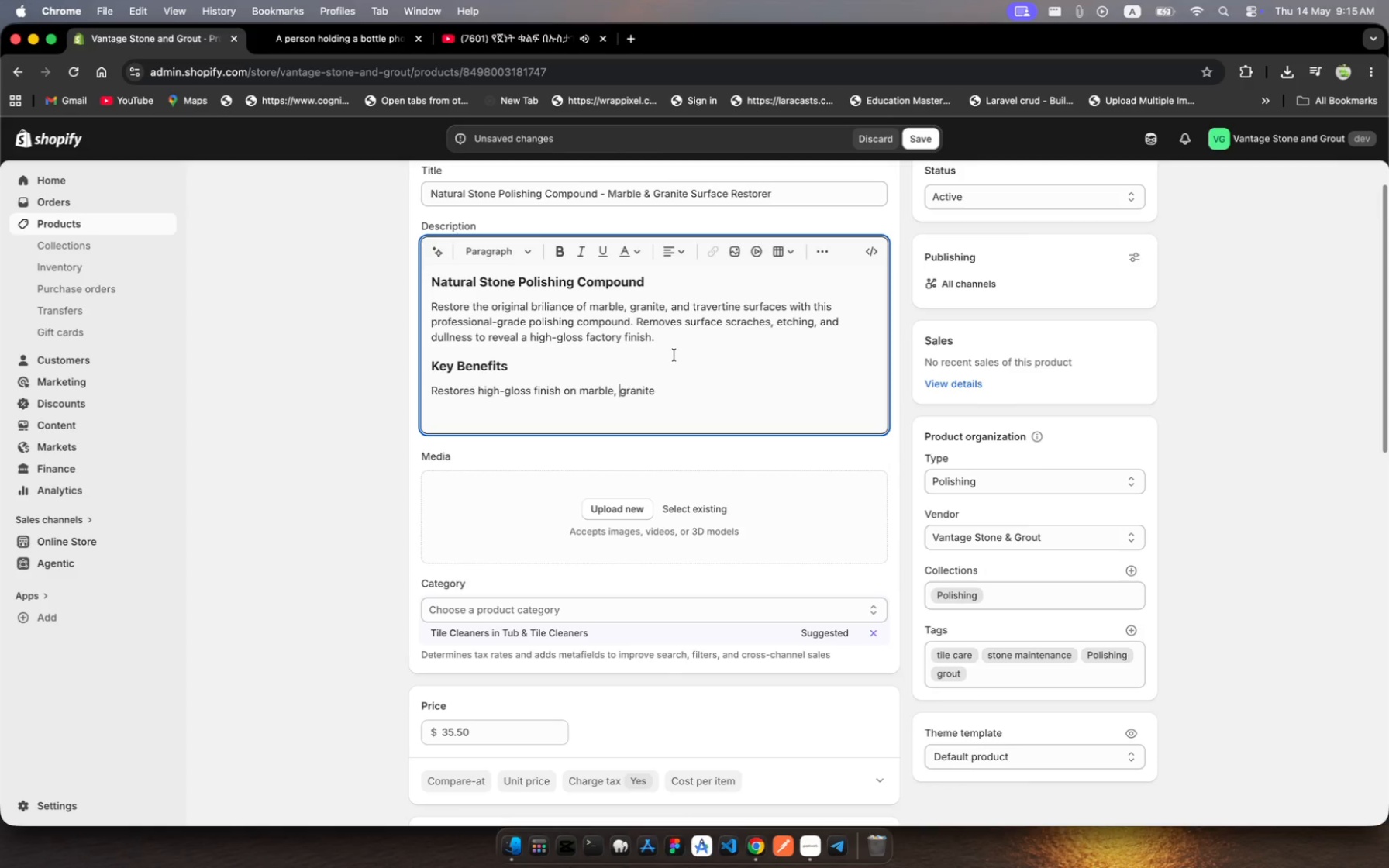 
wait(10.92)
 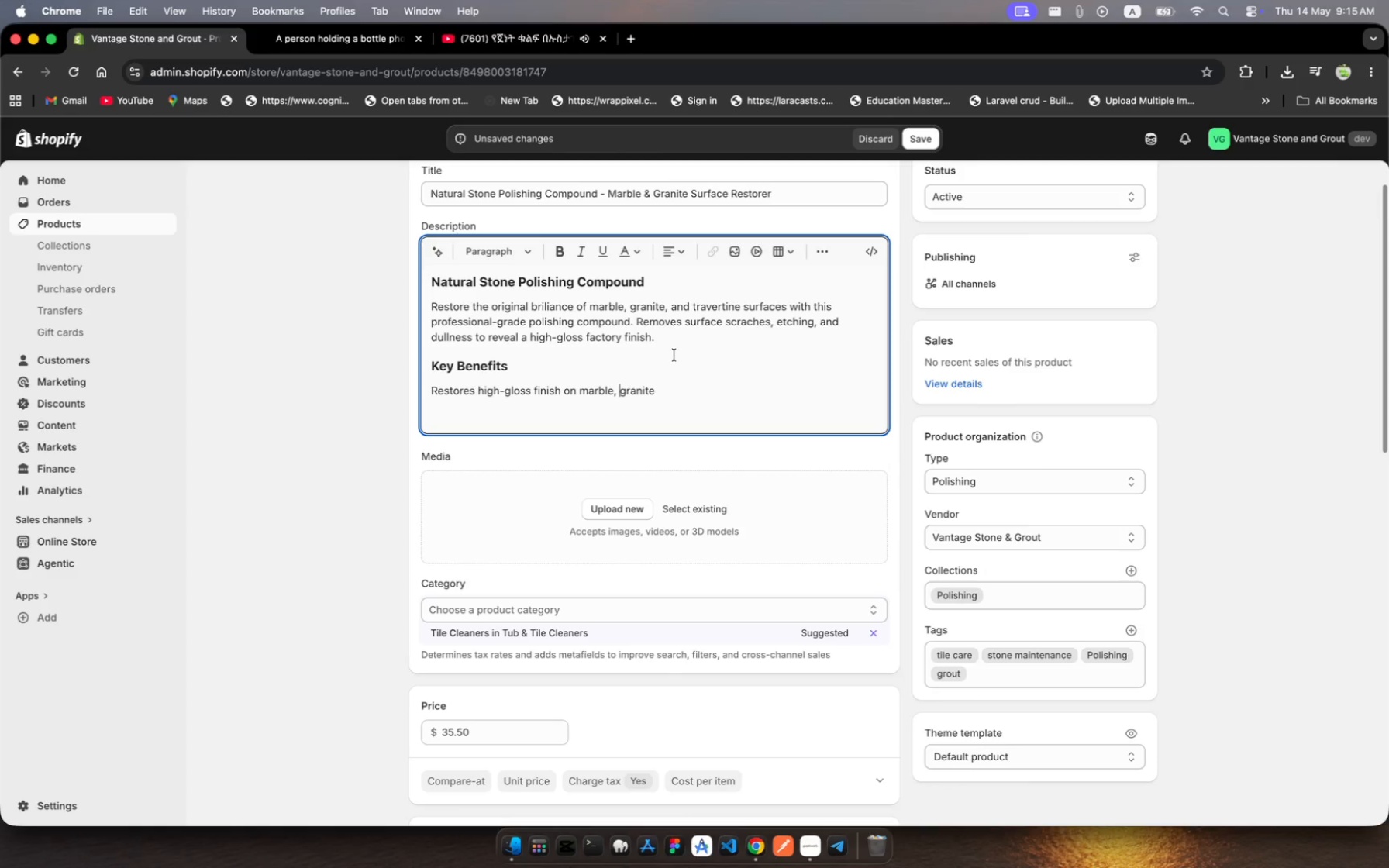 
key(Backspace)
key(Backspace)
type( ad )
 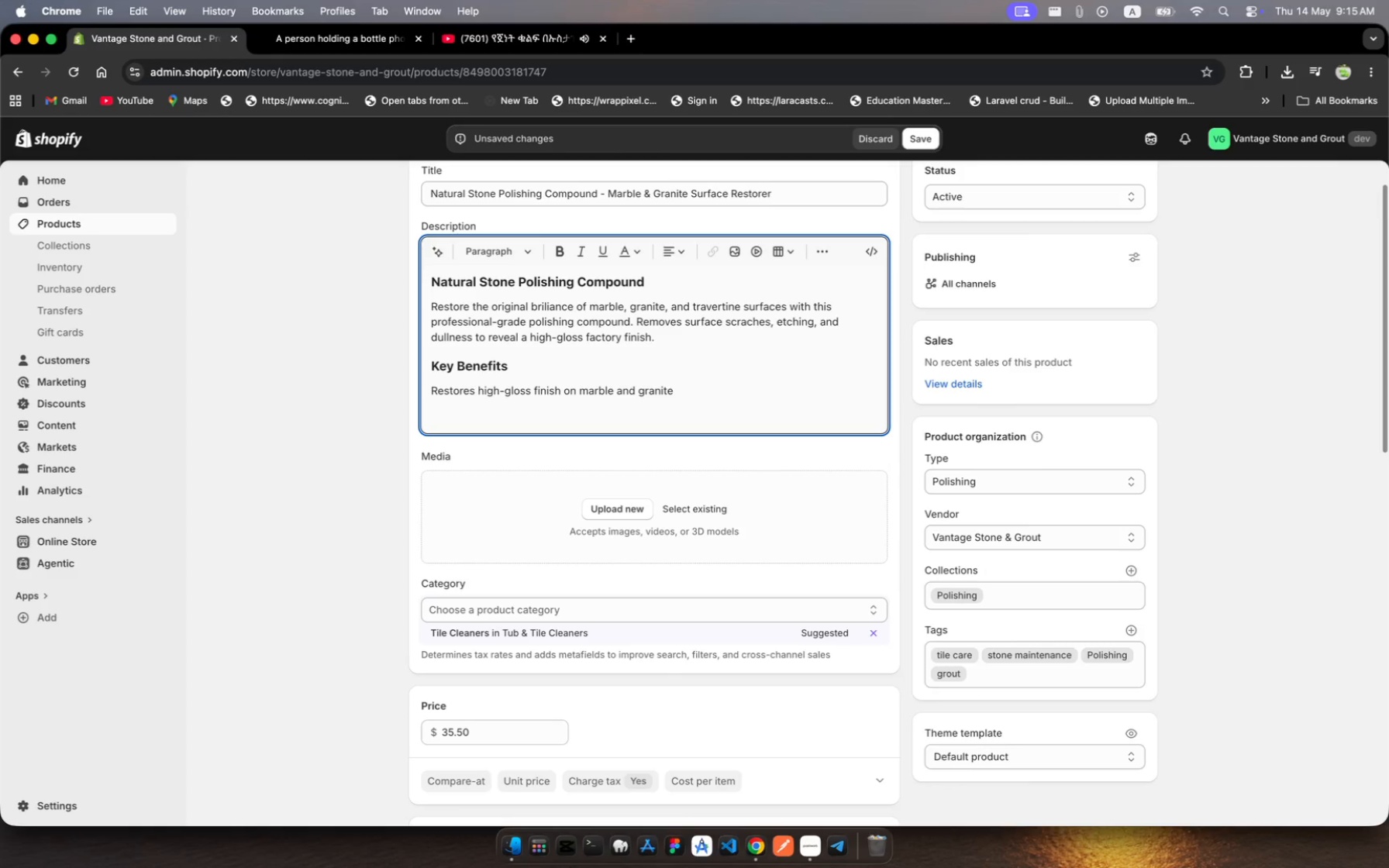 
hold_key(key=N, duration=0.36)
 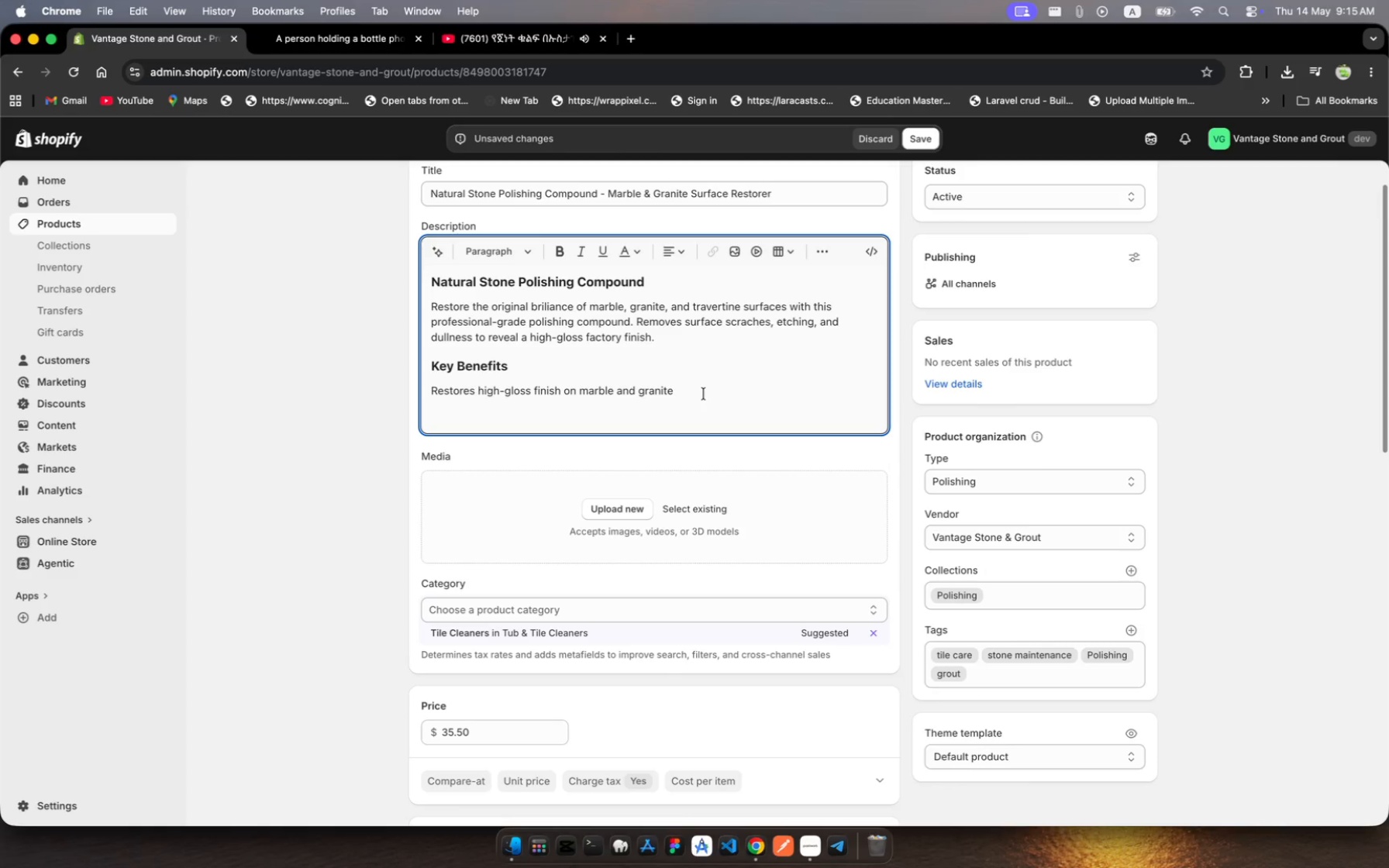 
wait(6.32)
 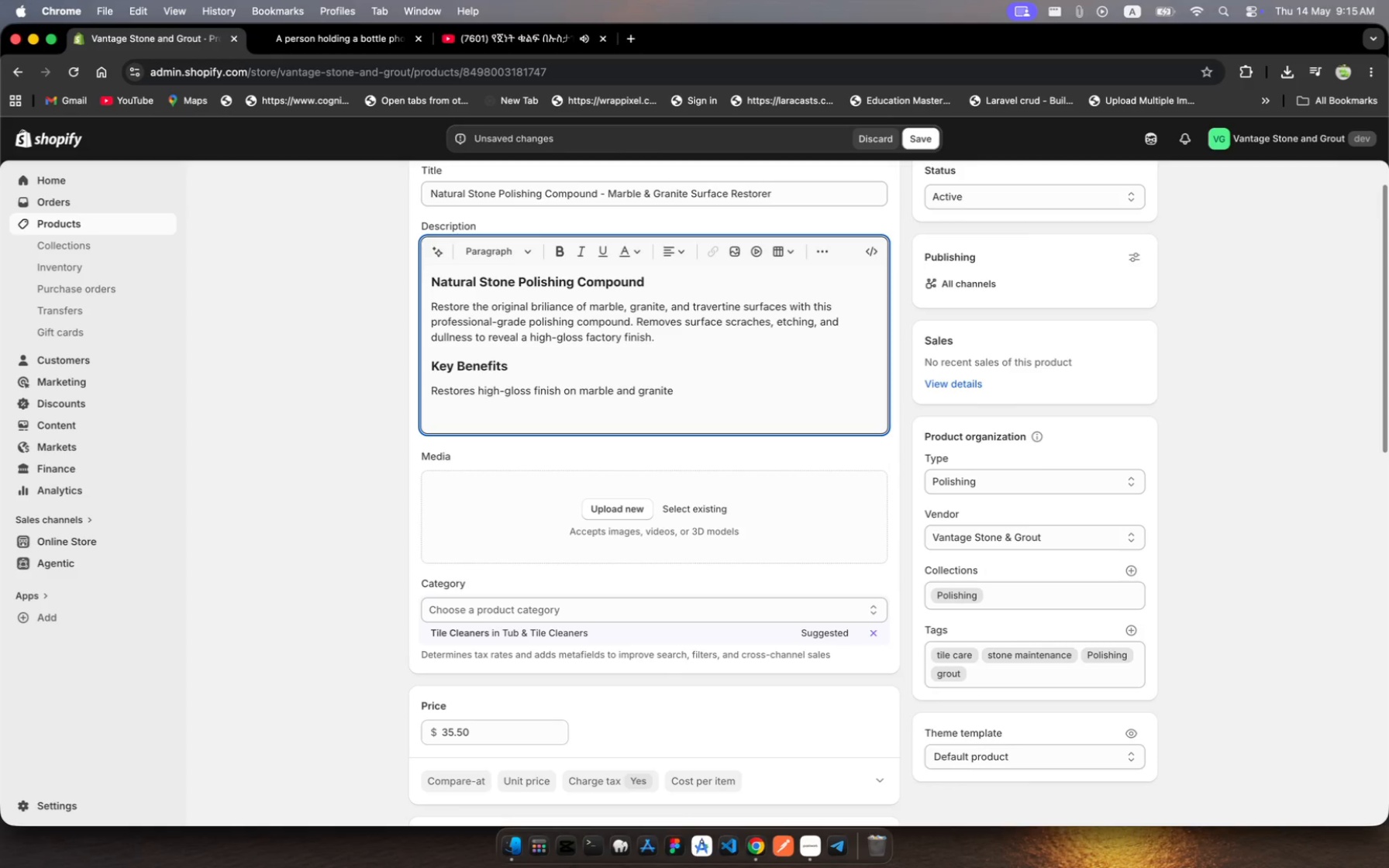 
left_click([704, 394])
 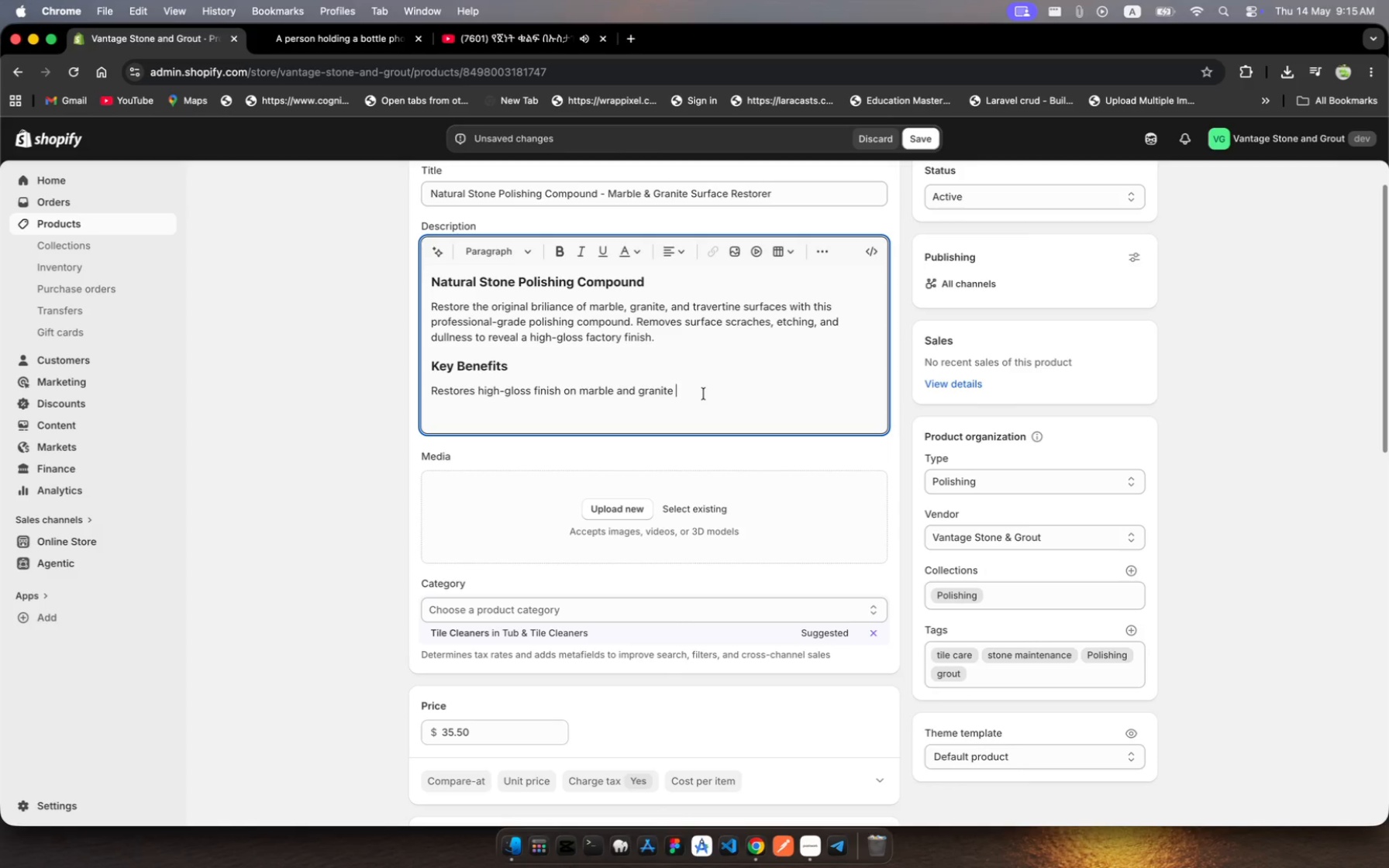 
type(sssurfaces)
 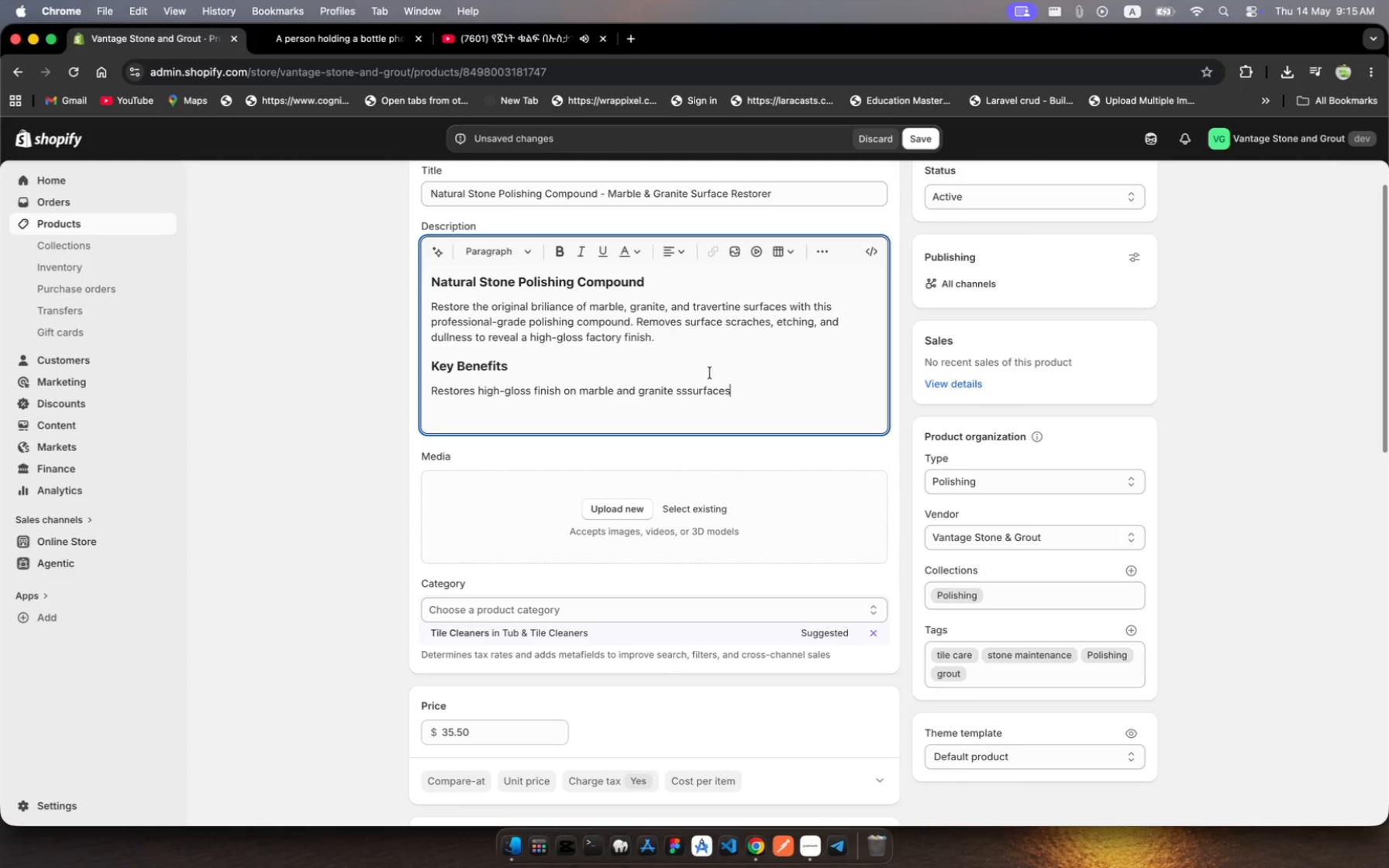 
left_click([816, 252])
 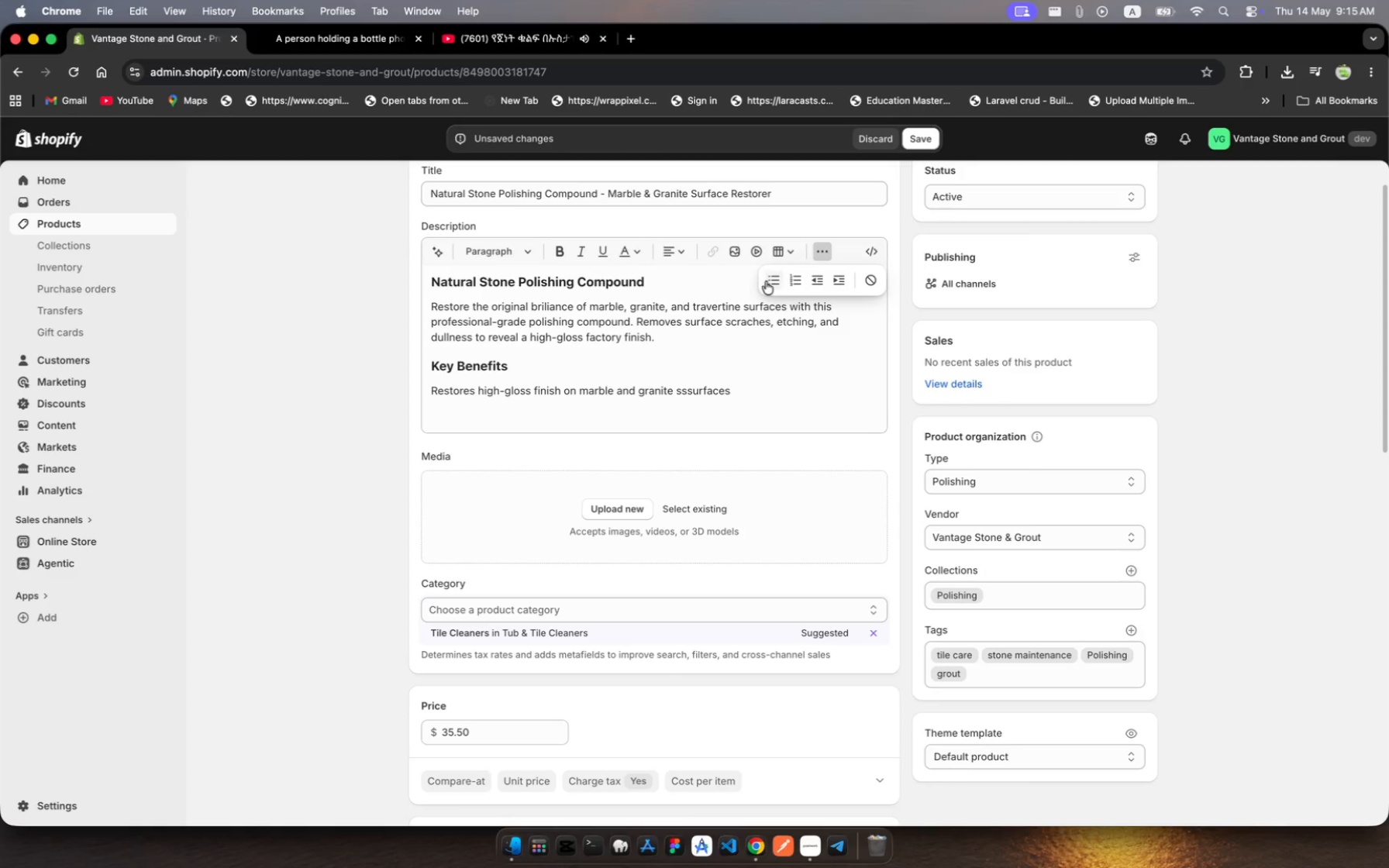 
left_click([778, 280])
 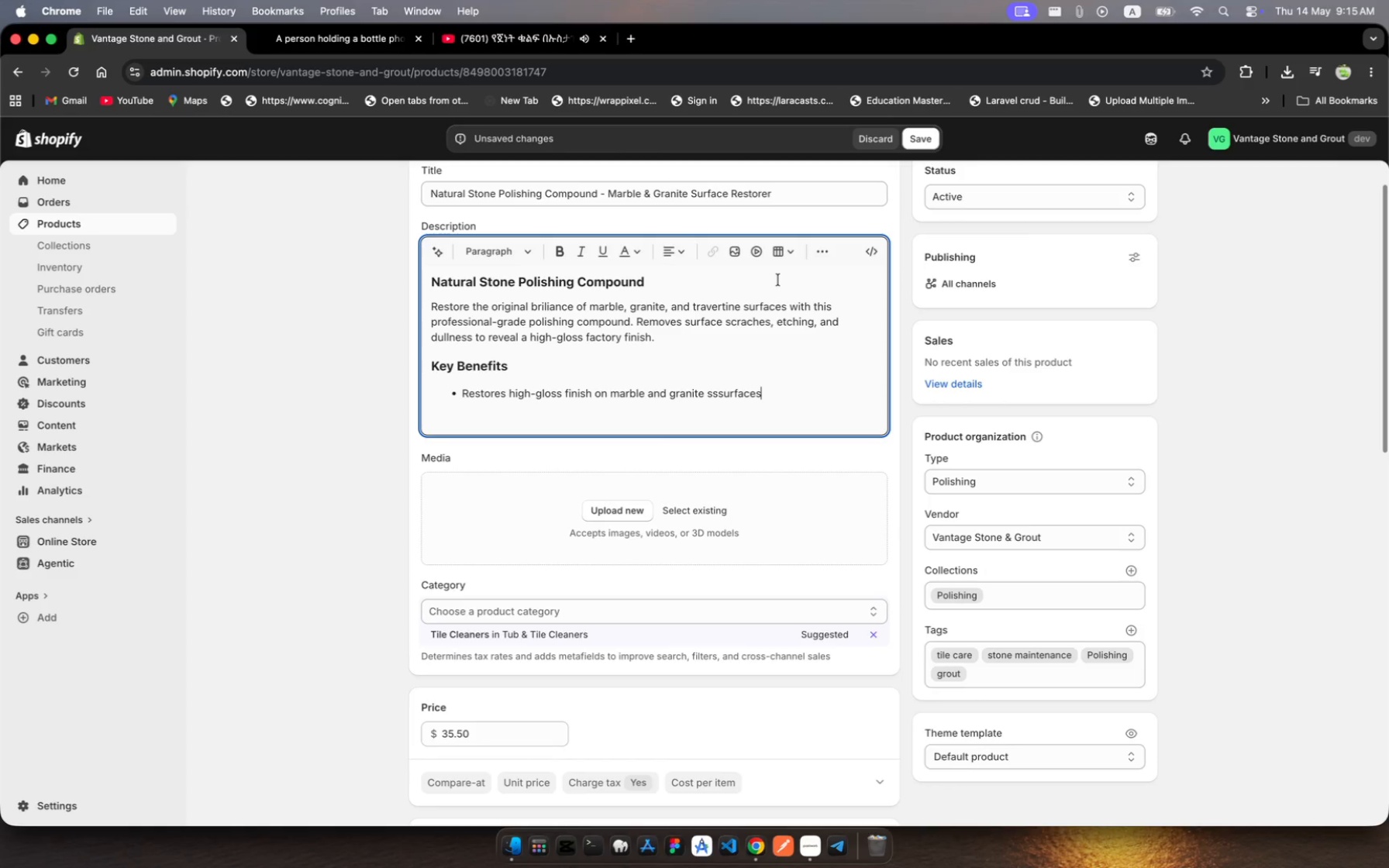 
key(Enter)
 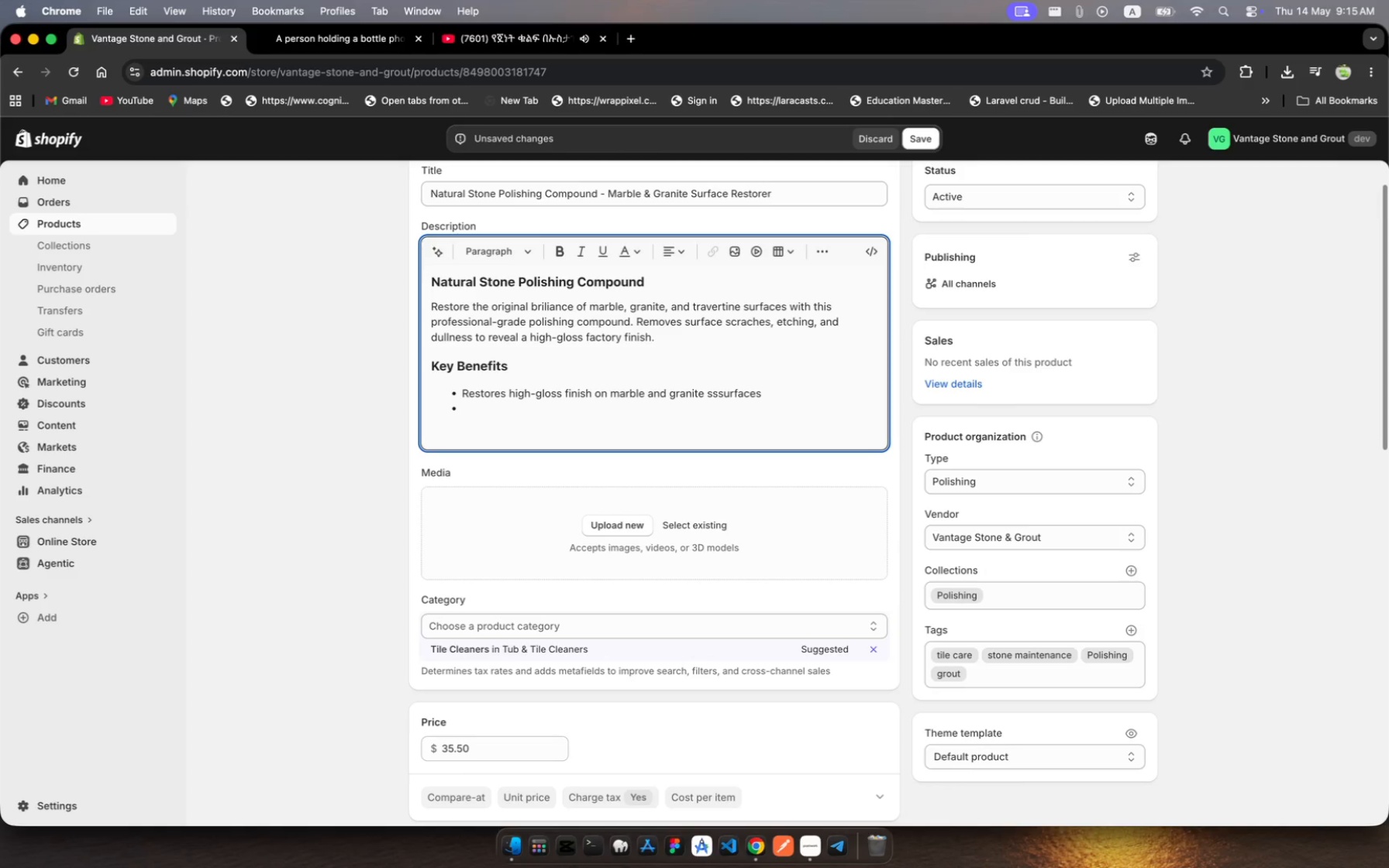 
wait(5.03)
 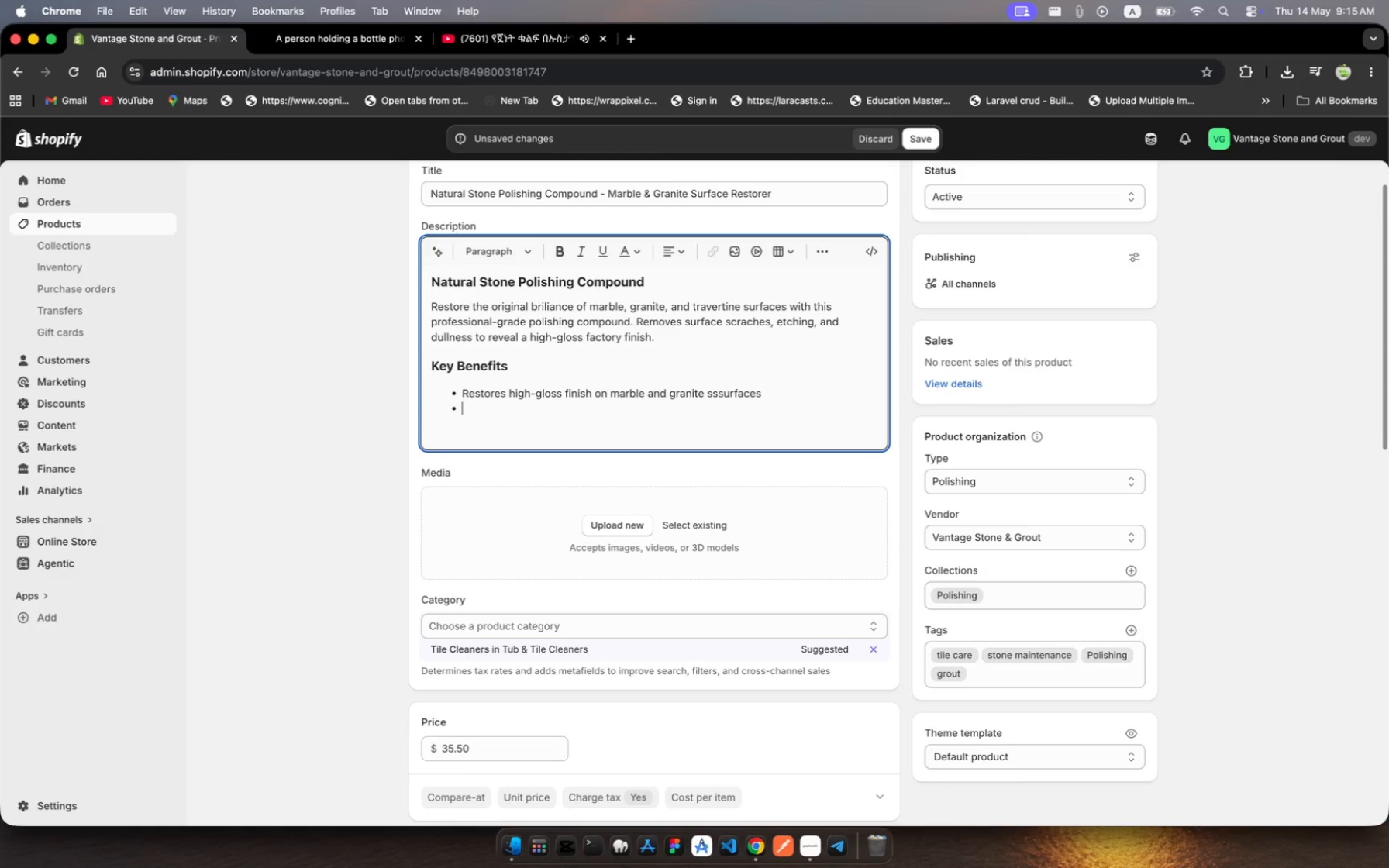 
type(Removes ligt scraches )
key(Backspace)
type(, etching, ad )
 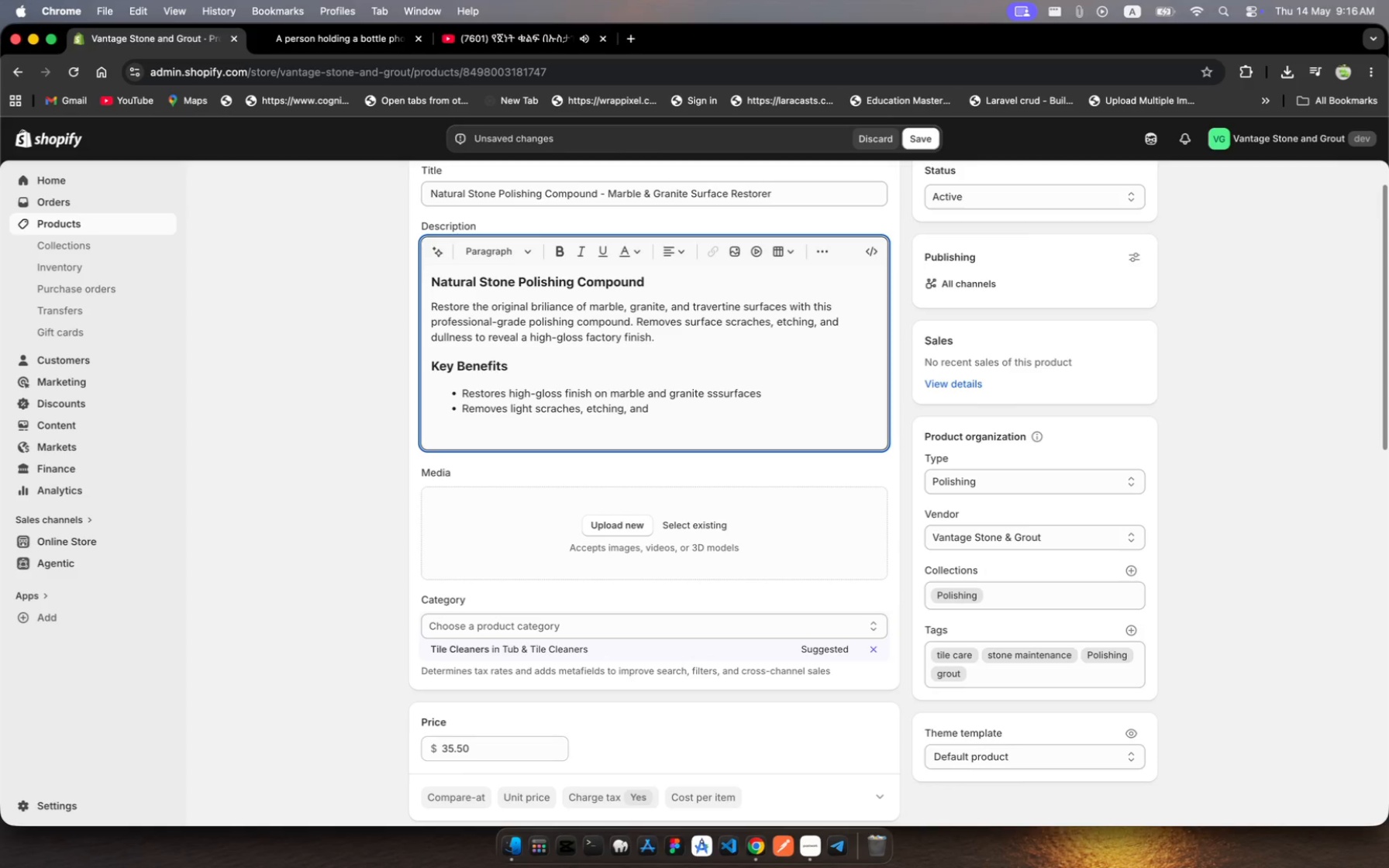 
wait(6.47)
 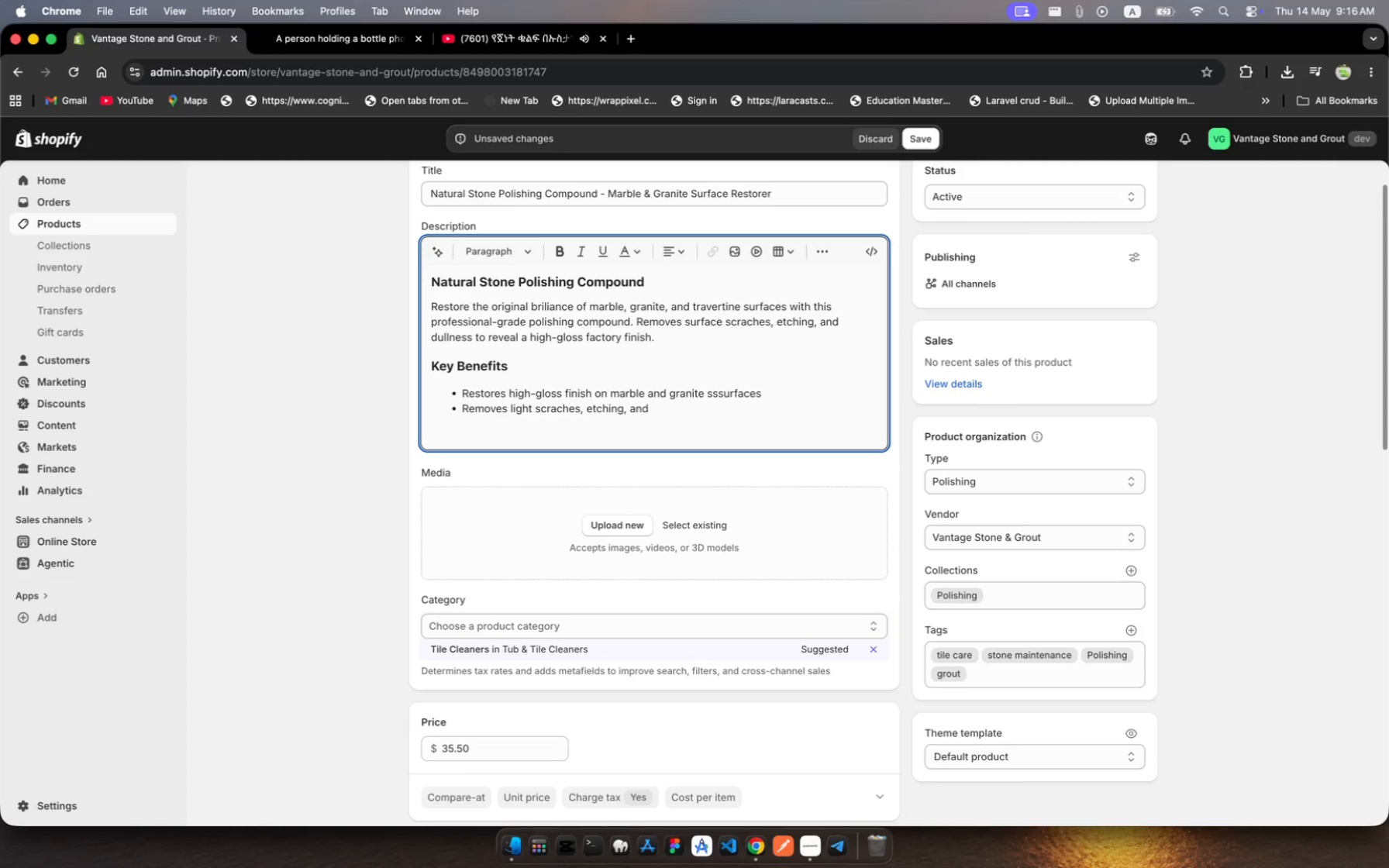 
type(surface dullig)
 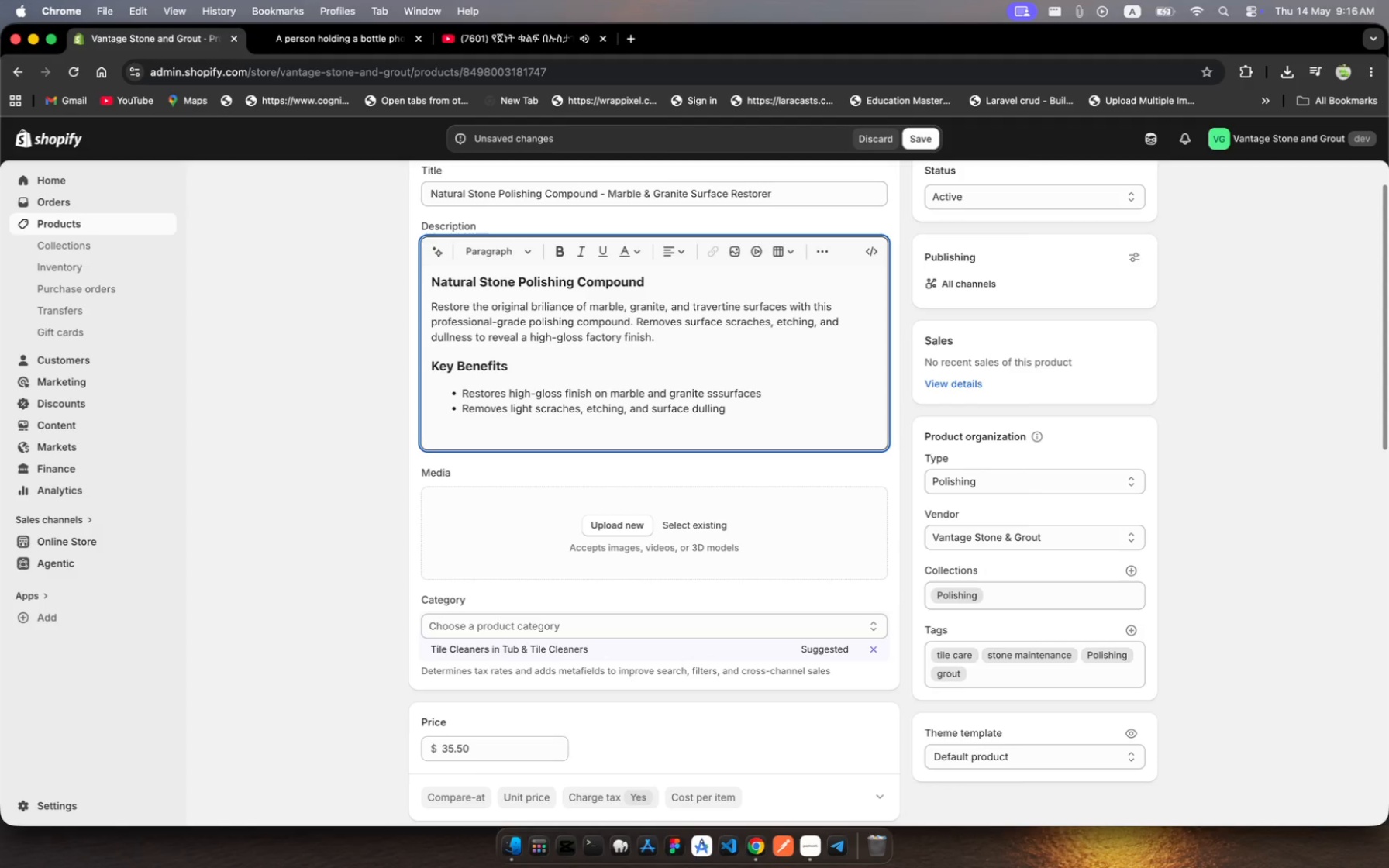 
hold_key(key=N, duration=0.35)
 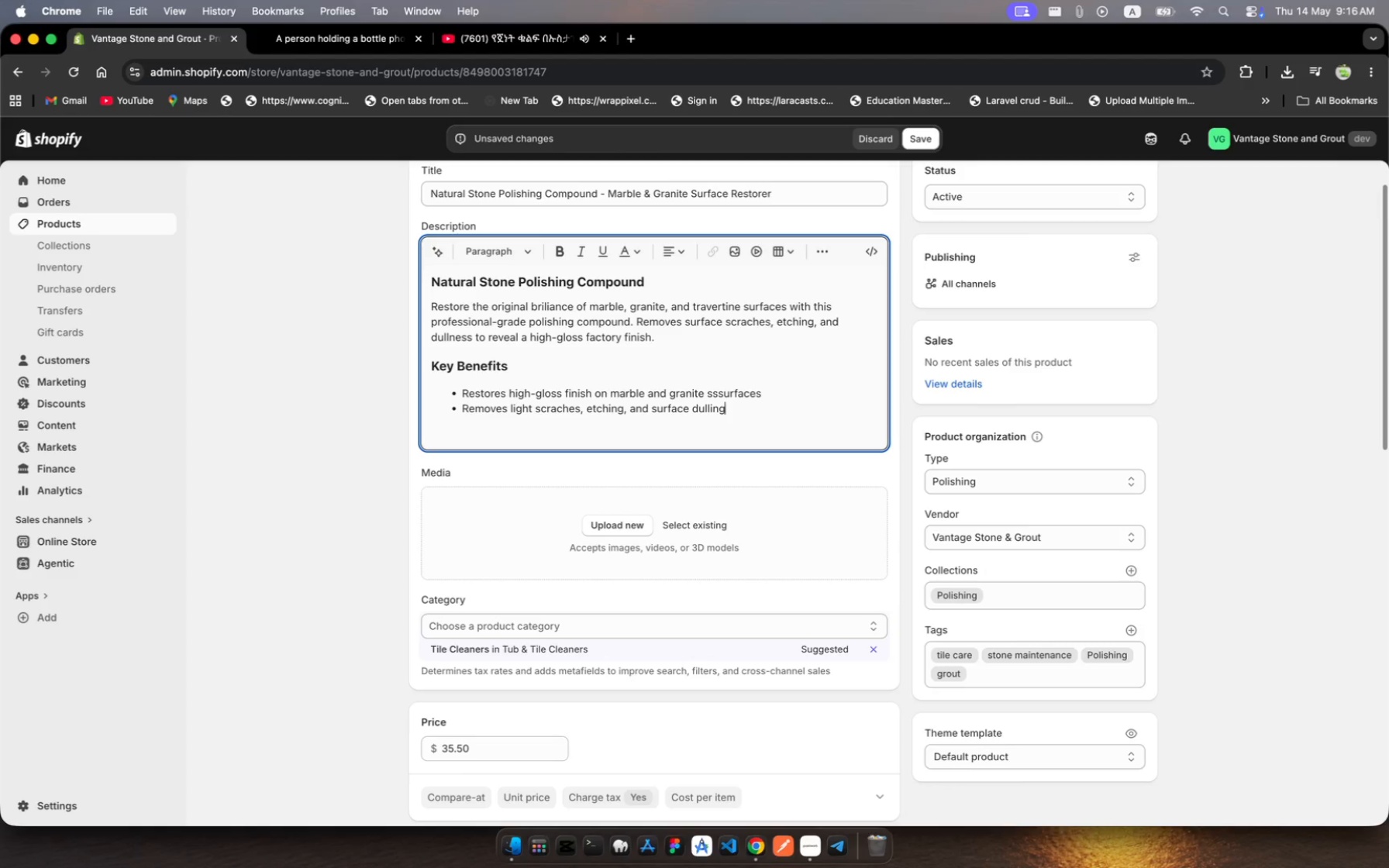 
key(Enter)
 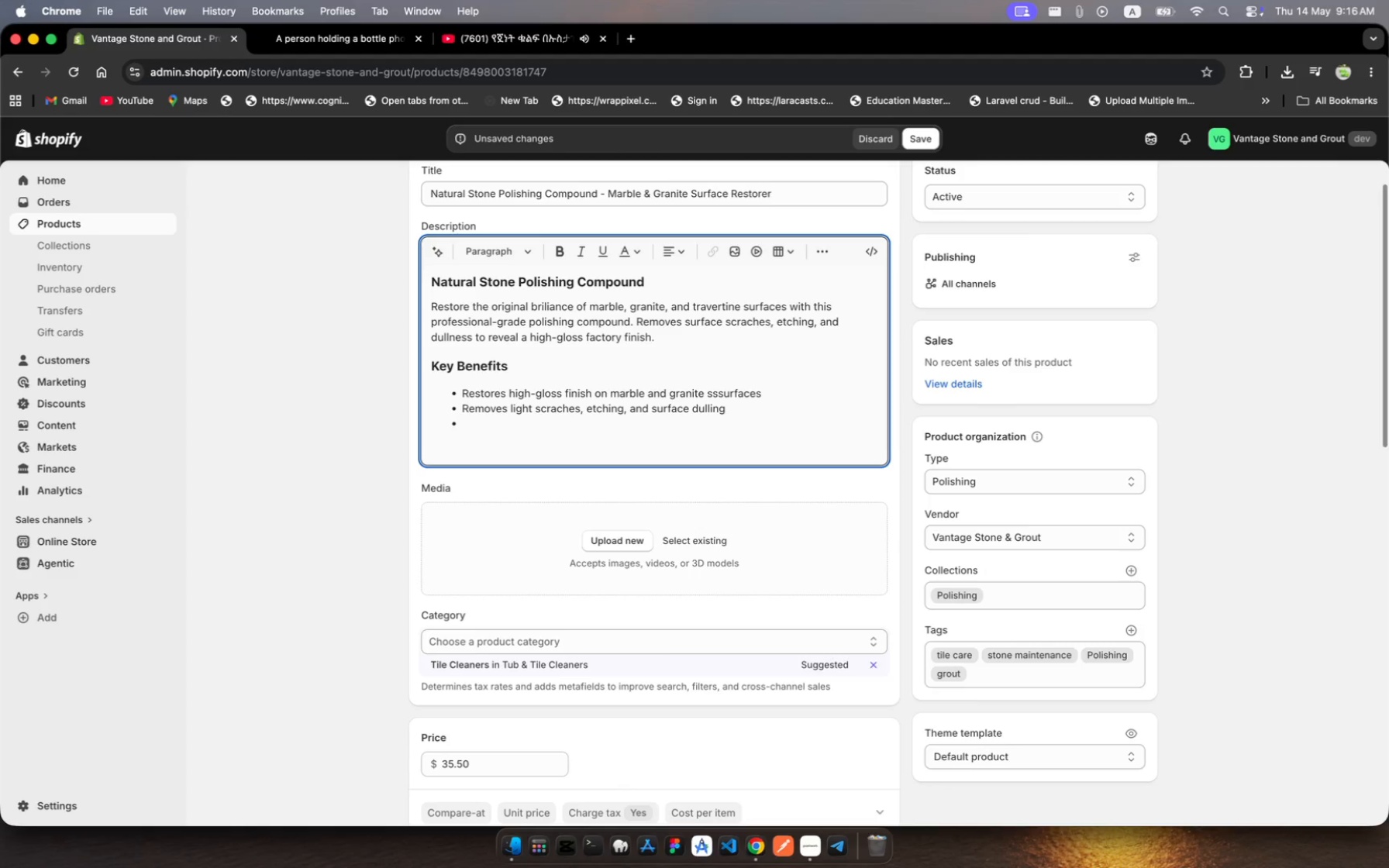 
wait(6.02)
 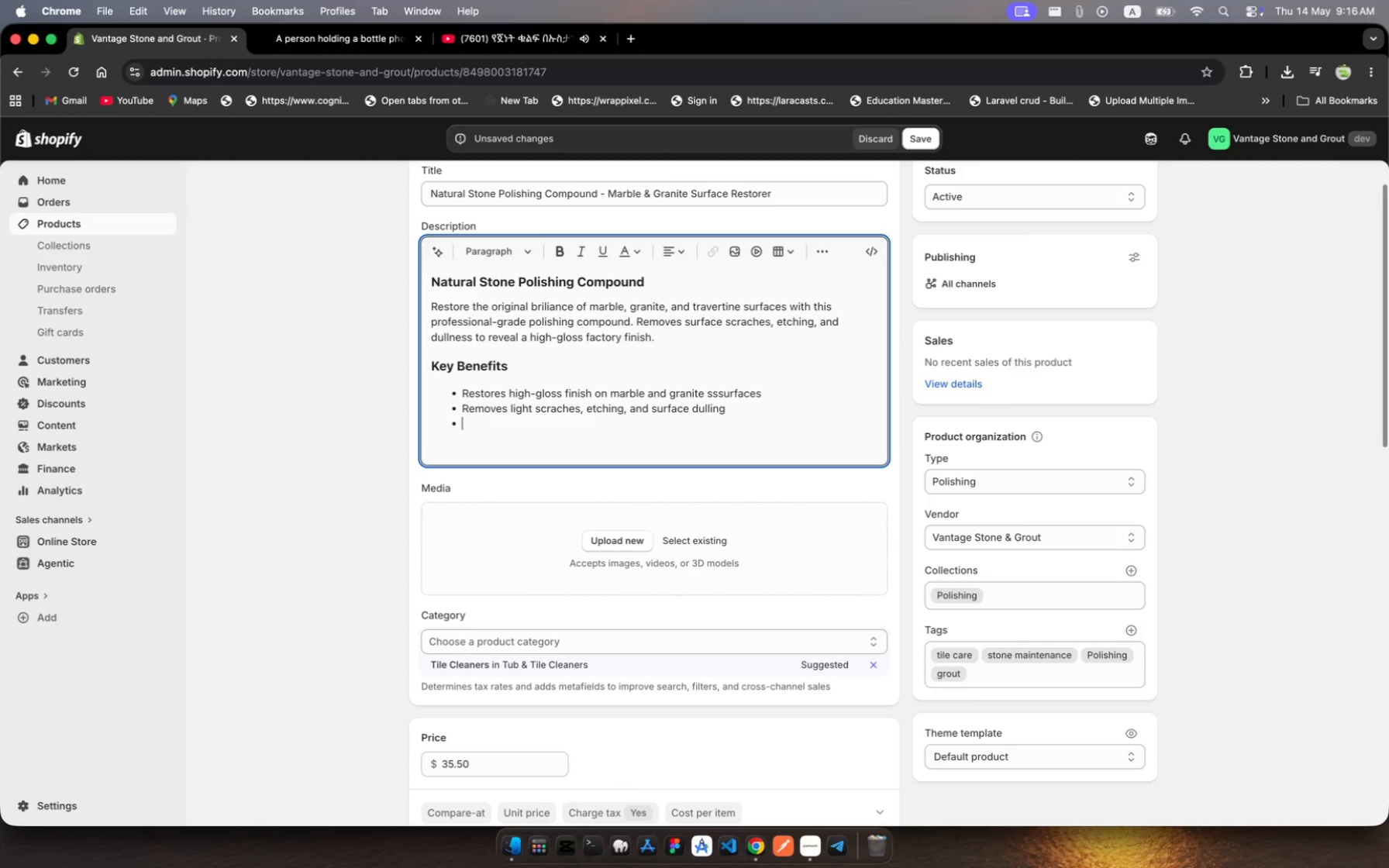 
type(Professional-frae )
key(Backspace)
key(Backspace)
key(Backspace)
key(Backspace)
key(Backspace)
key(Backspace)
type(grade)
 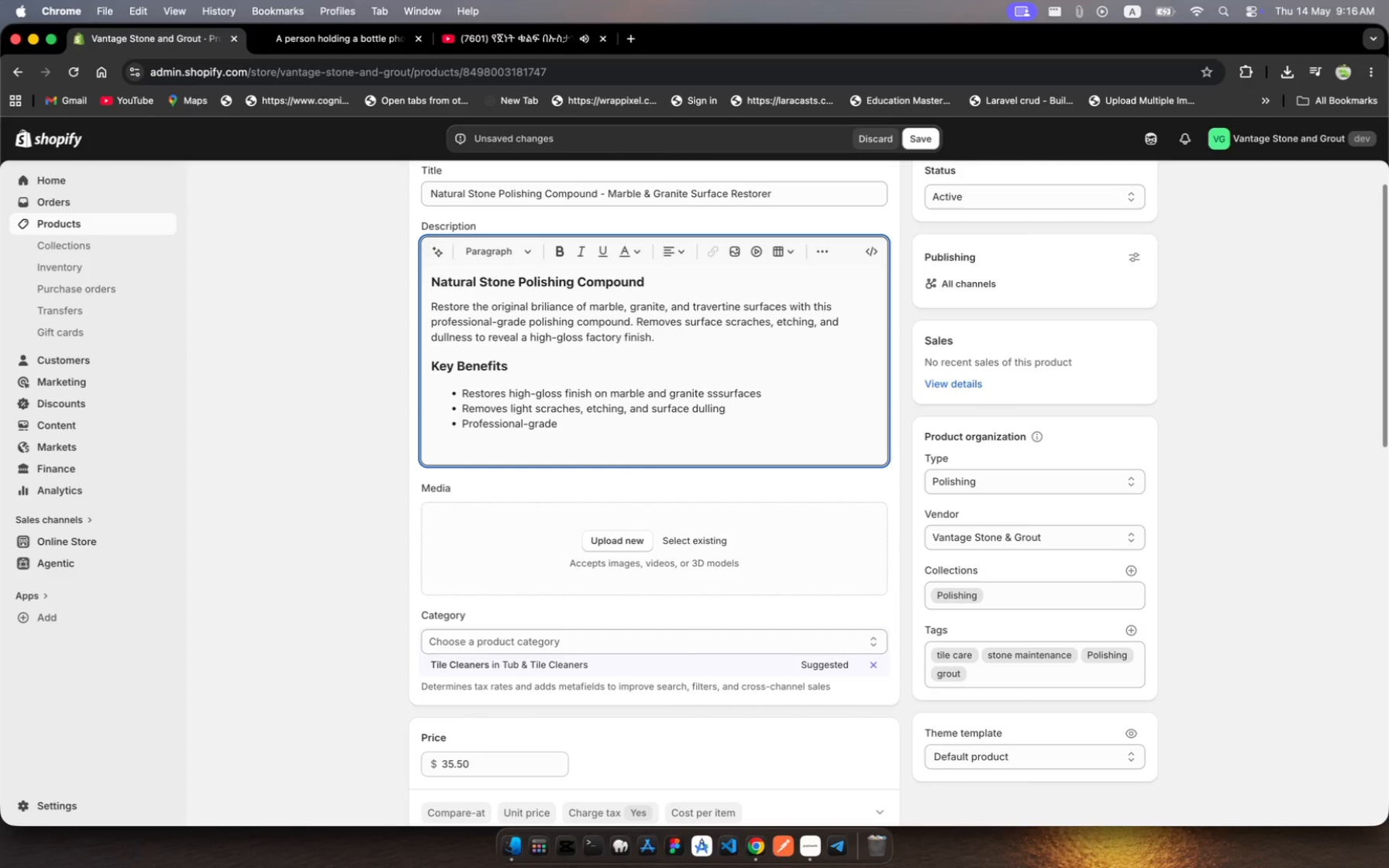 
wait(5.56)
 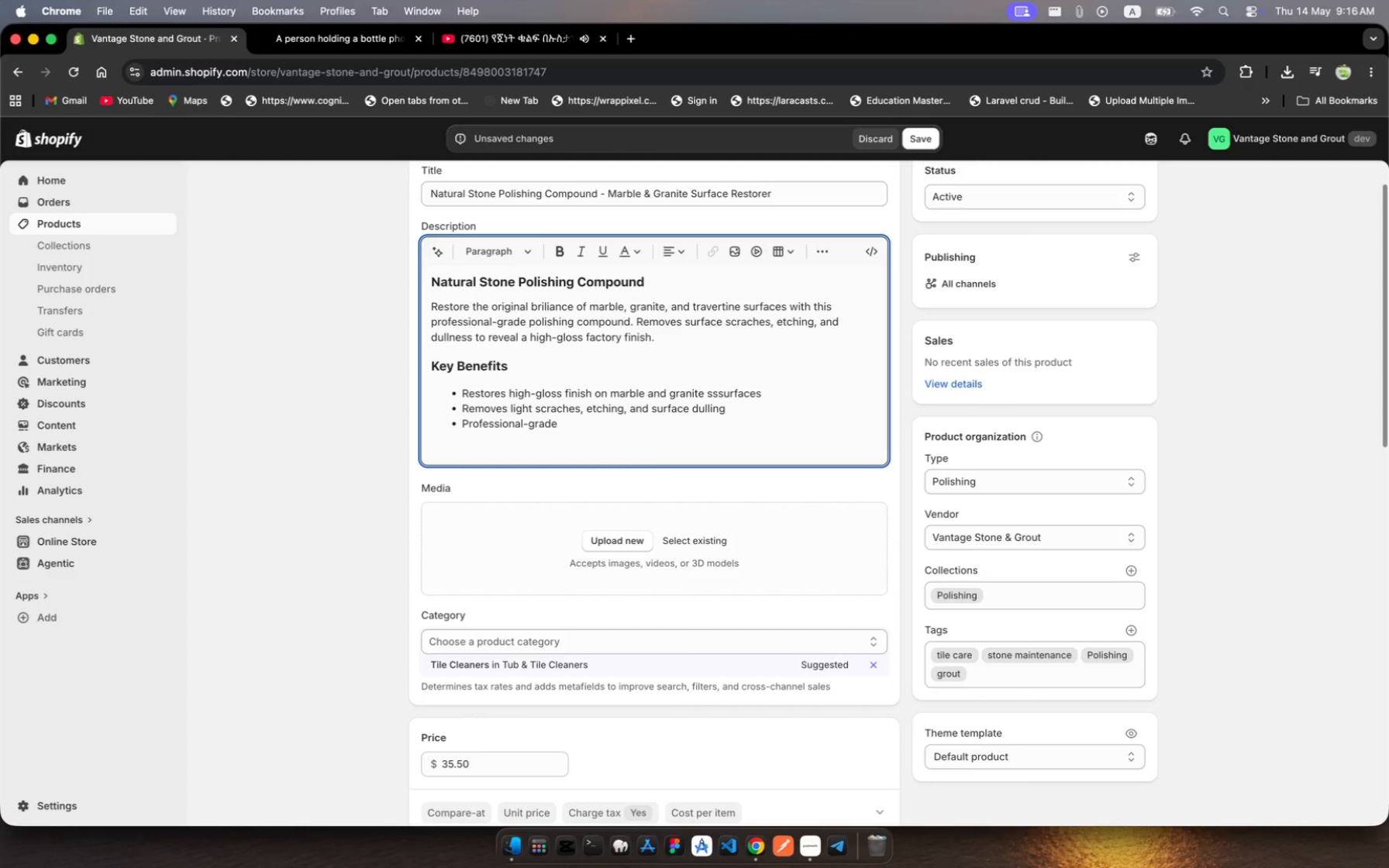 
type( abrasiv formual)
 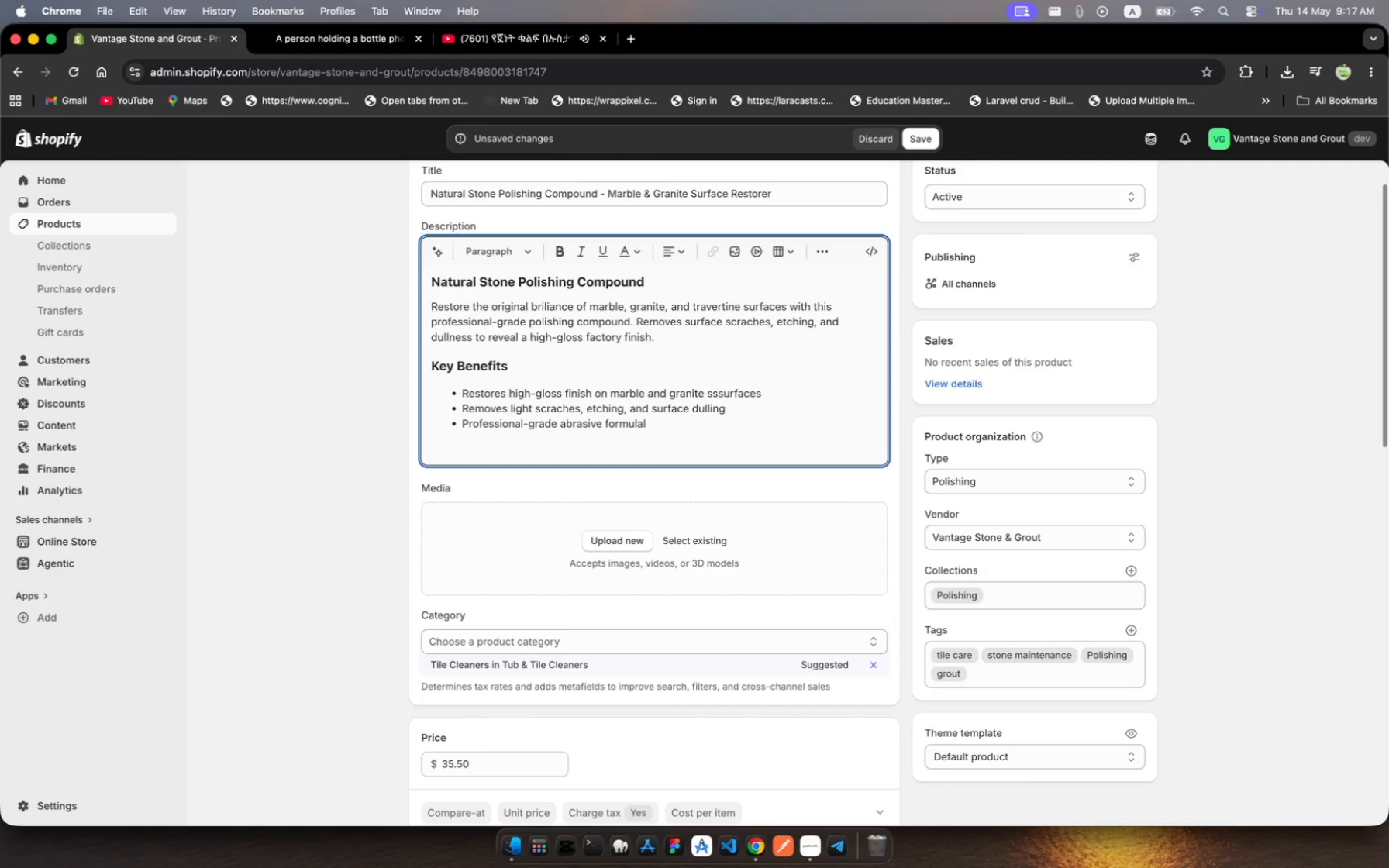 
hold_key(key=E, duration=0.39)
 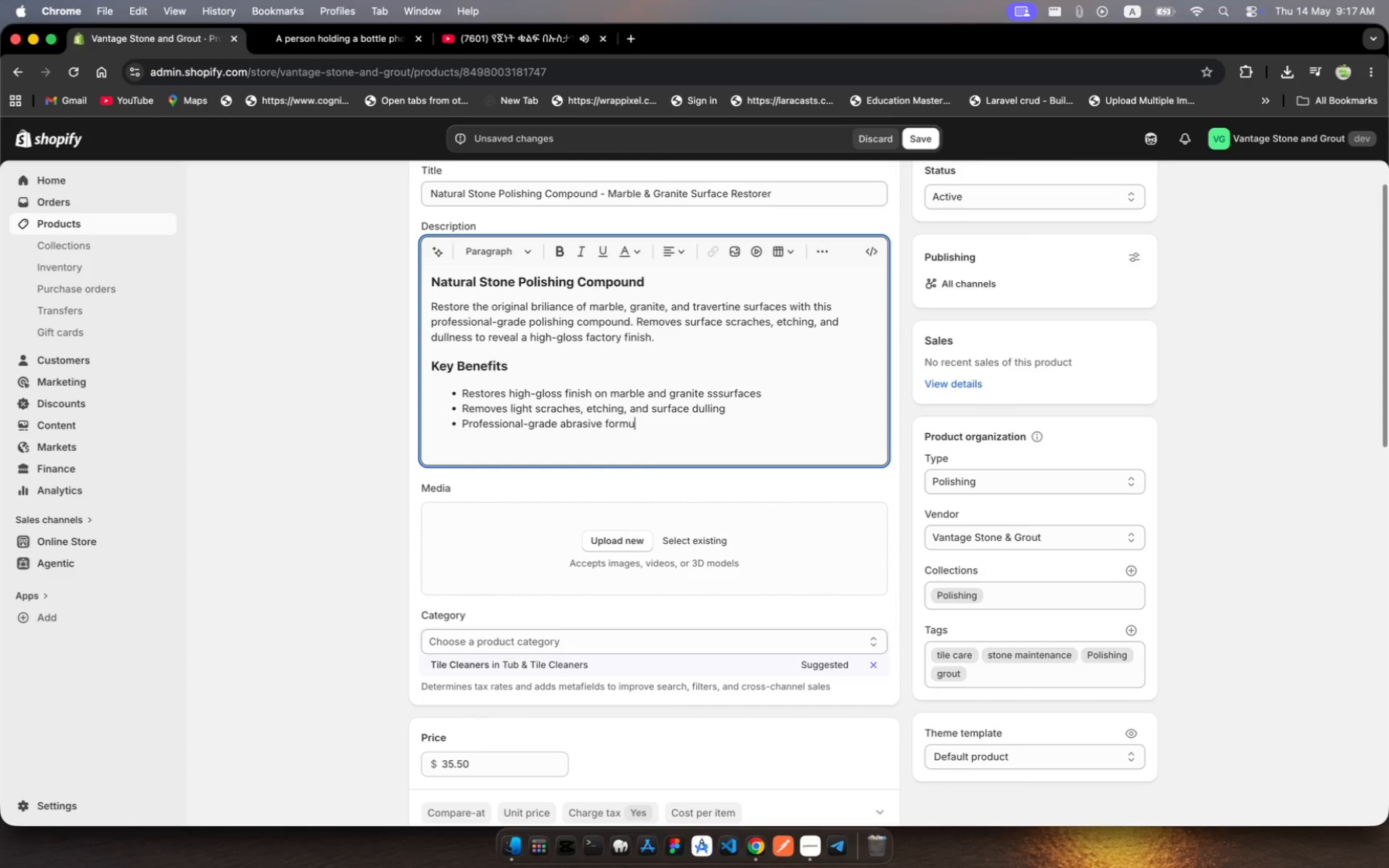 
wait(6.3)
 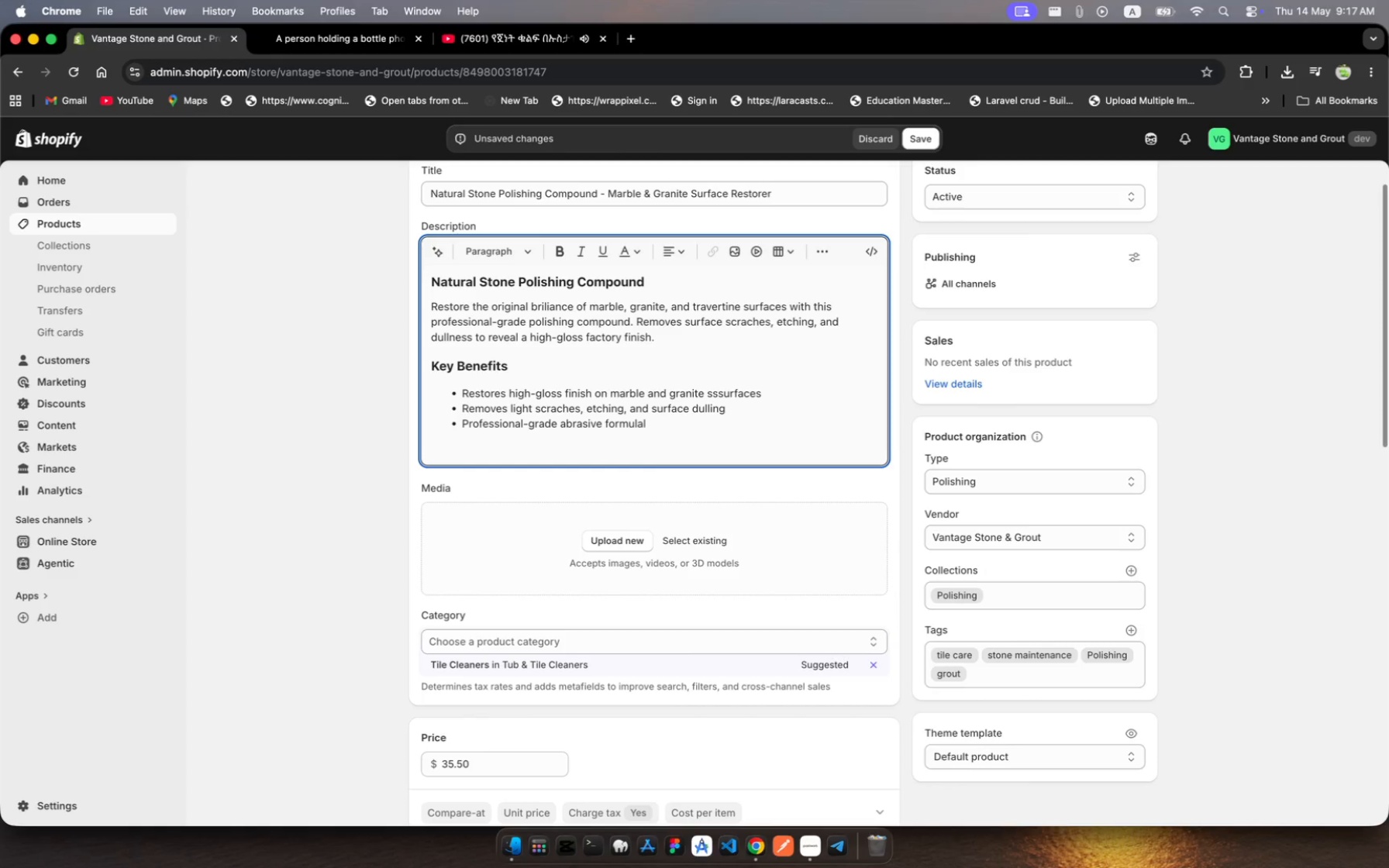 
type( fo lastig)
 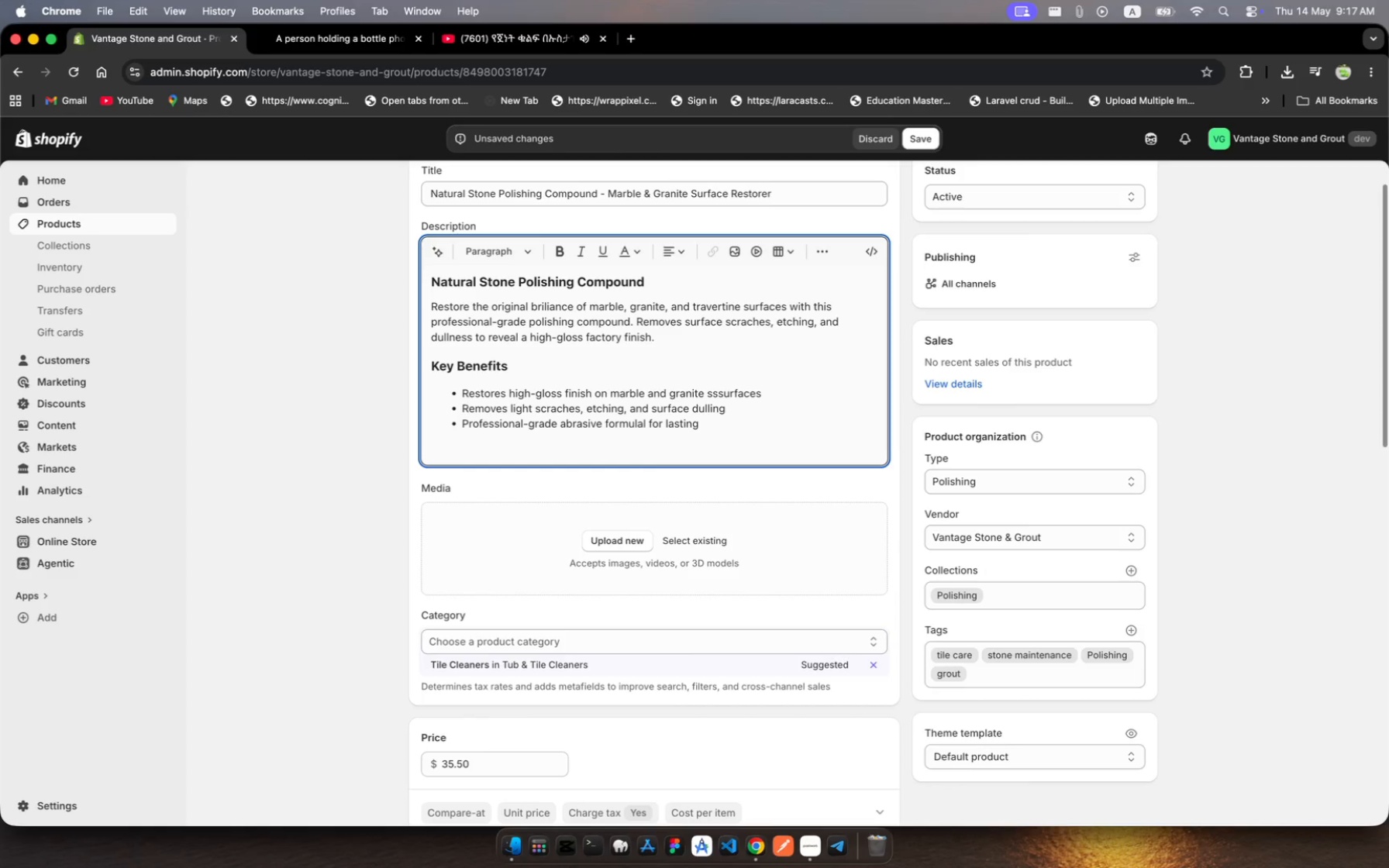 
hold_key(key=R, duration=0.3)
 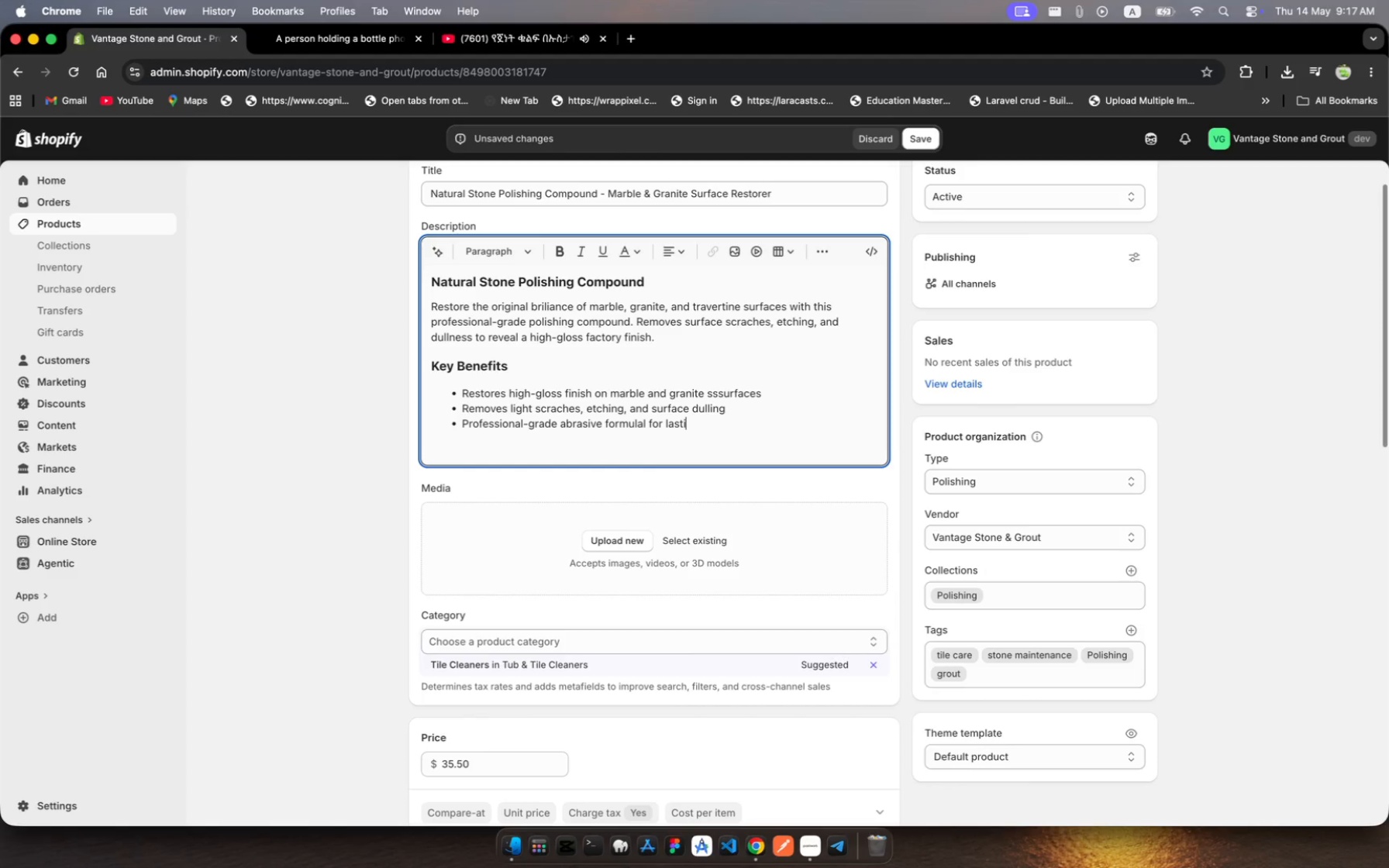 
hold_key(key=N, duration=0.5)
 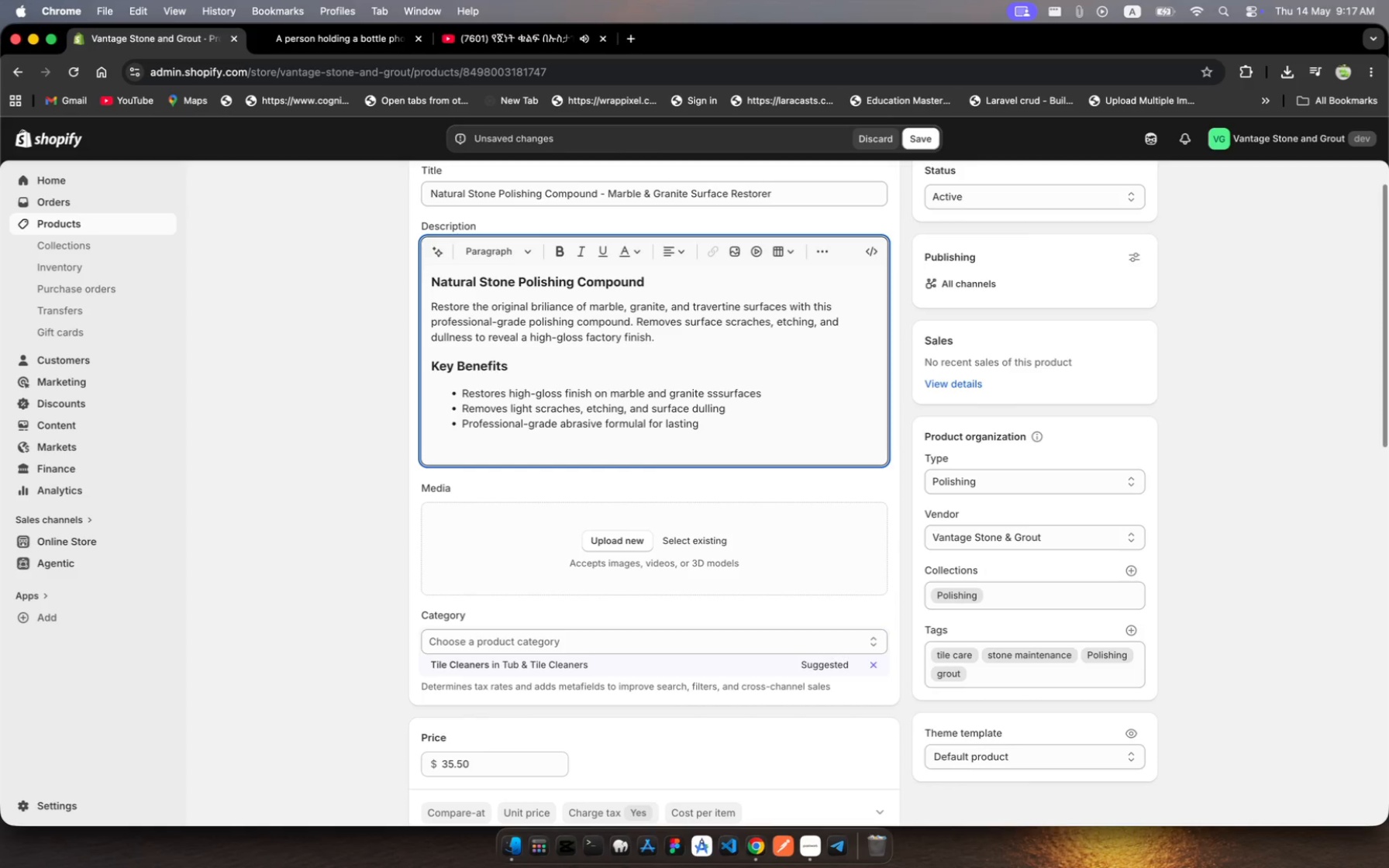 
key(Space)
 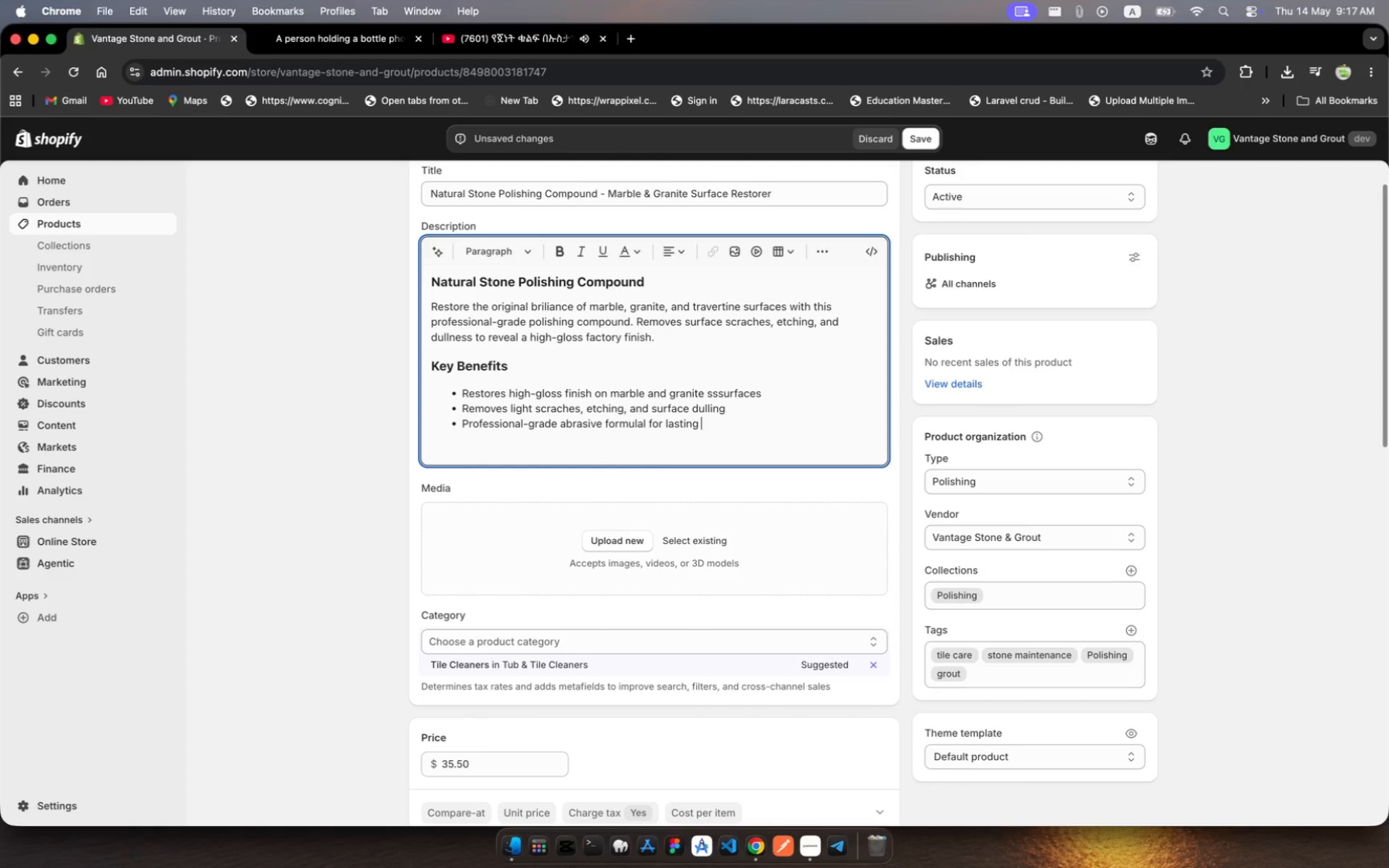 
wait(12.89)
 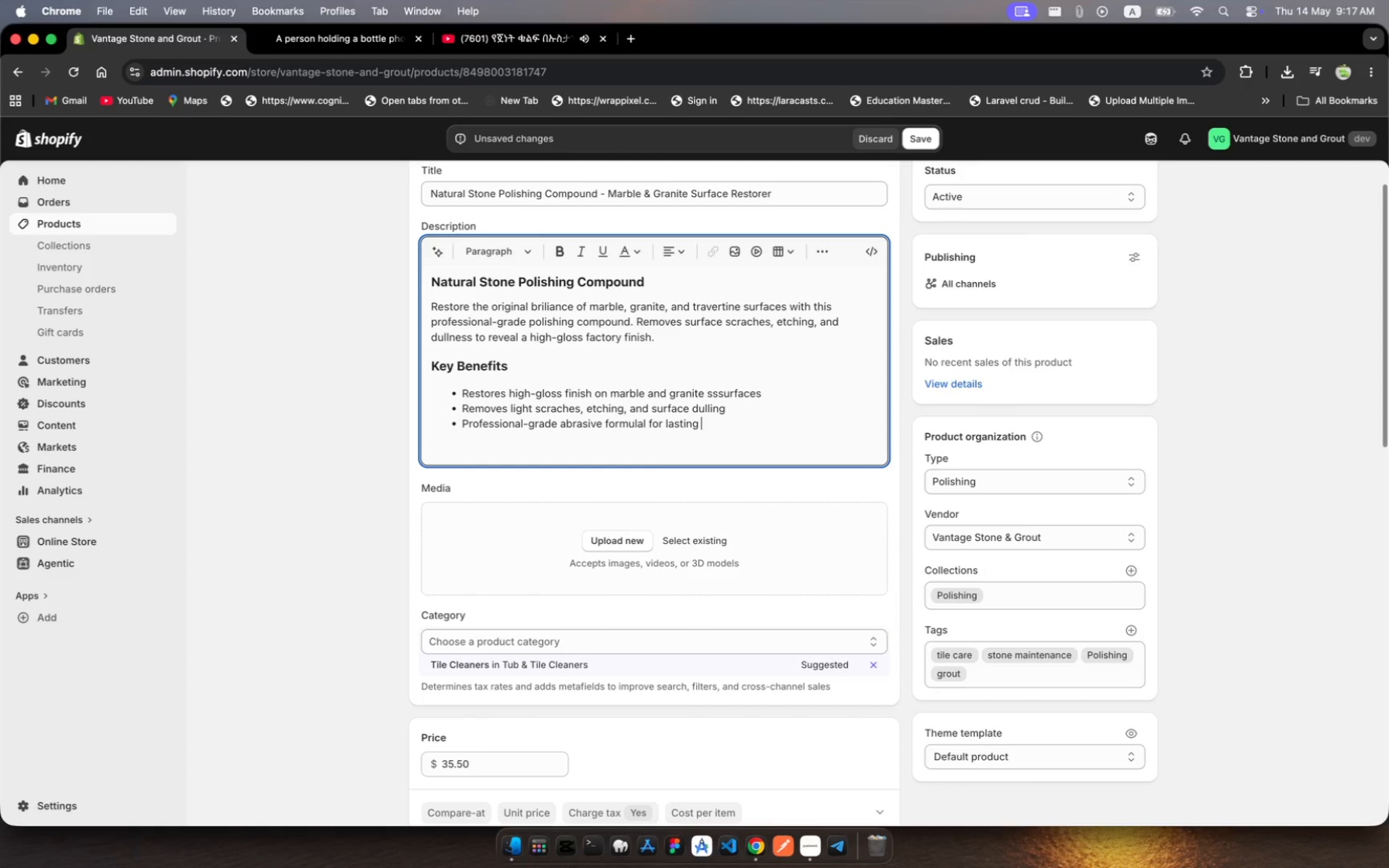 
left_click([647, 422])
 